 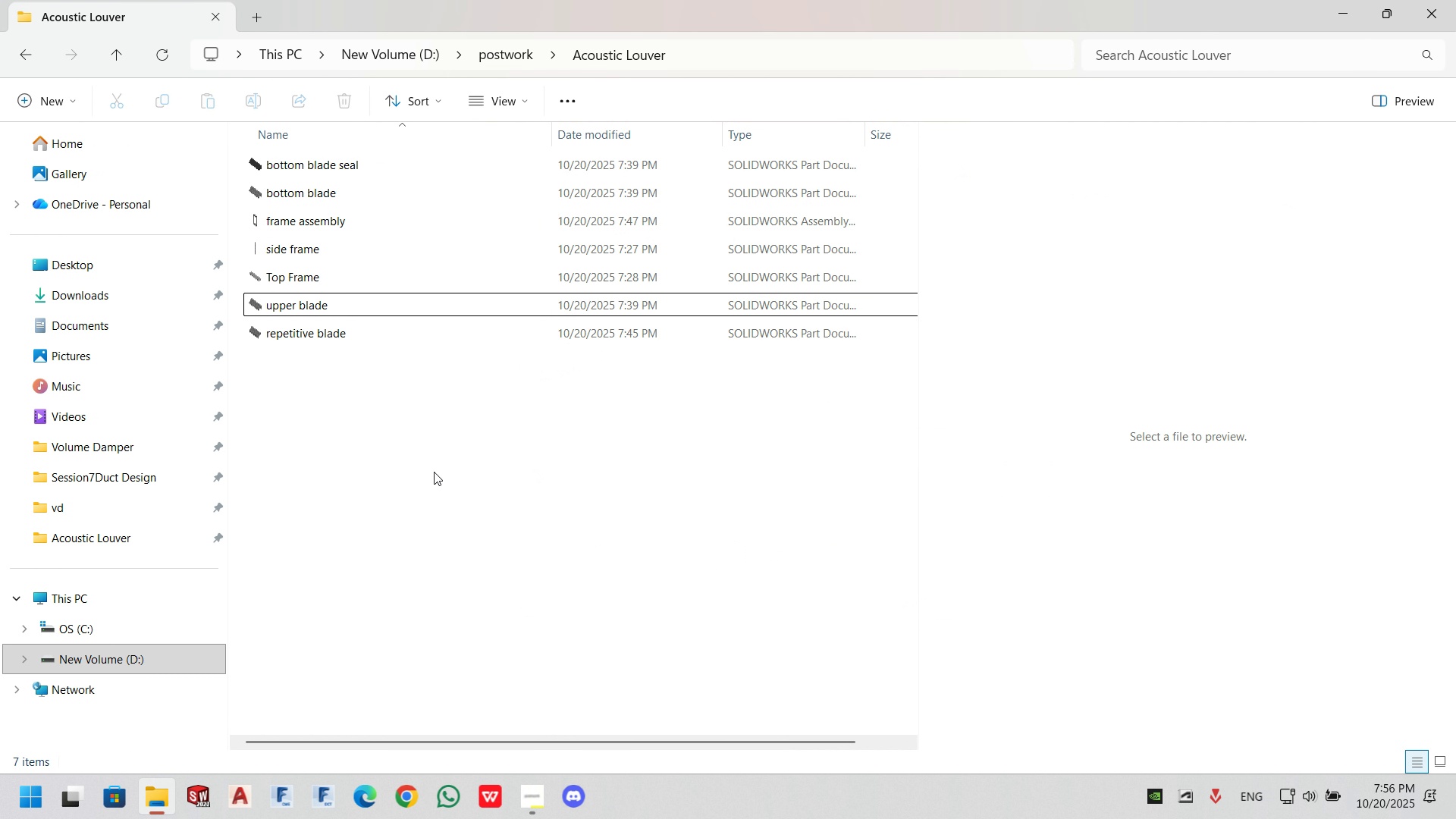 
right_click([429, 447])
 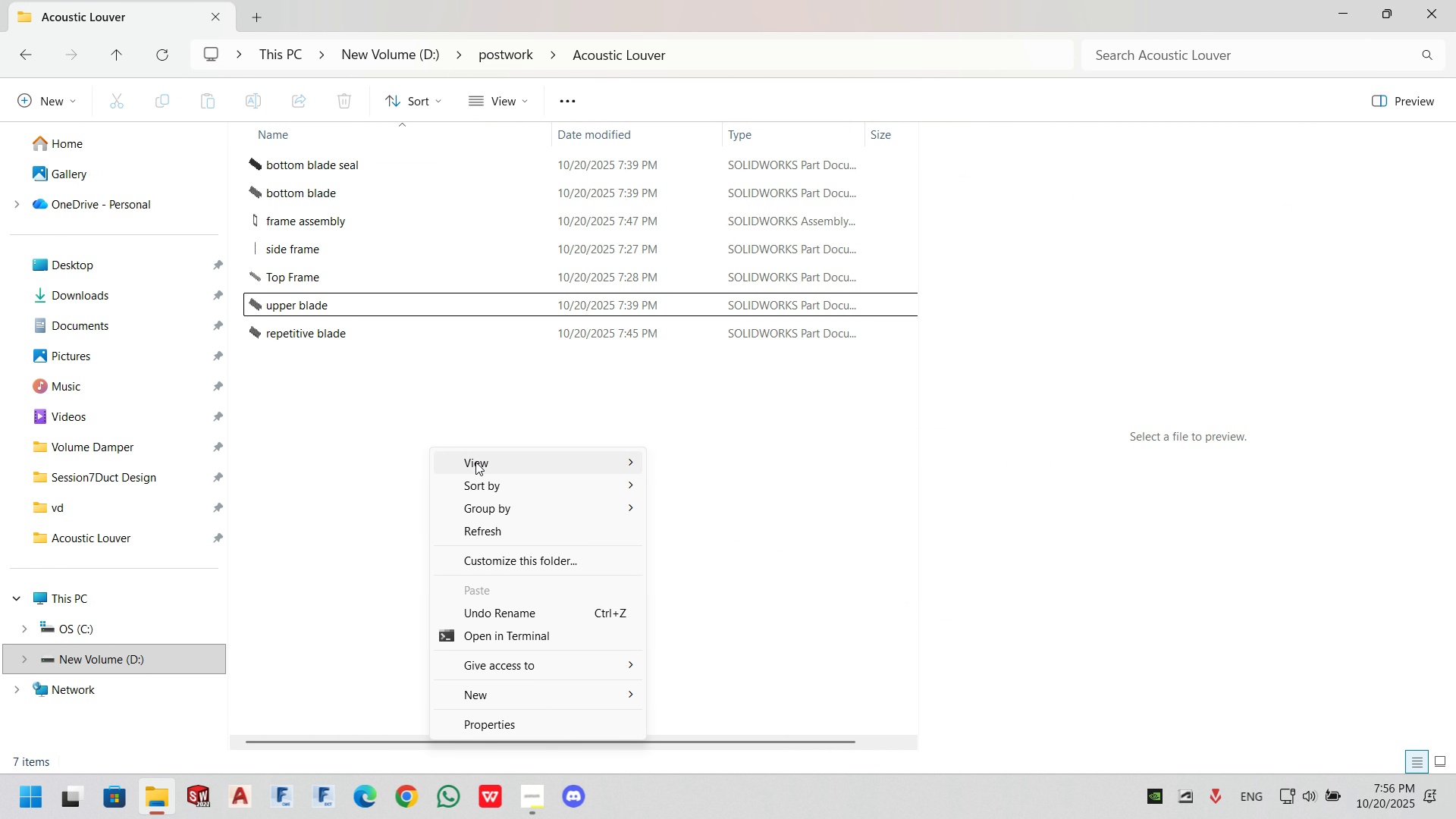 
left_click([502, 528])
 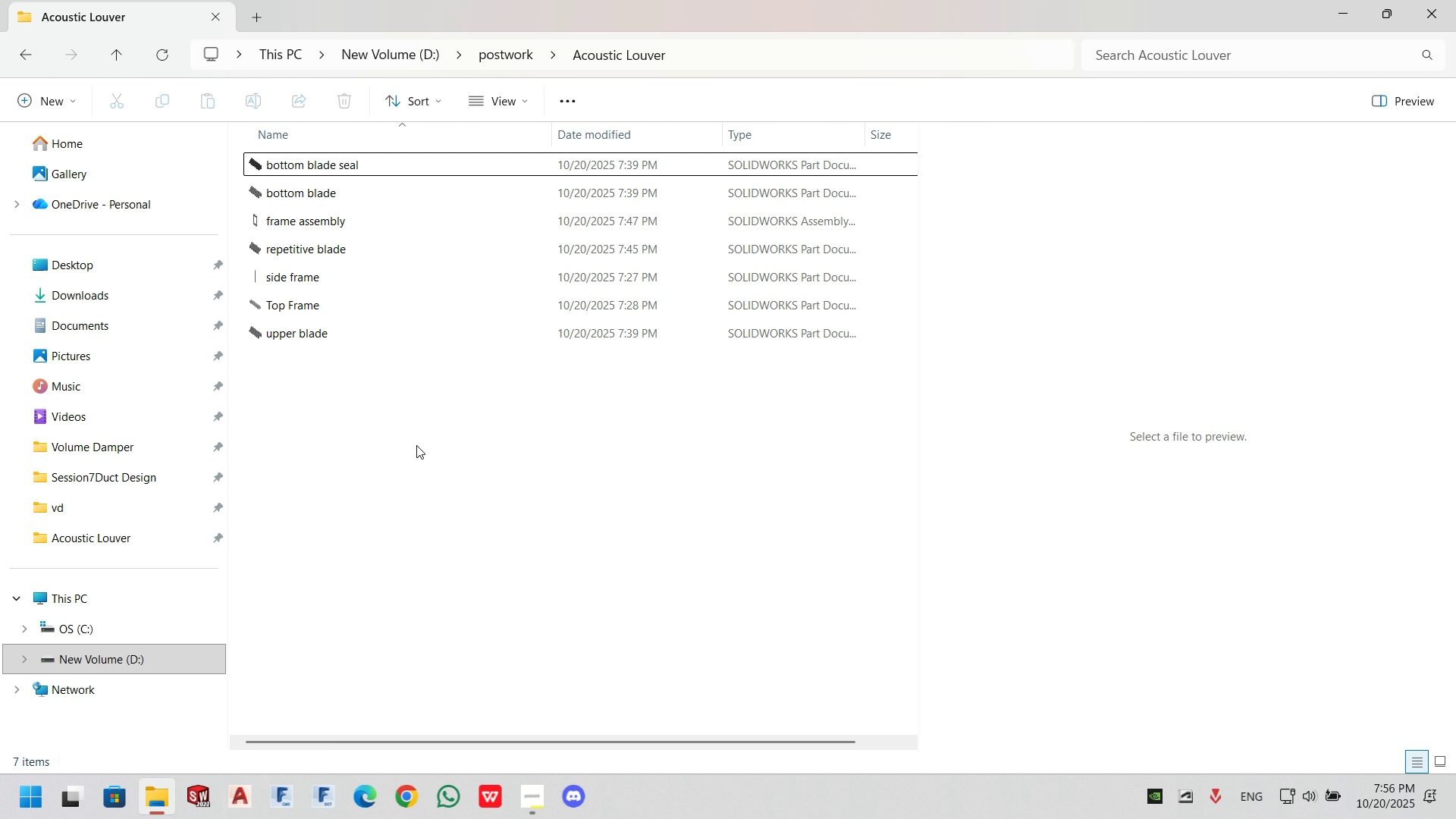 
double_click([416, 445])
 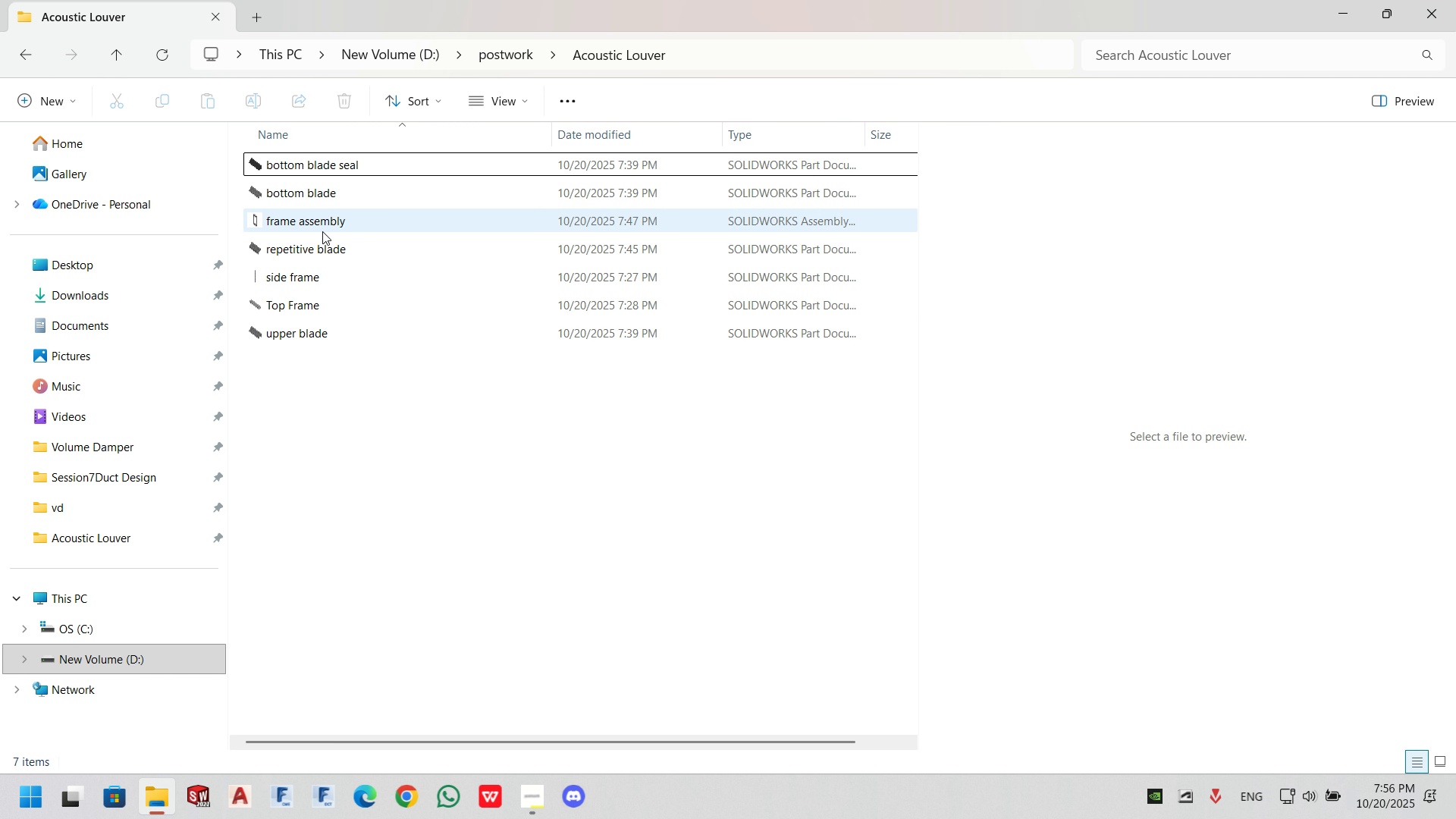 
double_click([317, 221])
 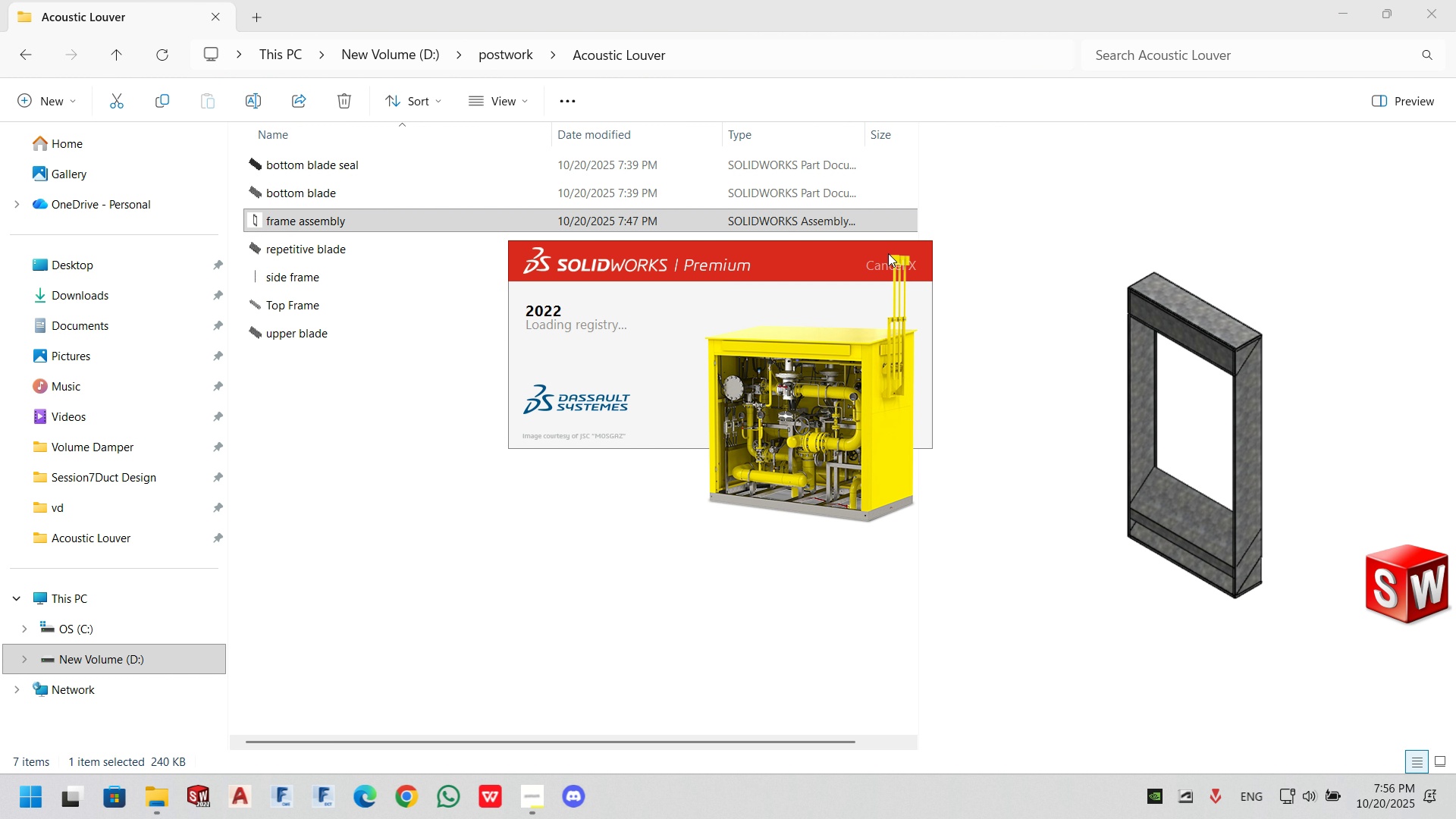 
left_click([883, 263])
 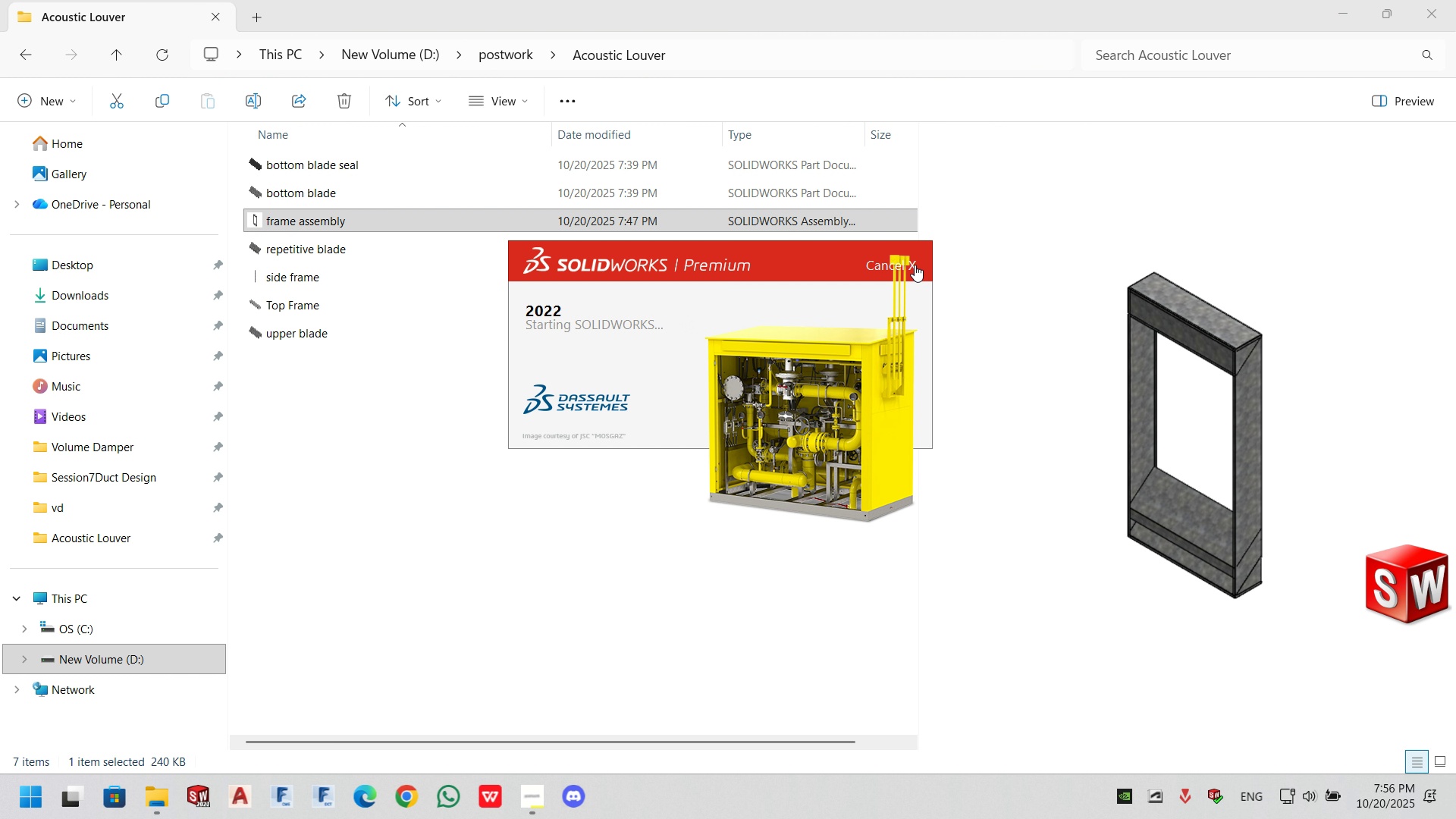 
double_click([915, 265])
 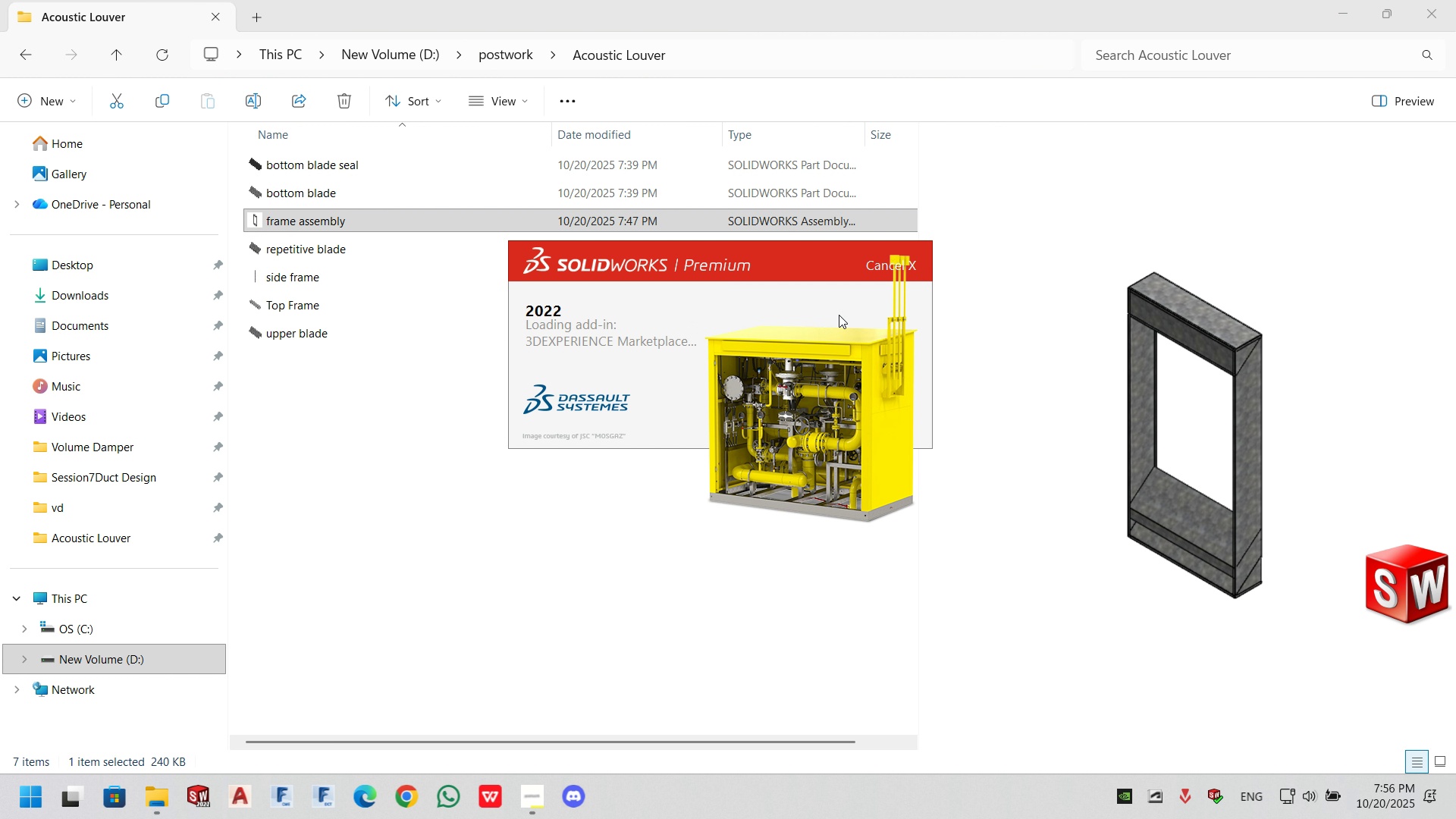 
triple_click([915, 265])
 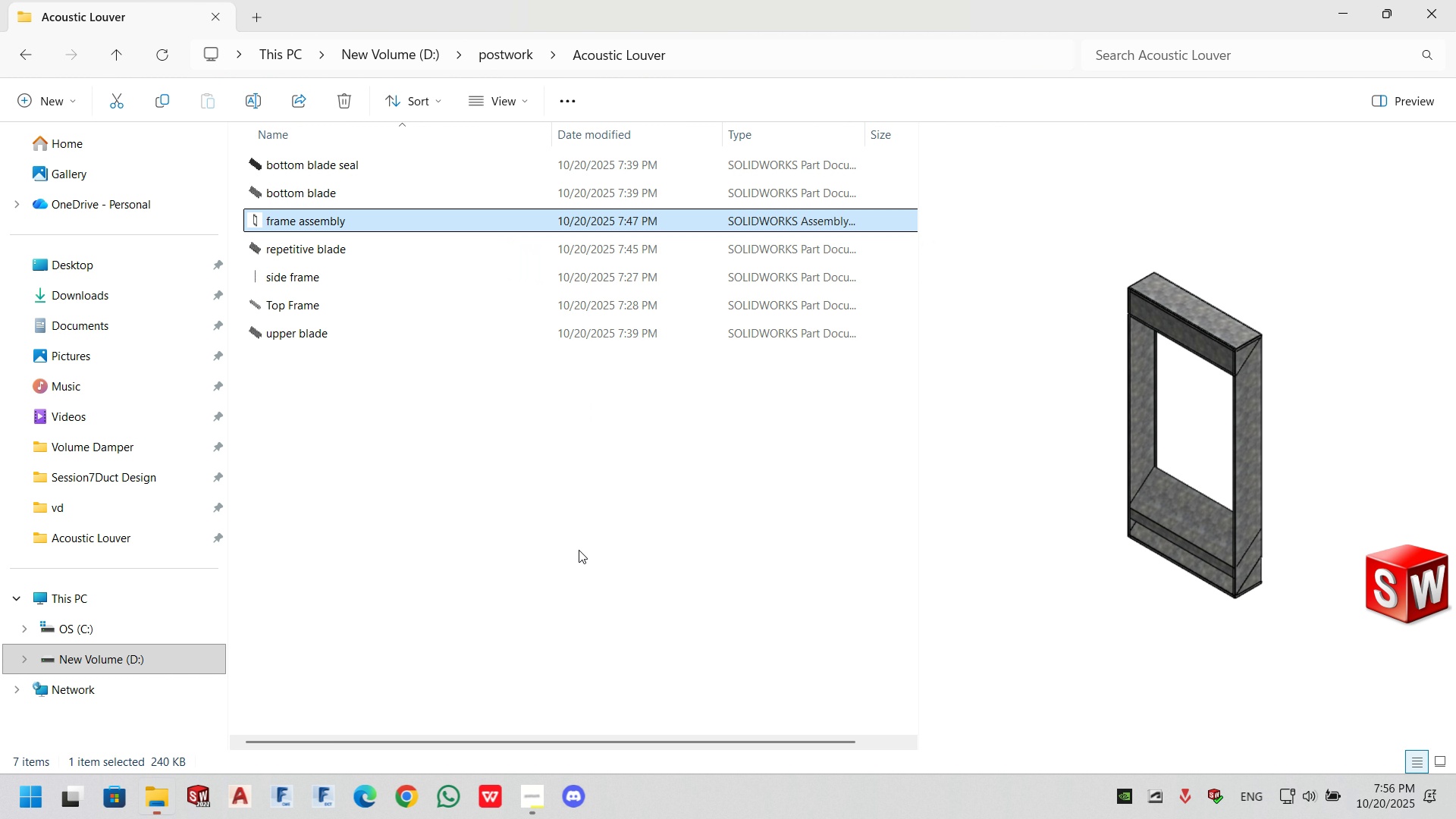 
left_click([579, 550])
 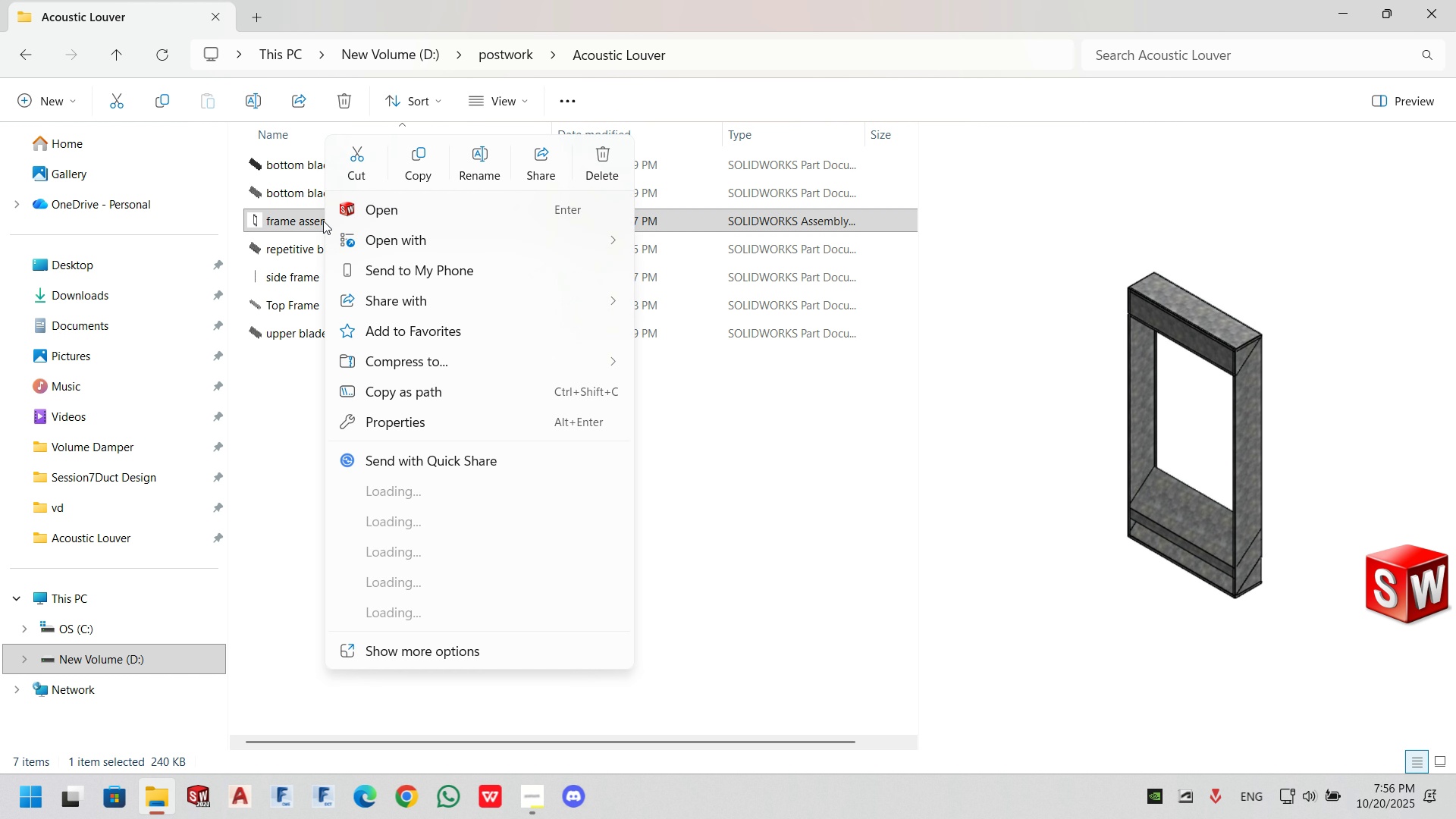 
left_click([300, 228])
 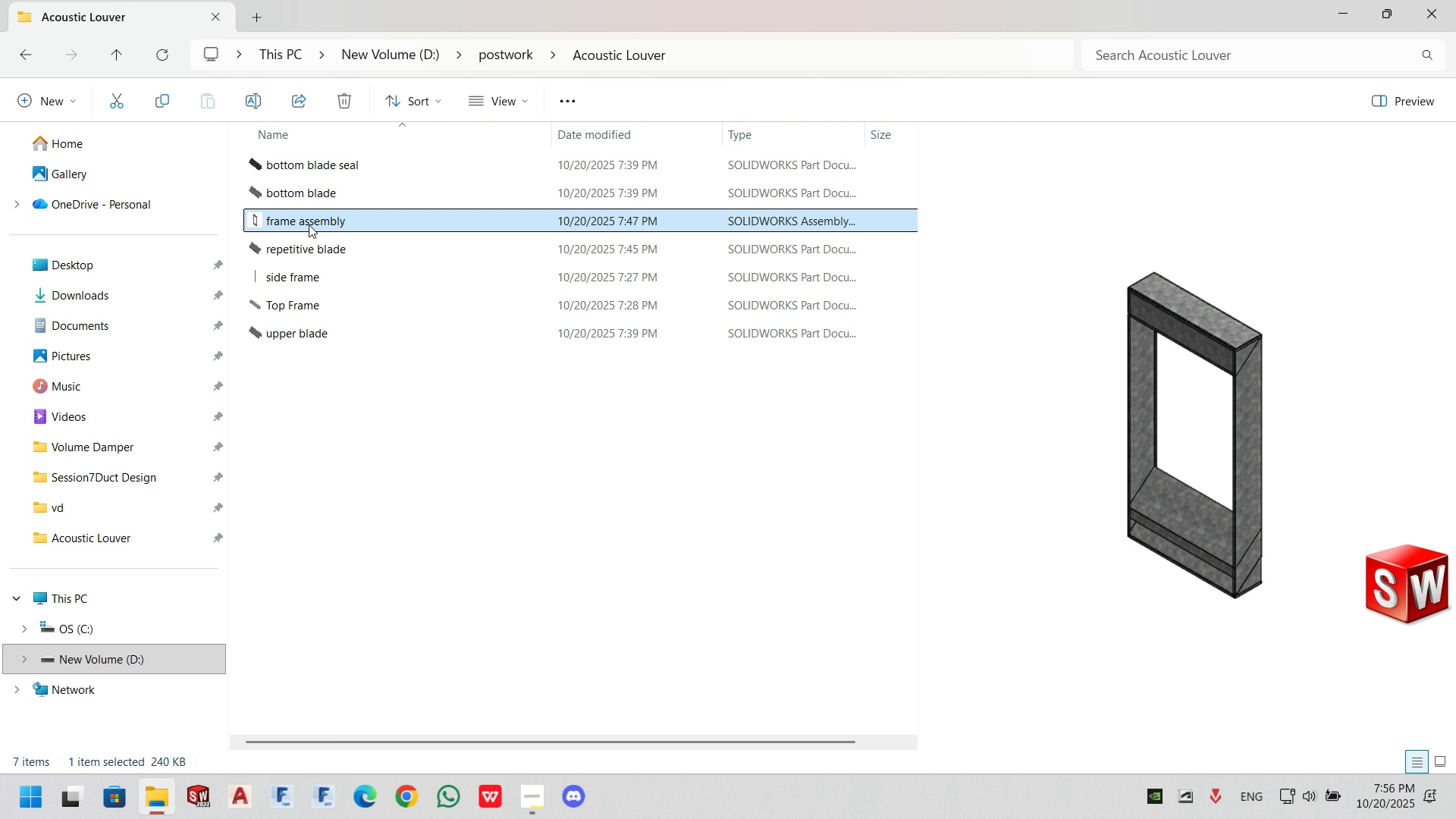 
left_click([308, 224])
 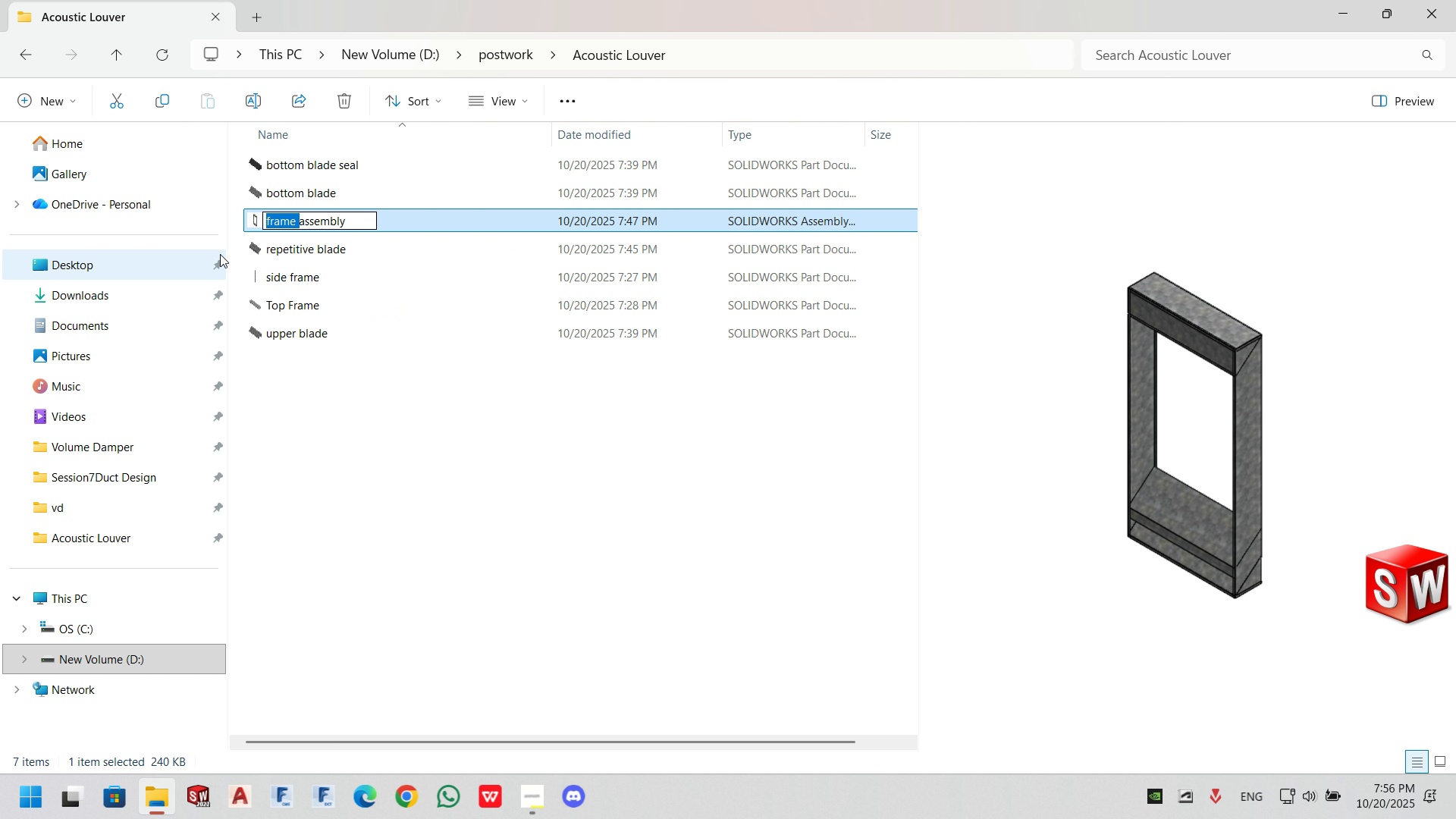 
type(Acoustic )
 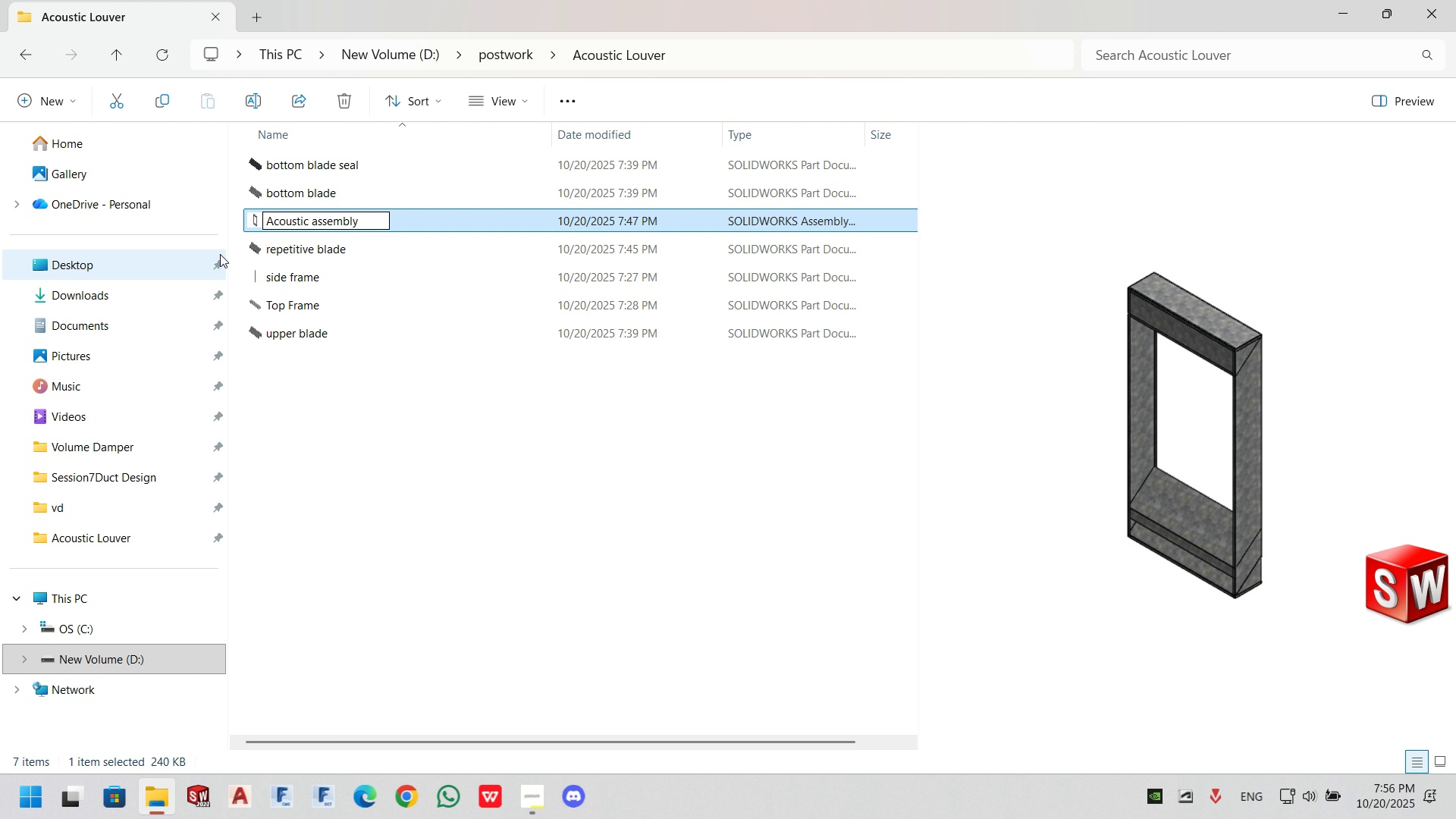 
key(Enter)
 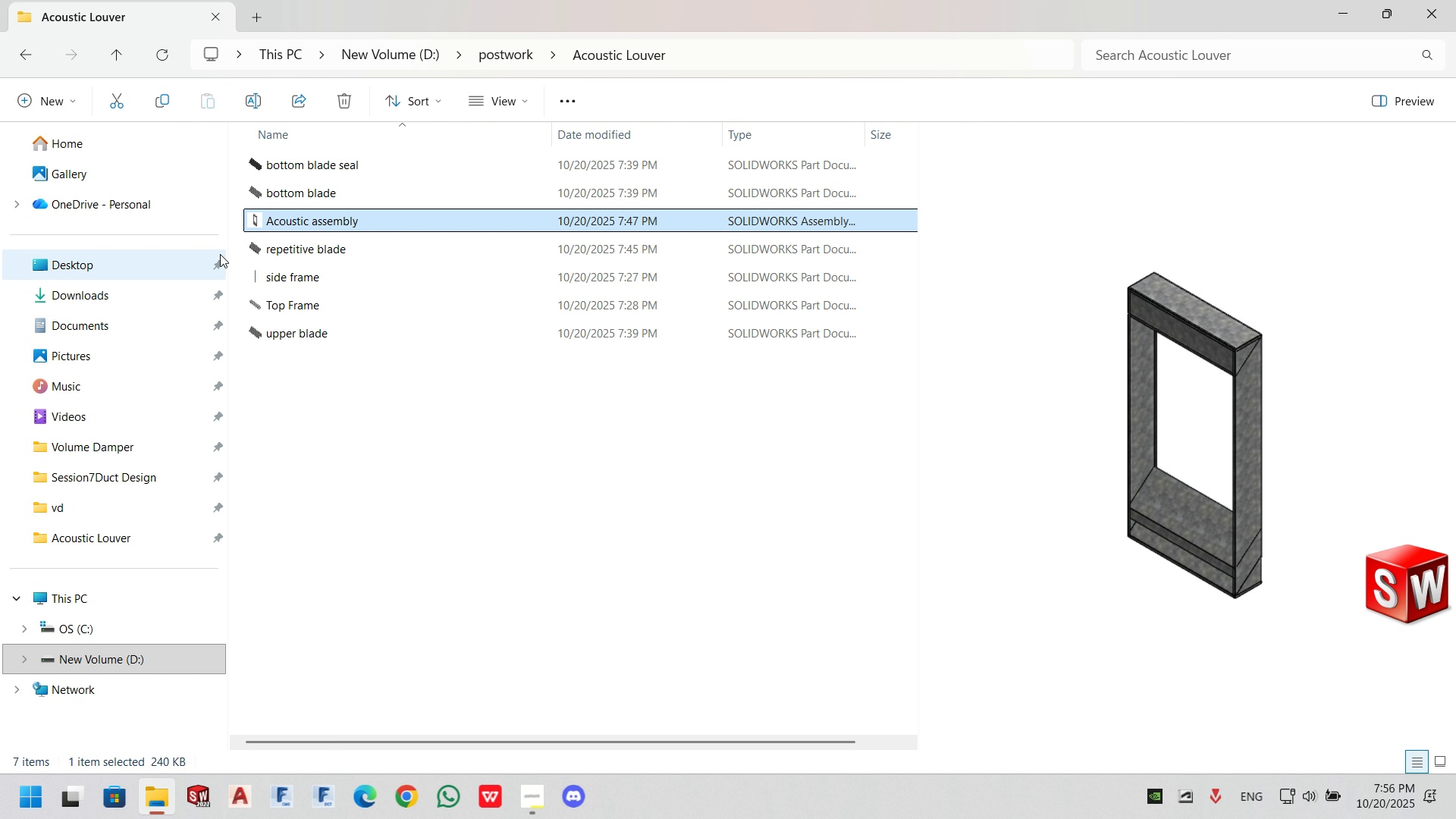 
key(Enter)
 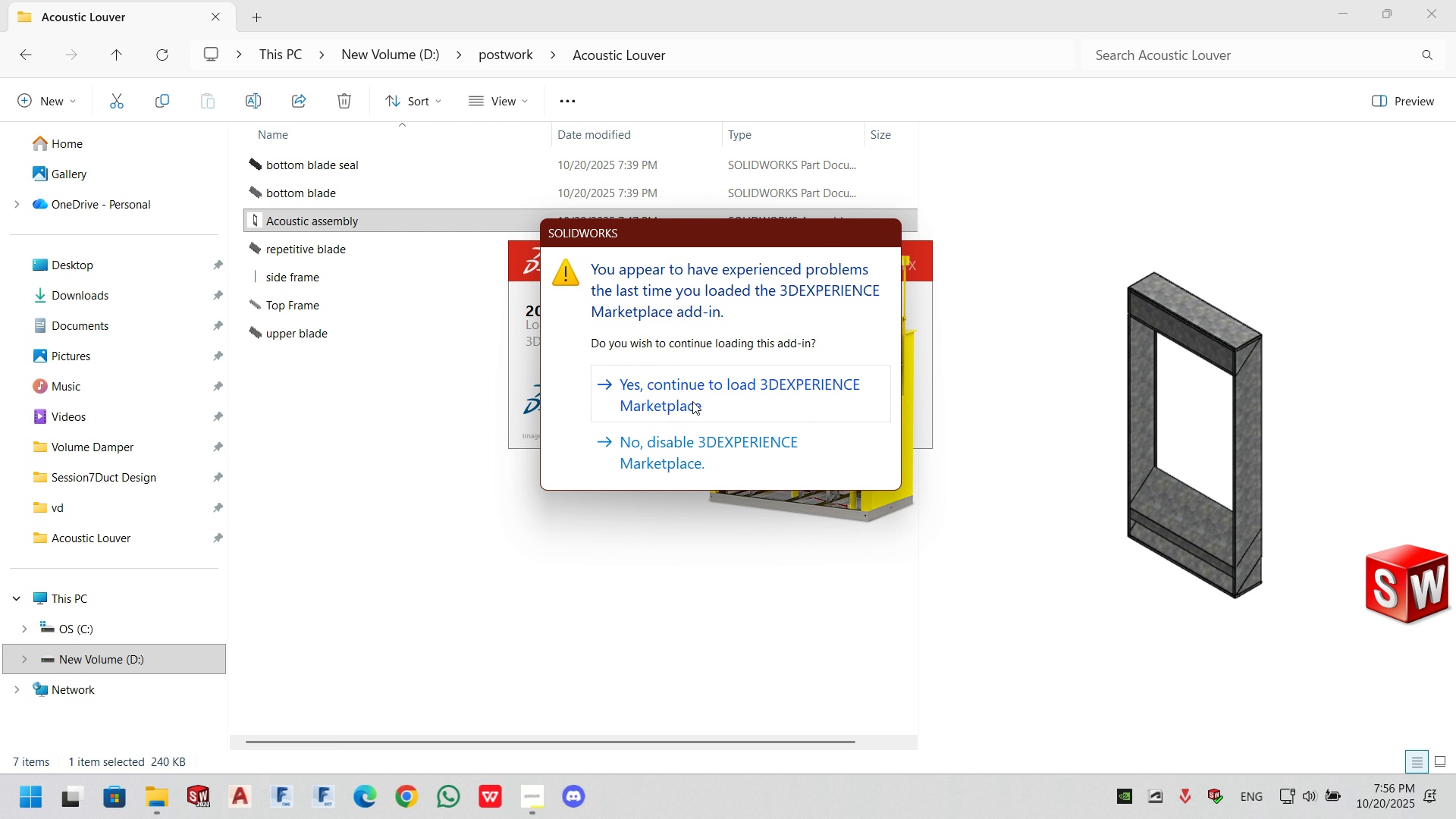 
wait(7.94)
 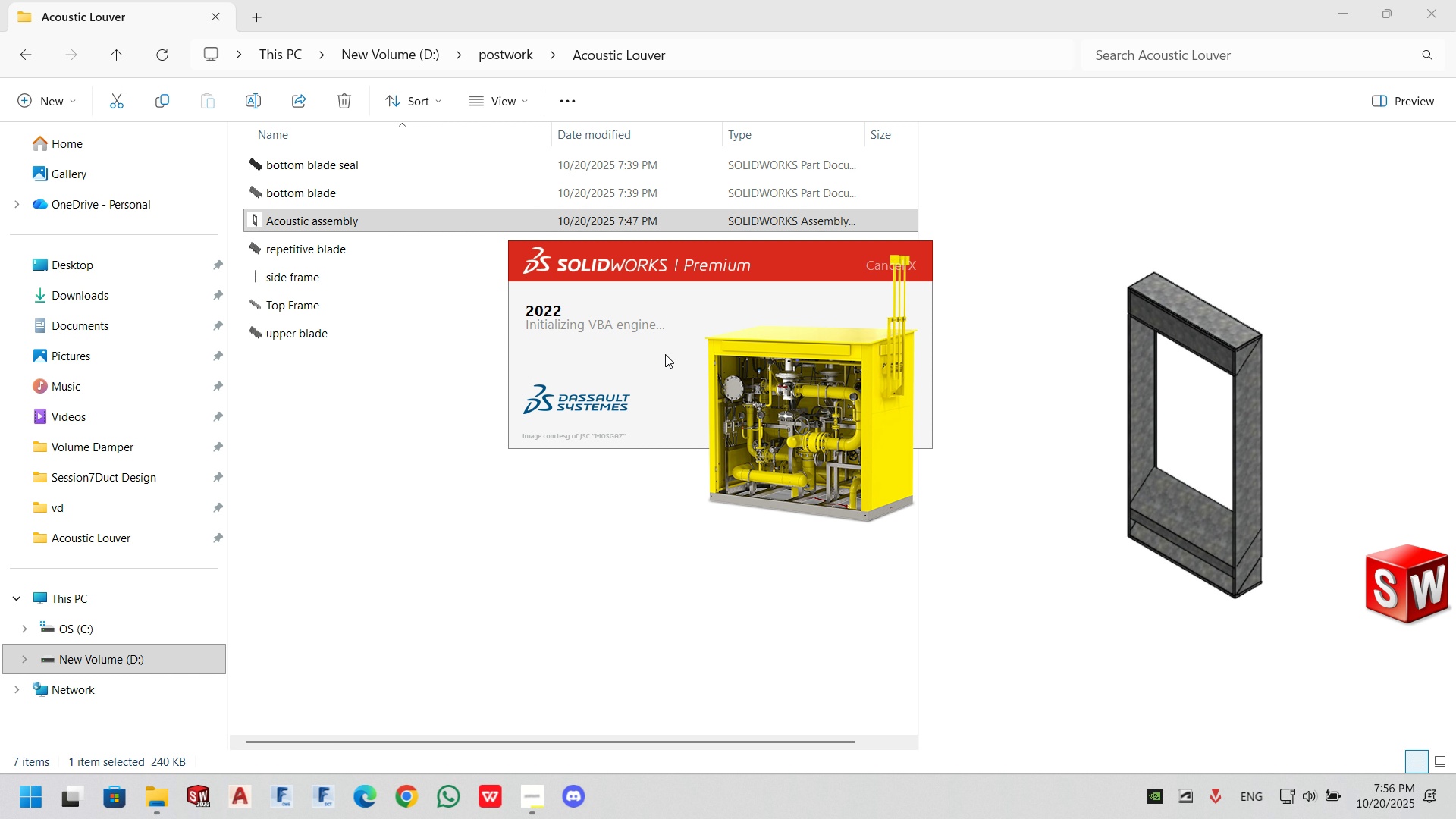 
left_click([710, 443])
 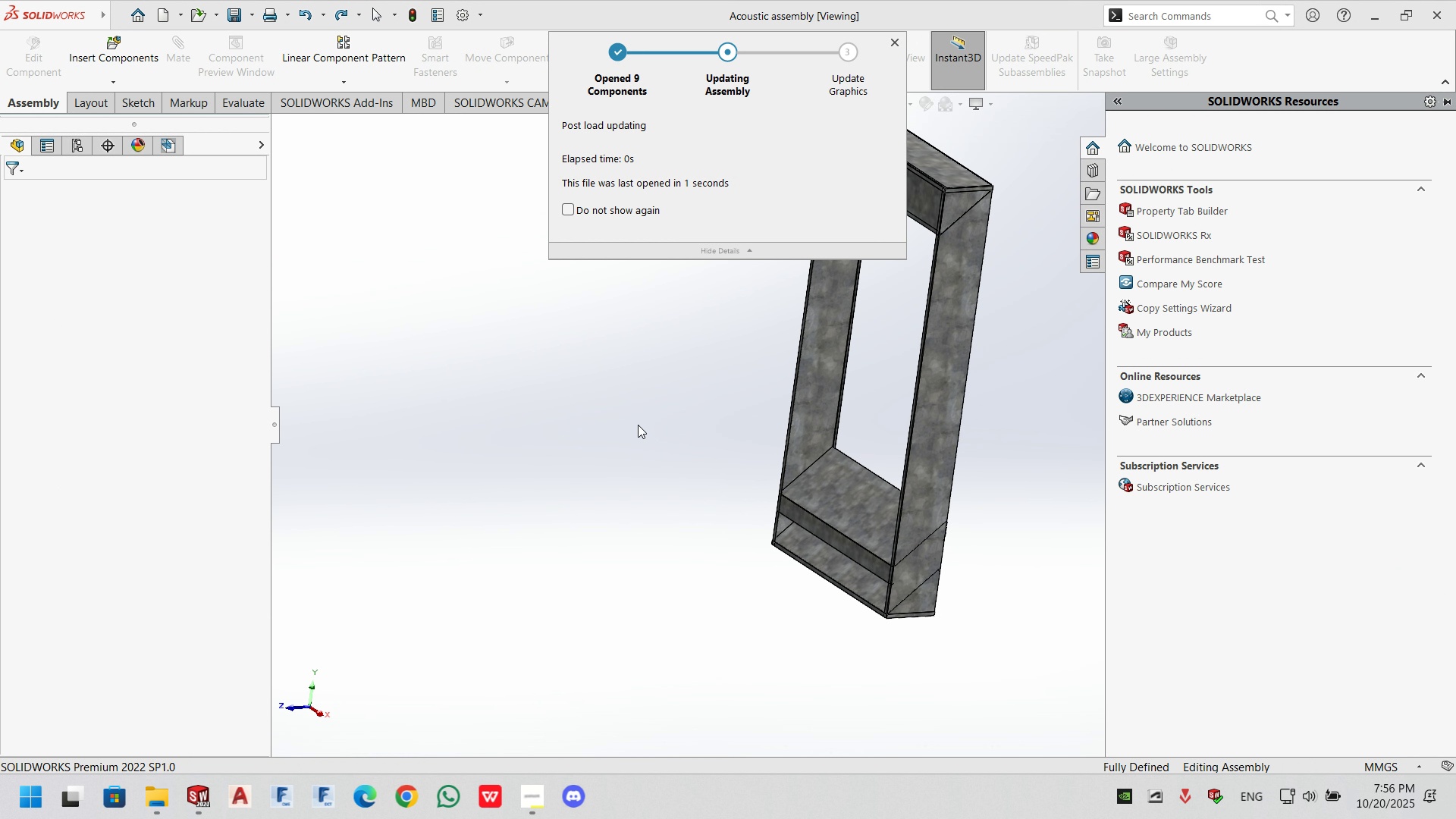 
wait(6.78)
 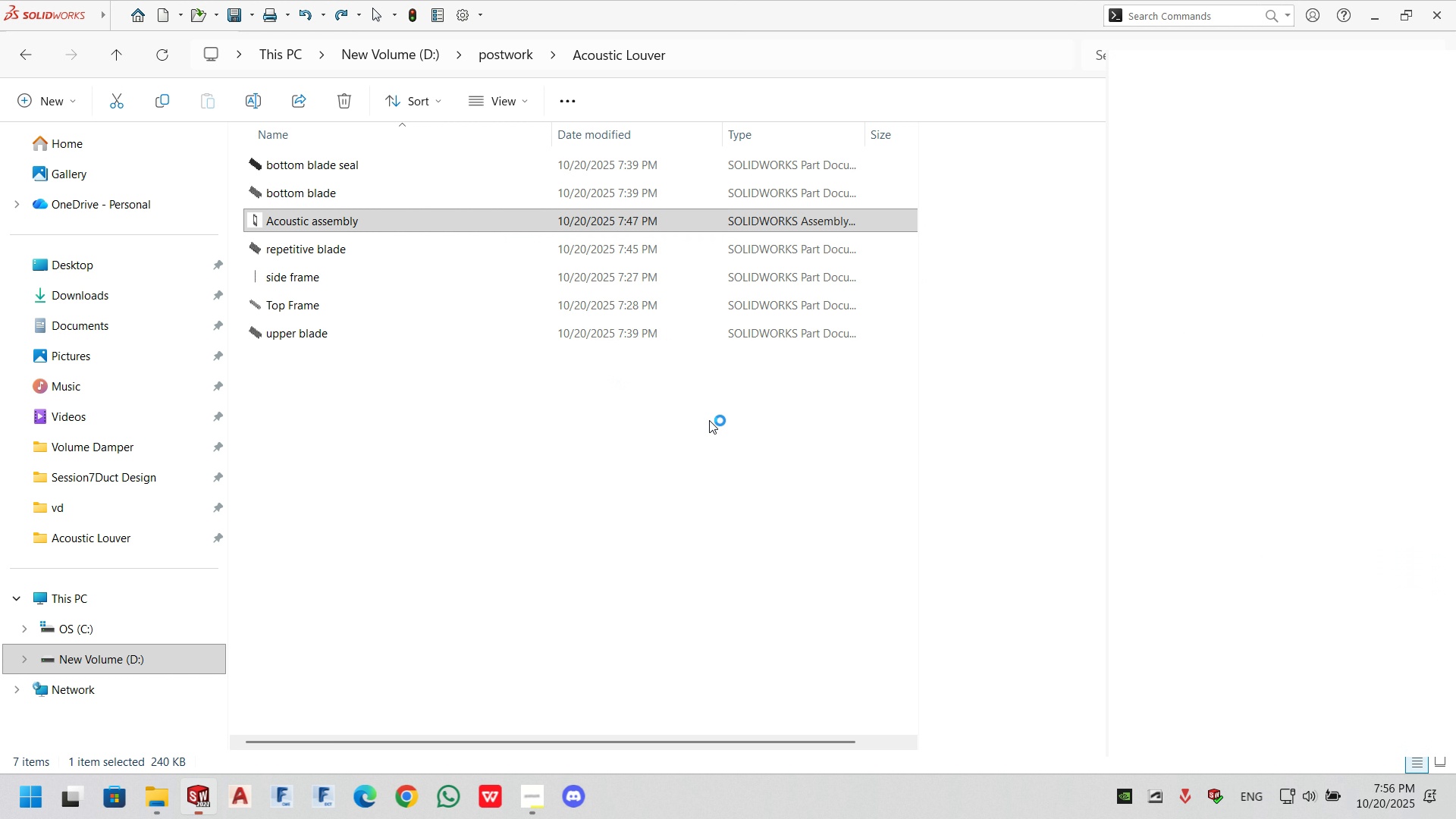 
scroll: coordinate [905, 273], scroll_direction: none, amount: 0.0
 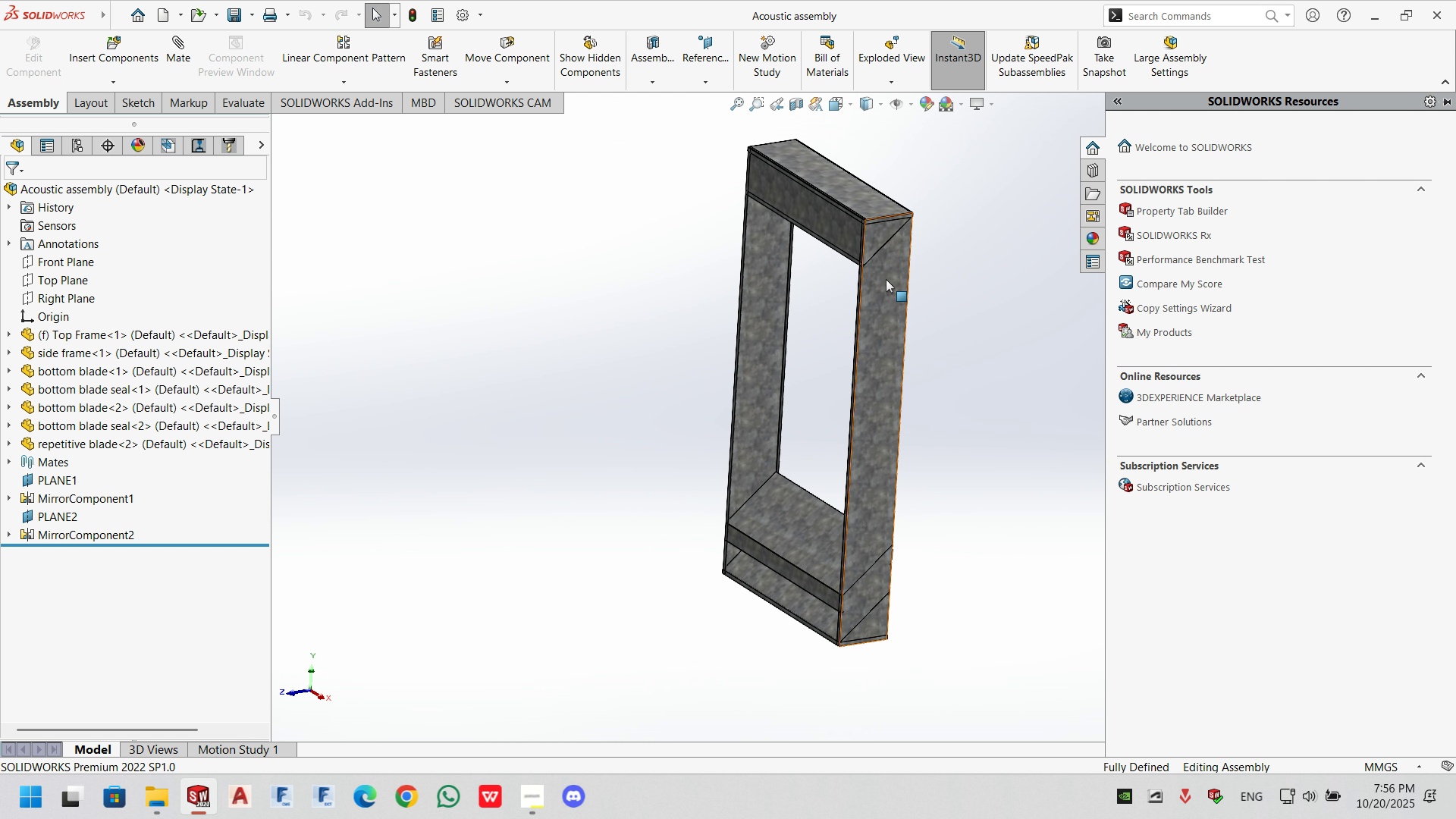 
scroll: coordinate [845, 504], scroll_direction: down, amount: 7.0
 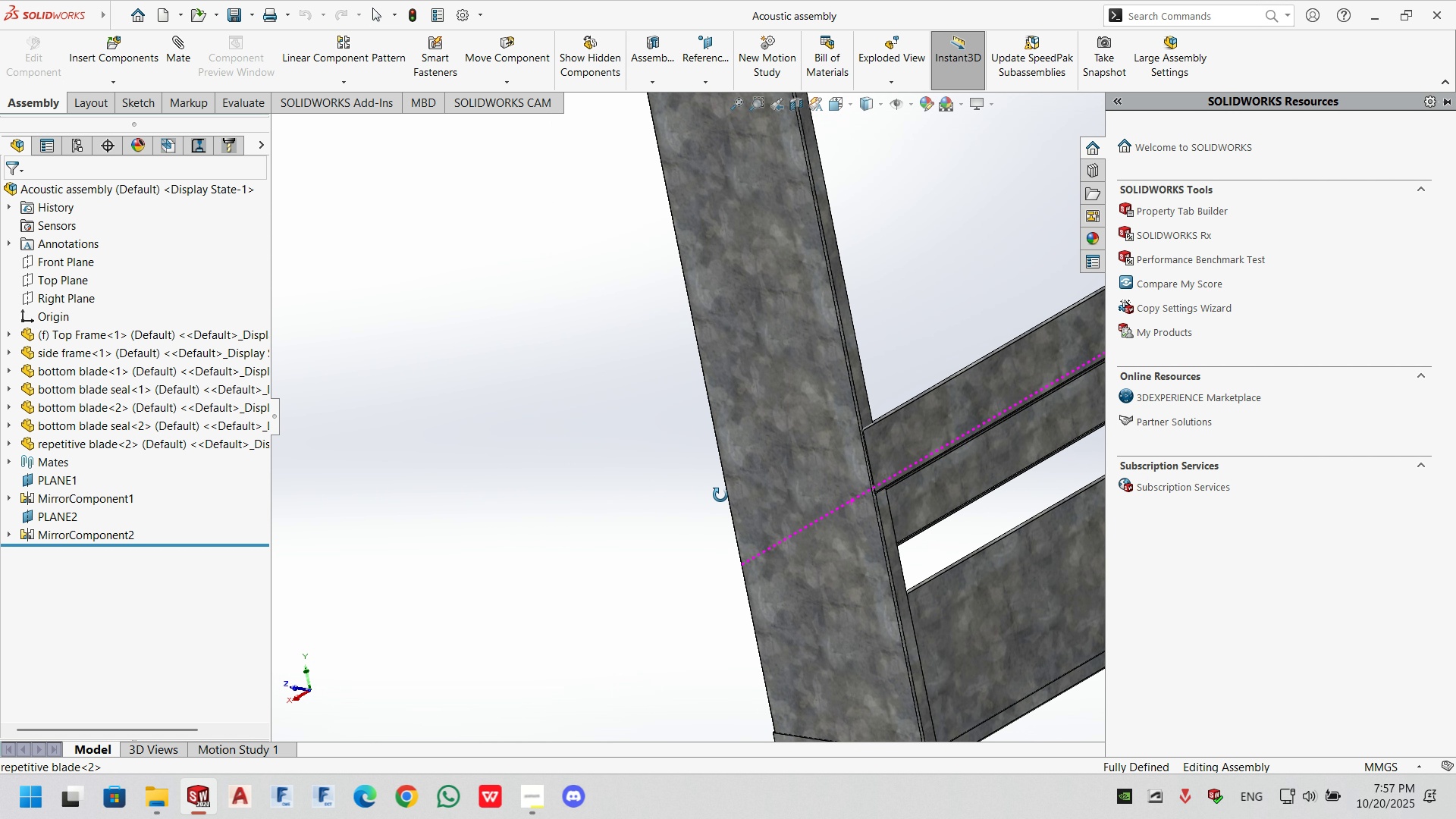 
wait(6.07)
 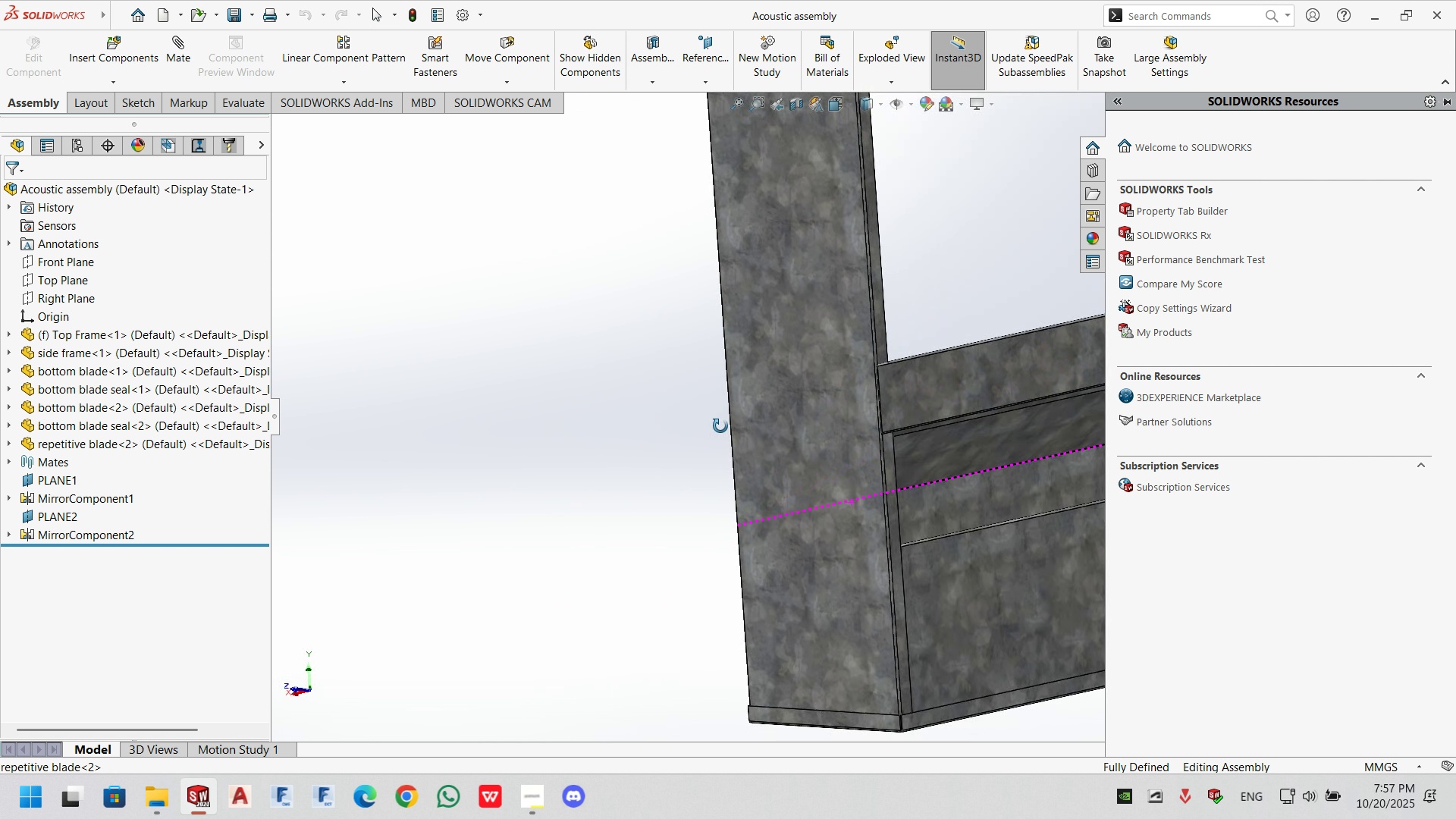 
left_click([868, 439])
 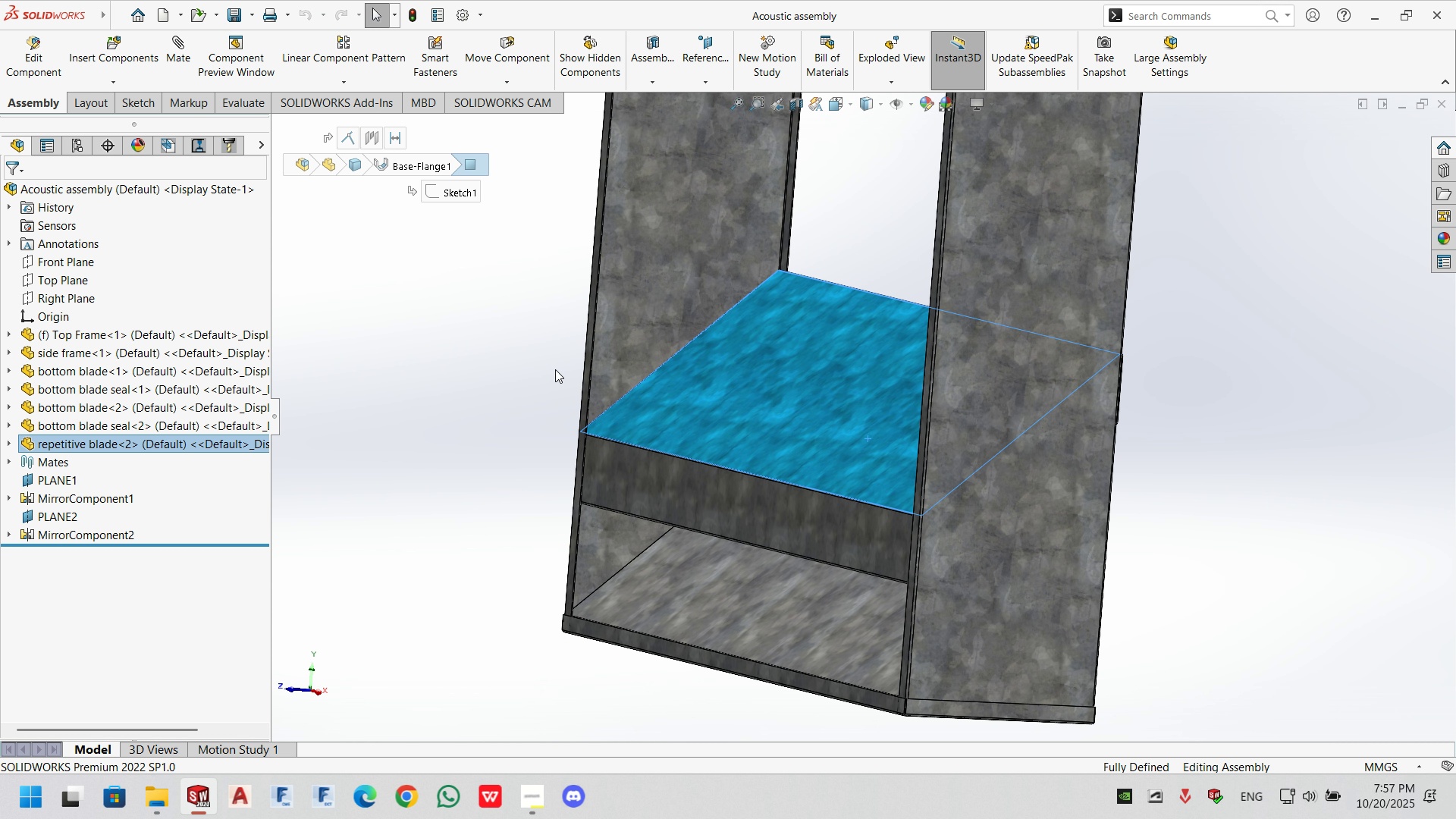 
scroll: coordinate [852, 629], scroll_direction: none, amount: 0.0
 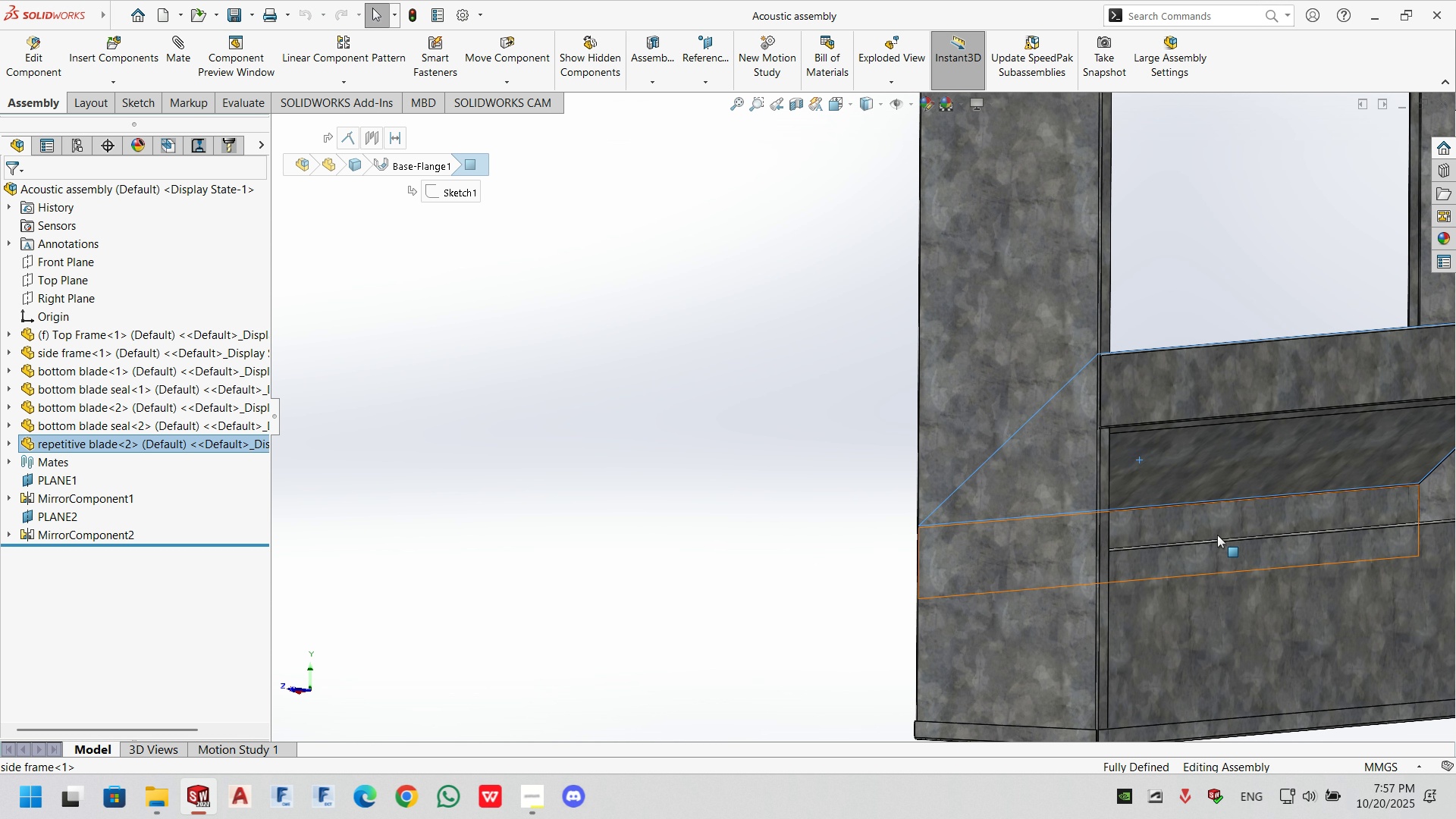 
scroll: coordinate [1182, 508], scroll_direction: up, amount: 1.0
 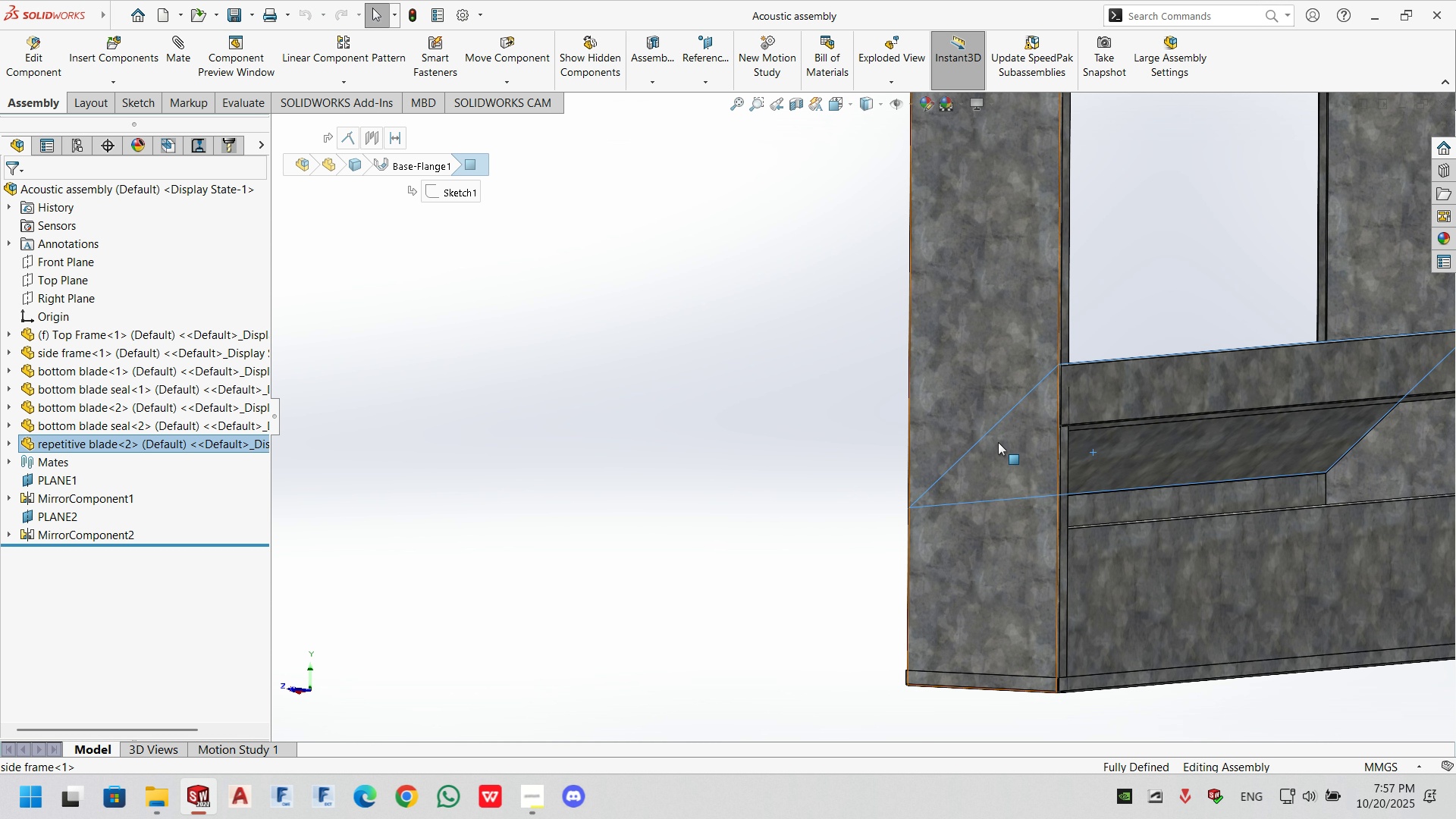 
right_click([1104, 389])
 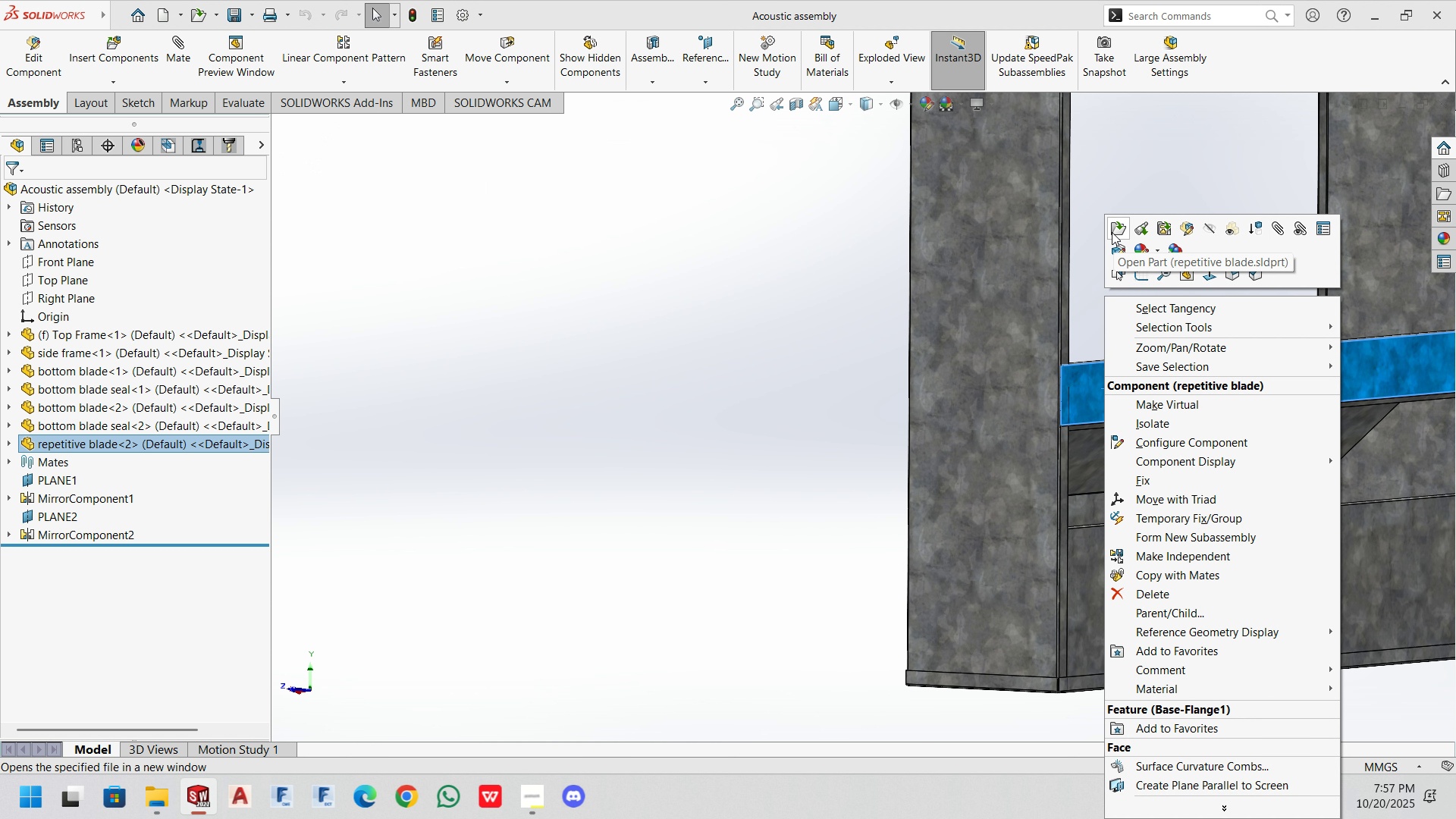 
left_click([1112, 231])
 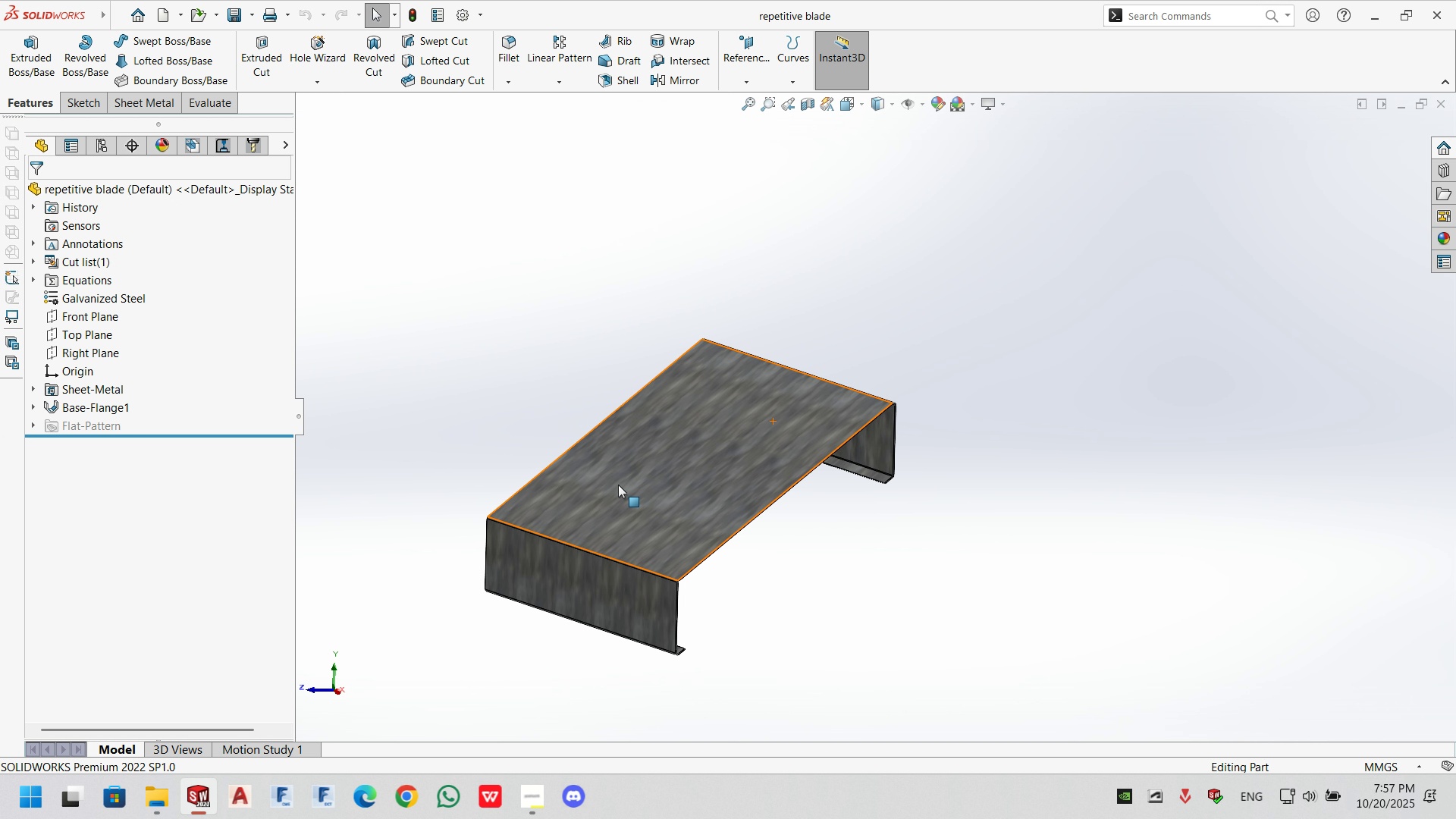 
scroll: coordinate [688, 588], scroll_direction: down, amount: 3.0
 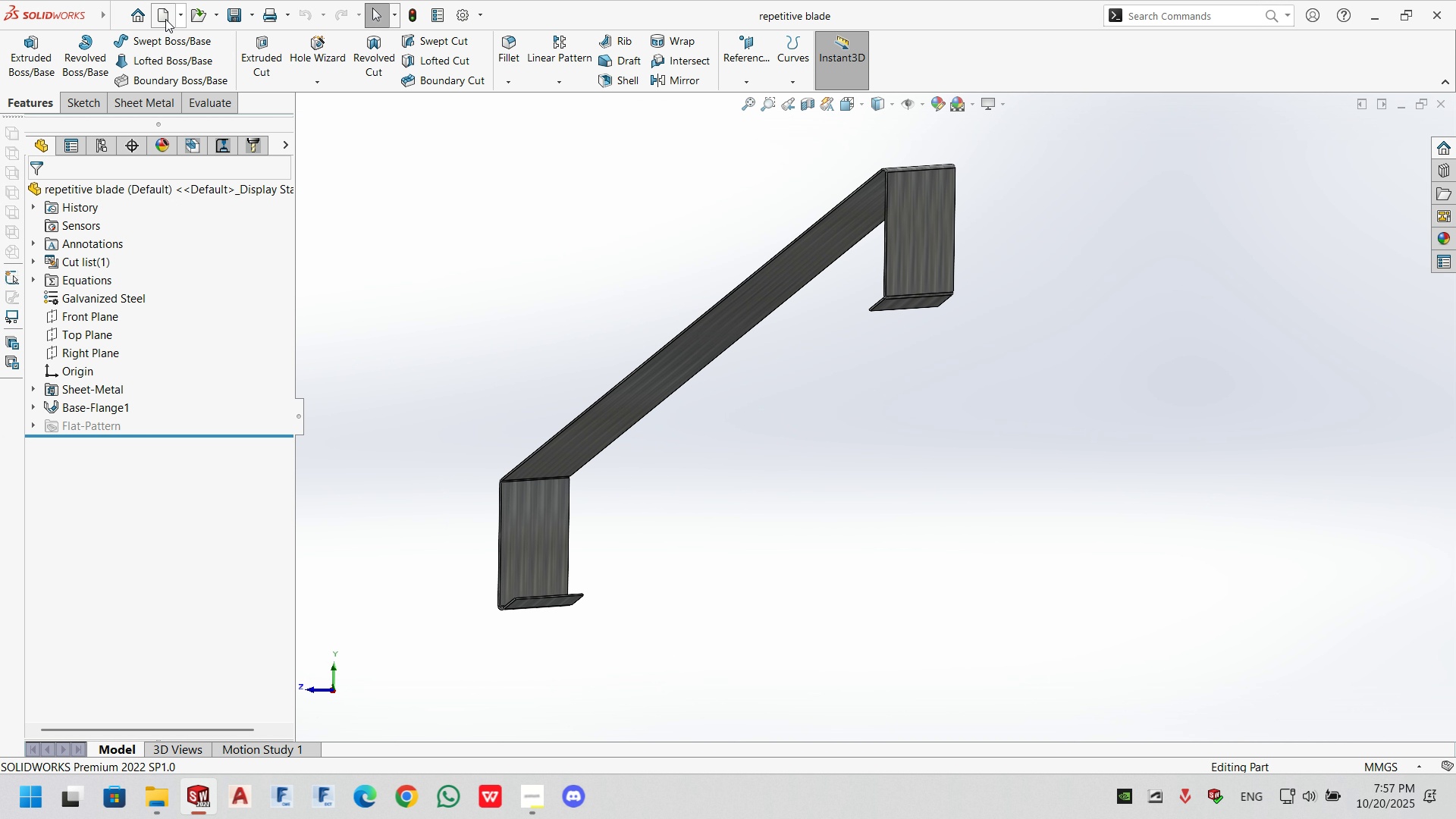 
left_click([165, 14])
 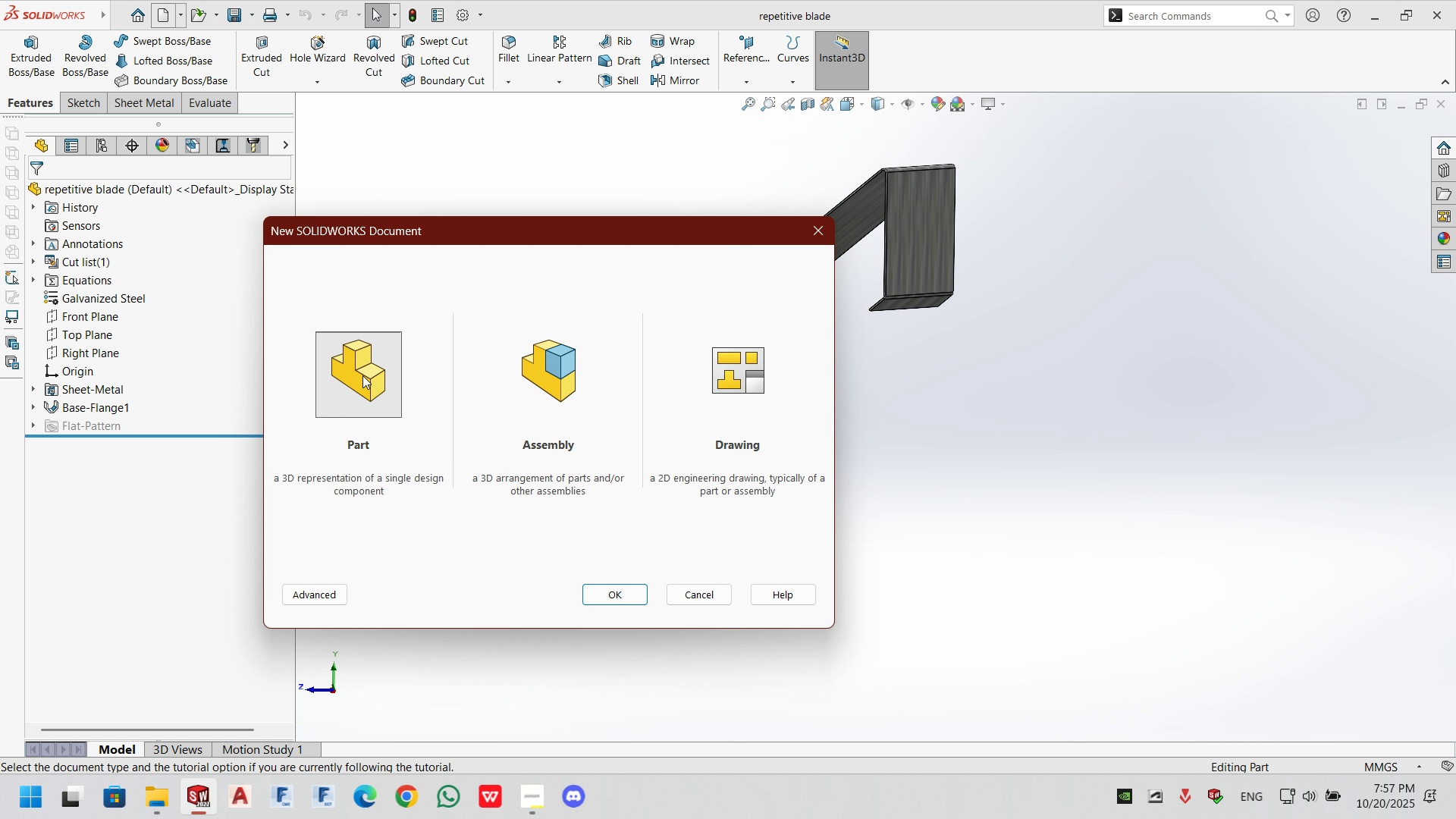 
left_click([362, 375])
 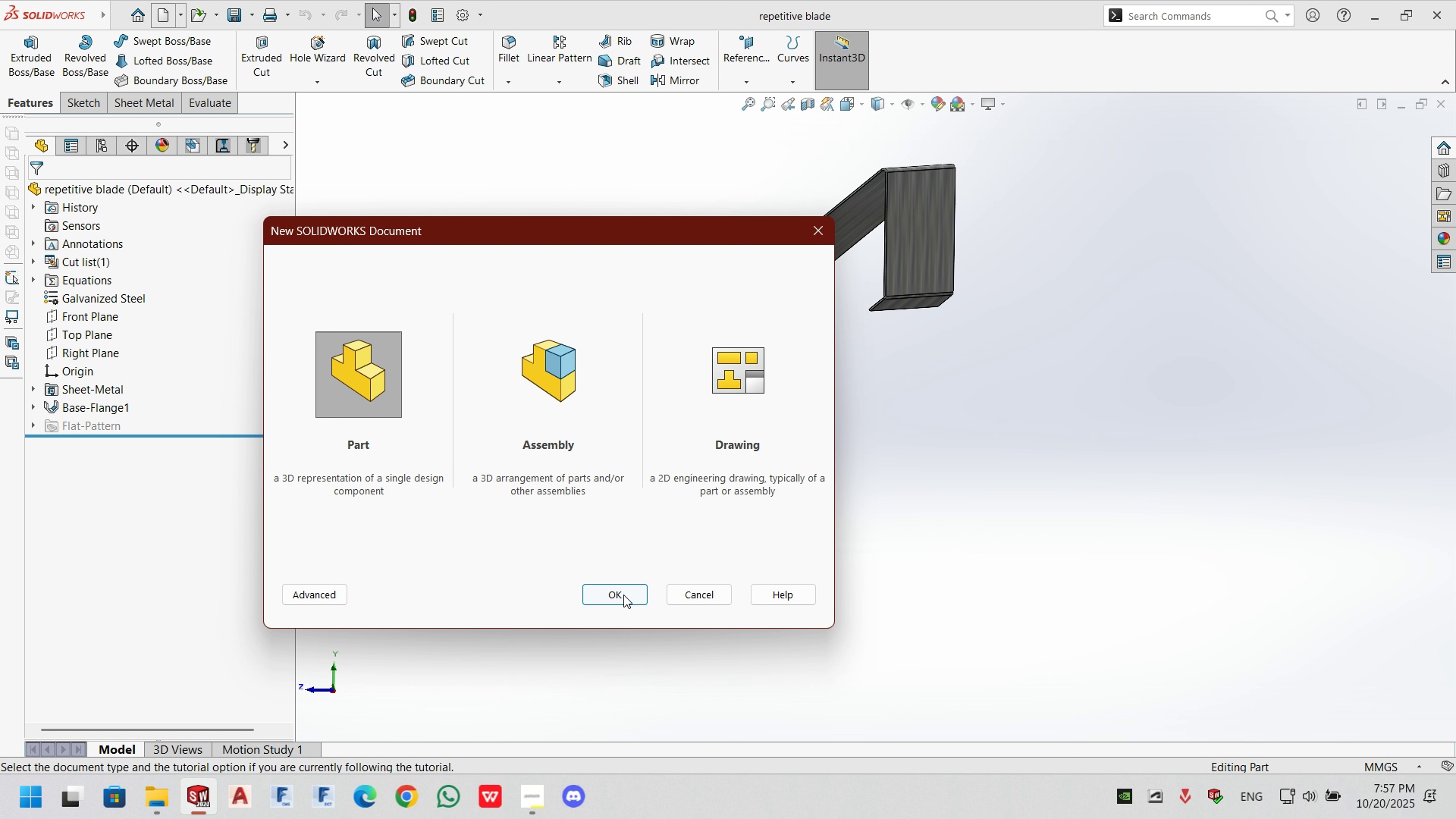 
left_click([623, 595])
 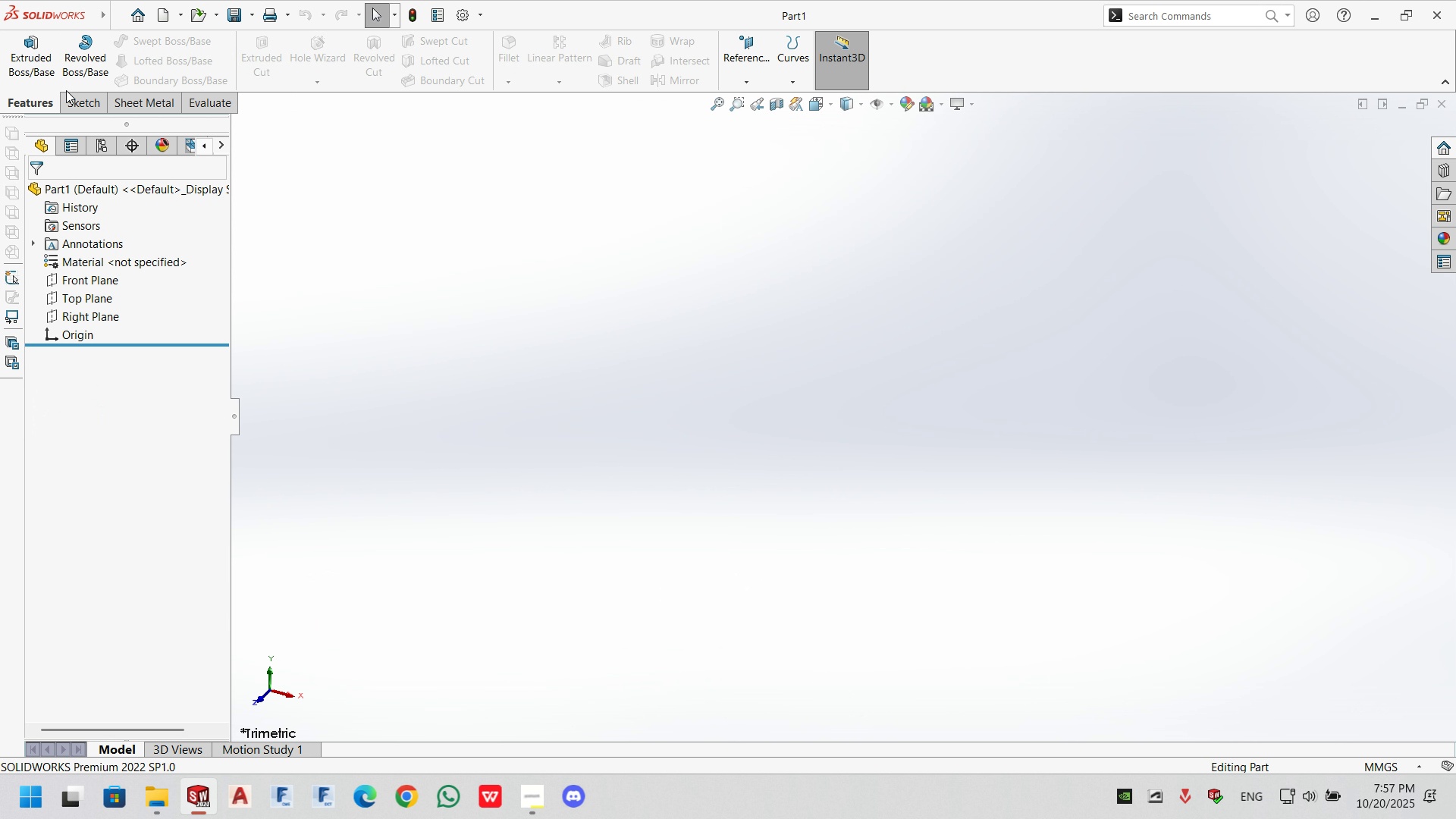 
double_click([71, 106])
 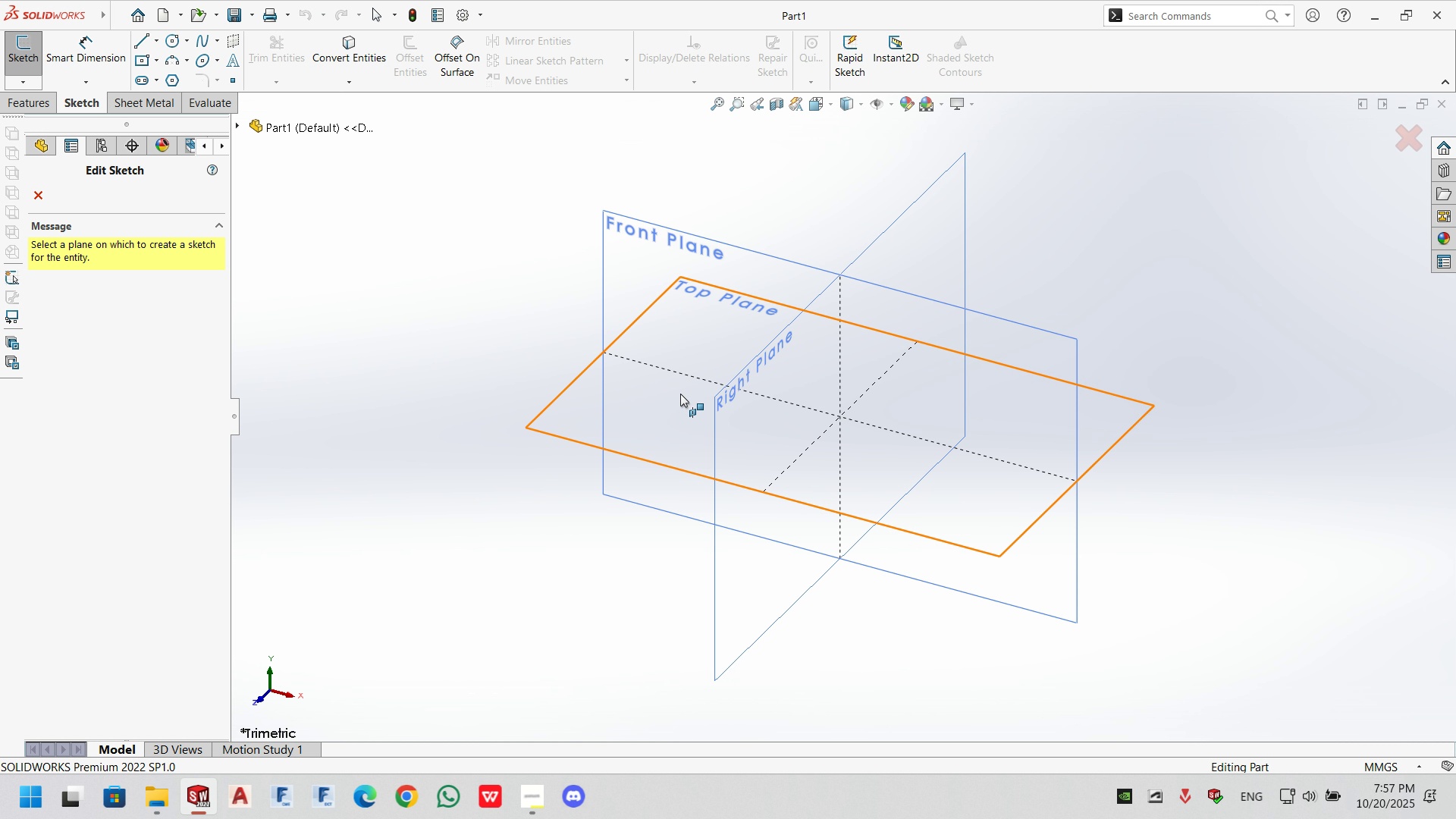 
left_click([753, 384])
 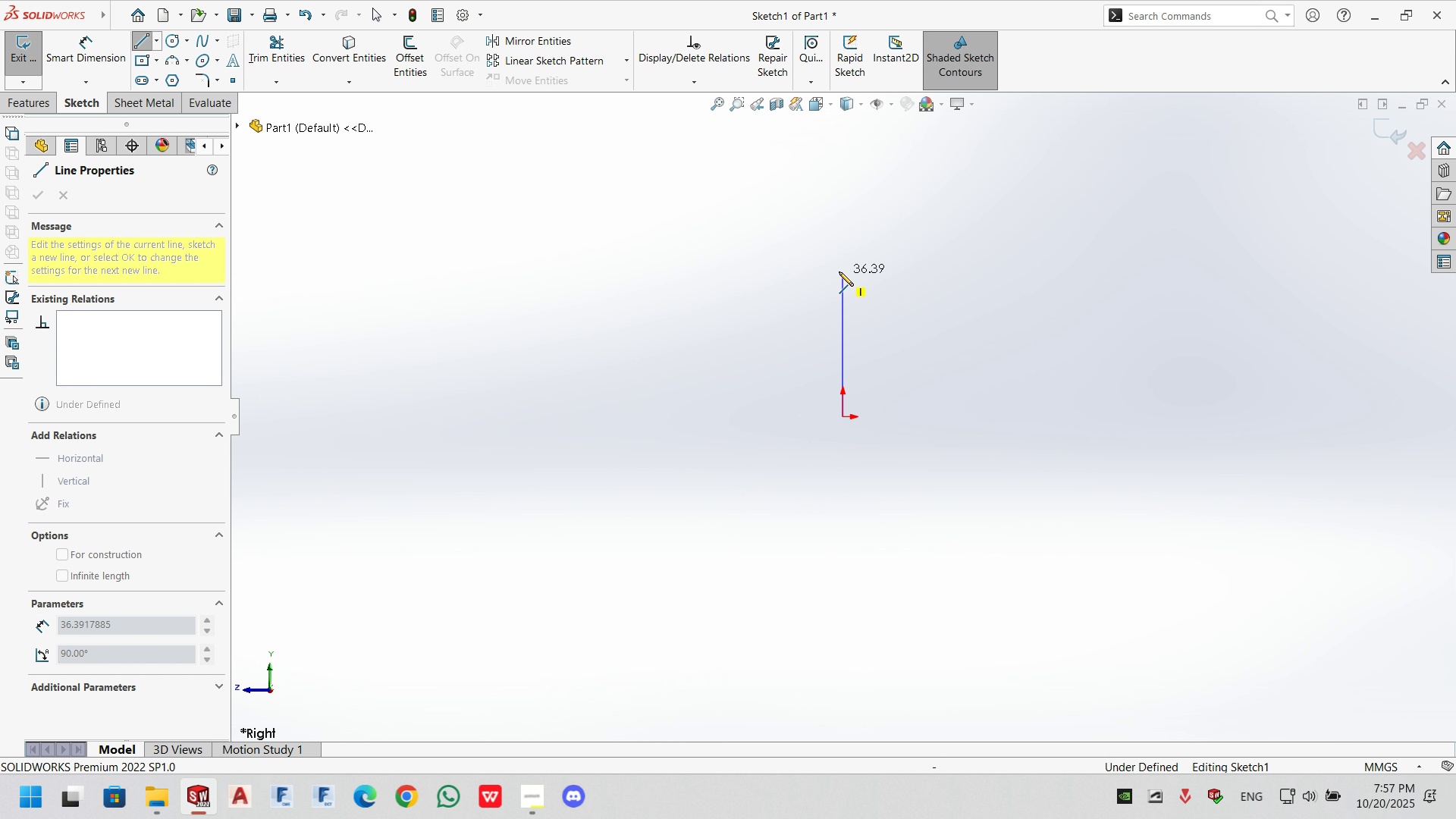 
left_click([844, 265])
 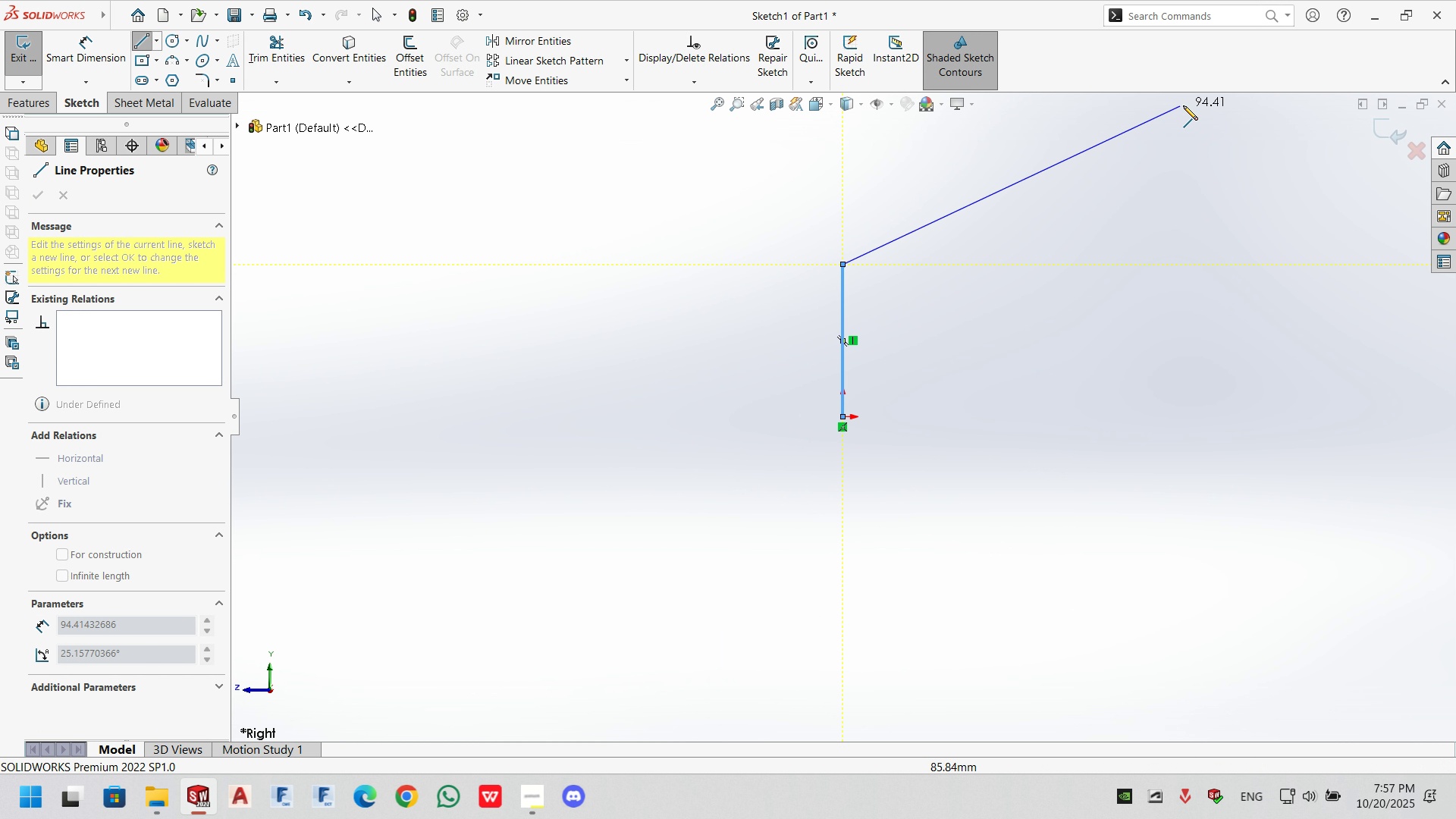 
scroll: coordinate [1168, 142], scroll_direction: up, amount: 3.0
 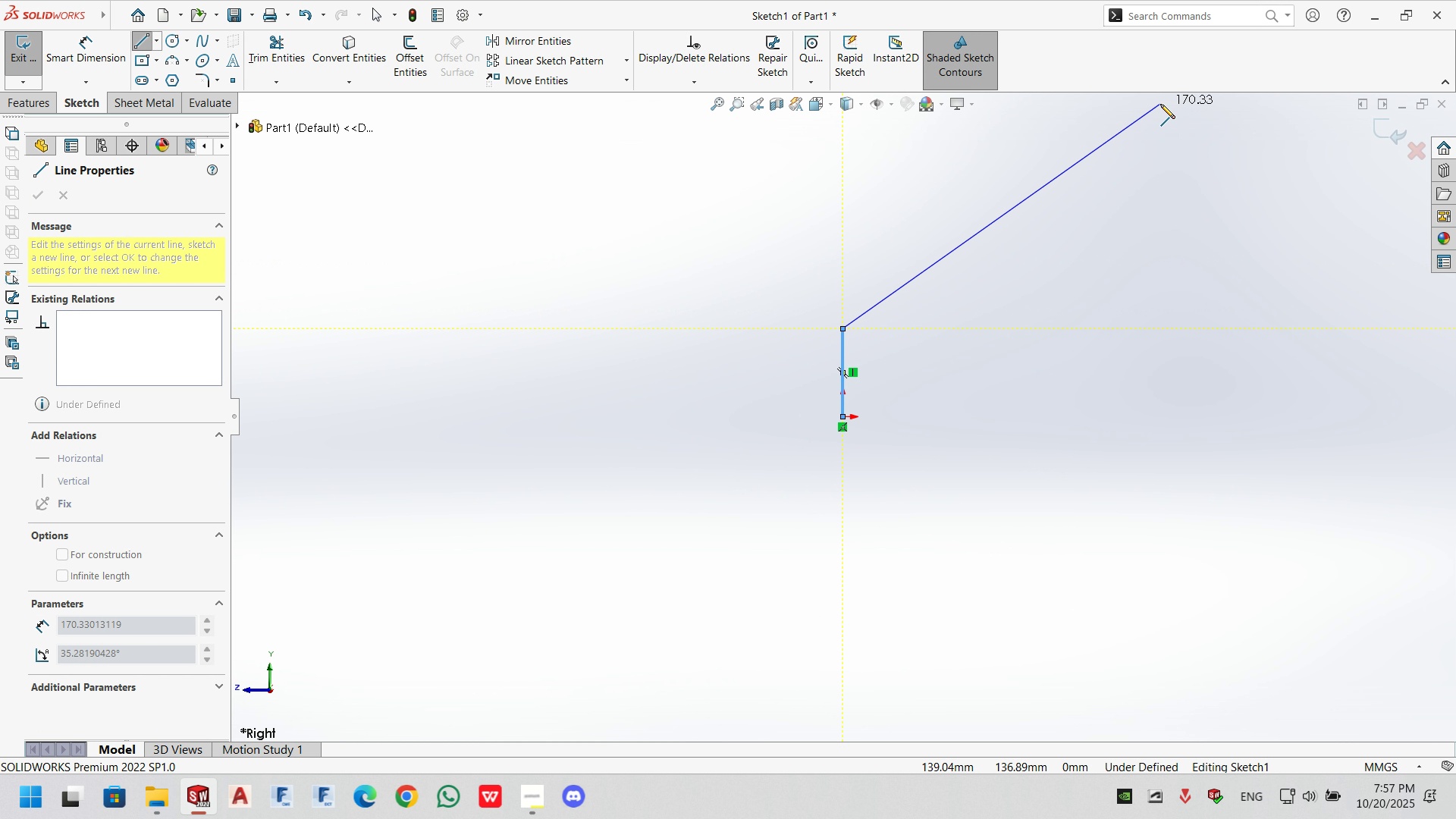 
left_click([1160, 104])
 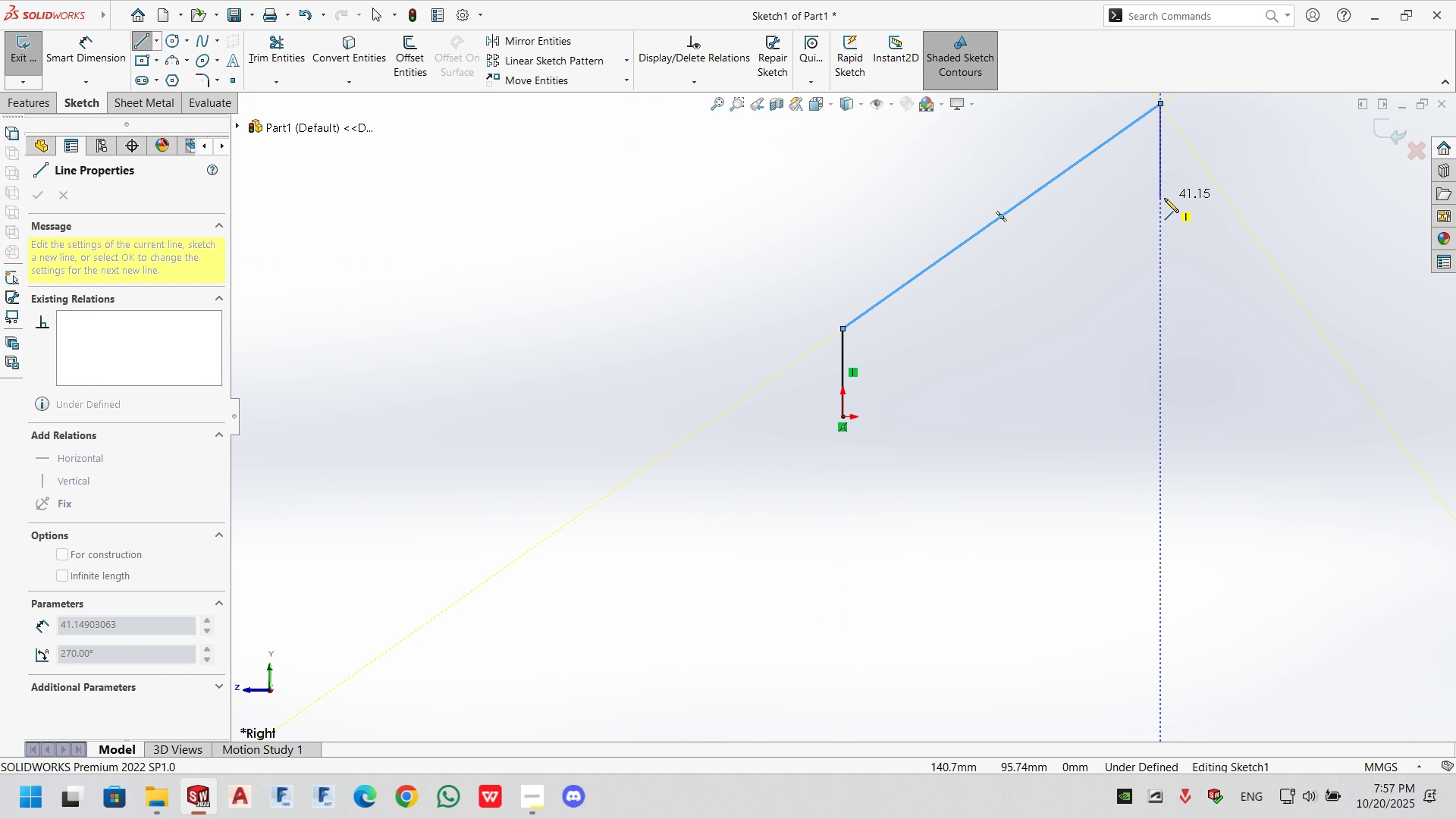 
left_click([1159, 199])
 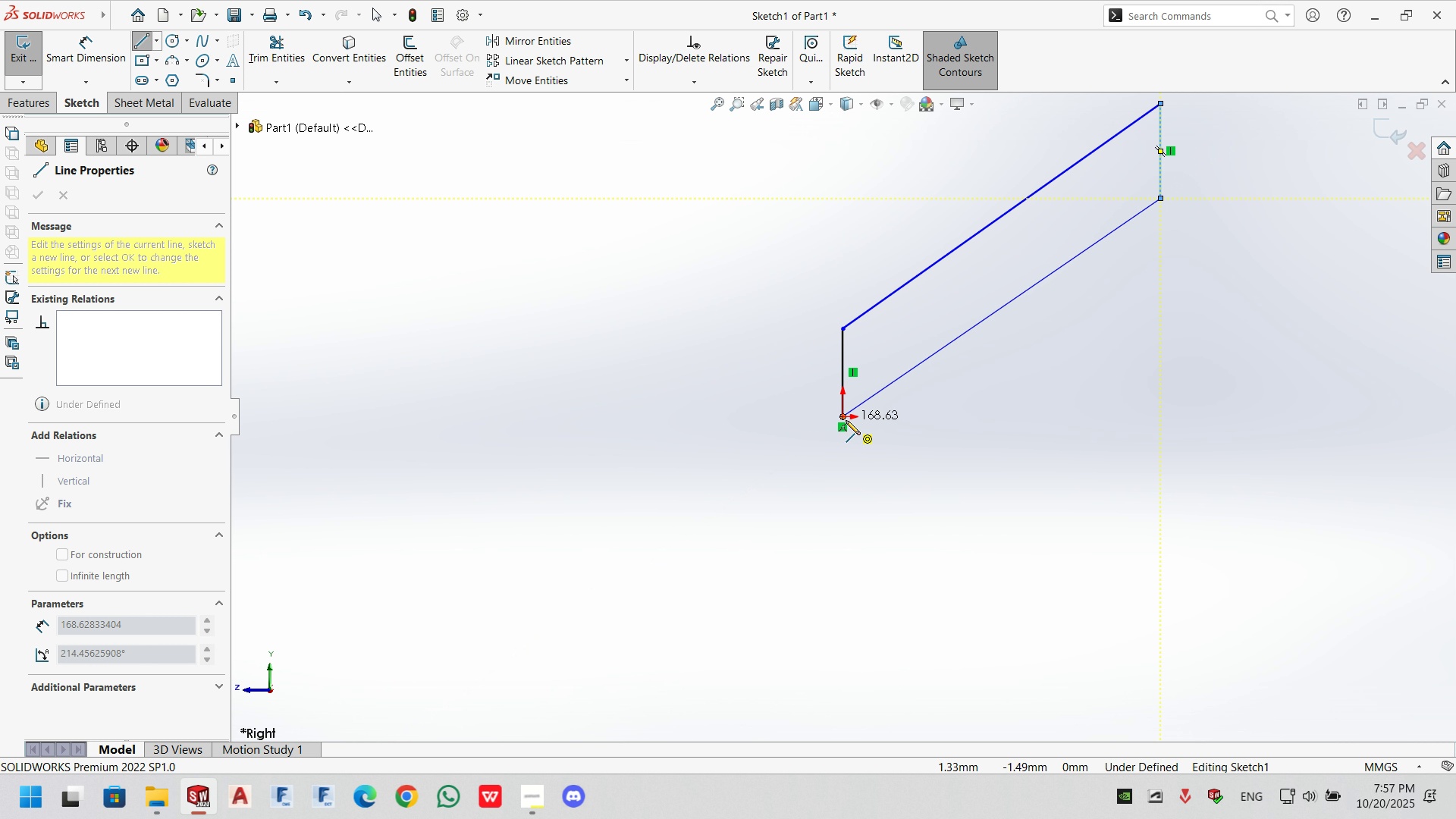 
left_click([846, 420])
 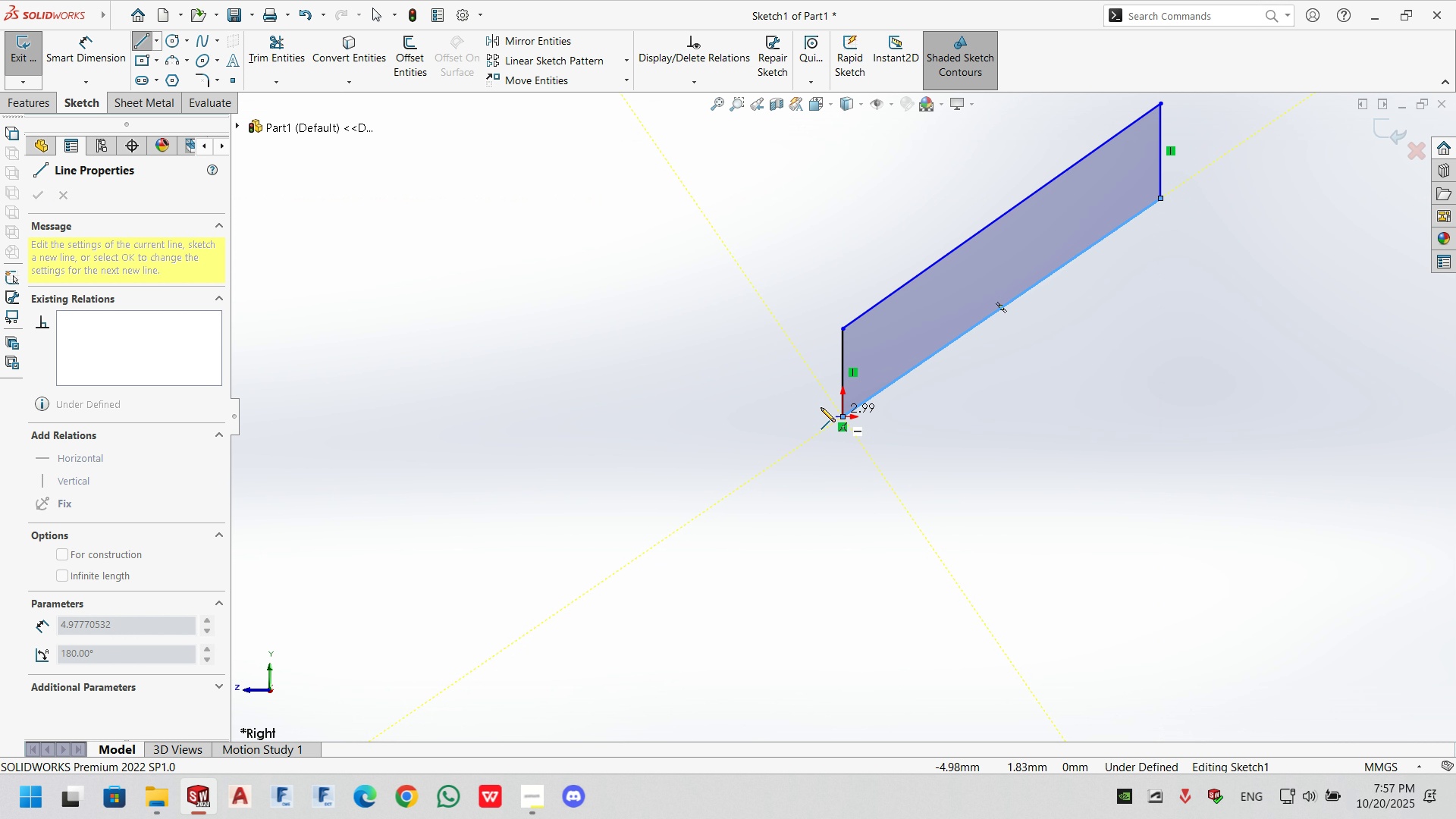 
key(Escape)
 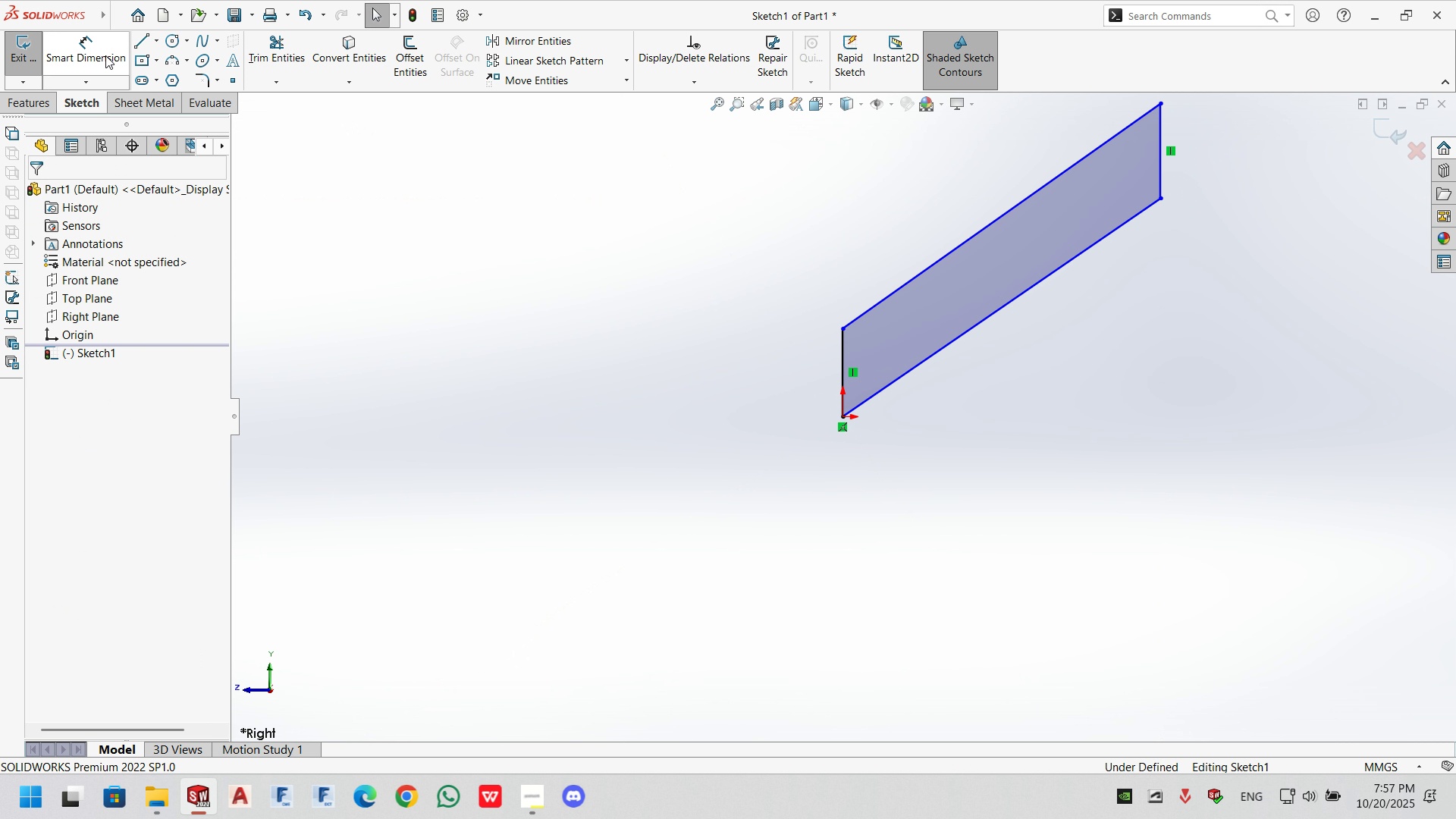 
left_click([105, 55])
 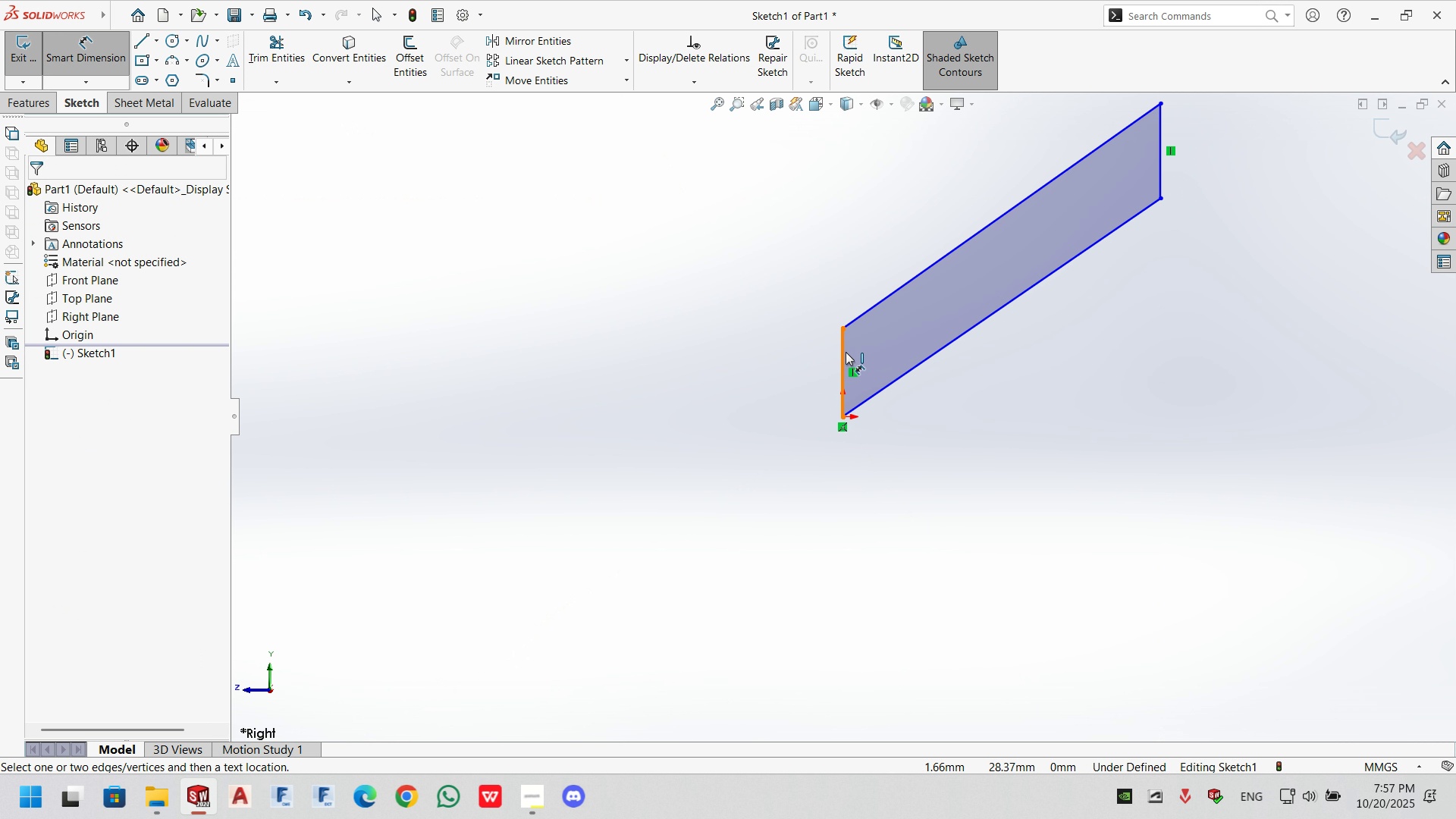 
double_click([800, 356])
 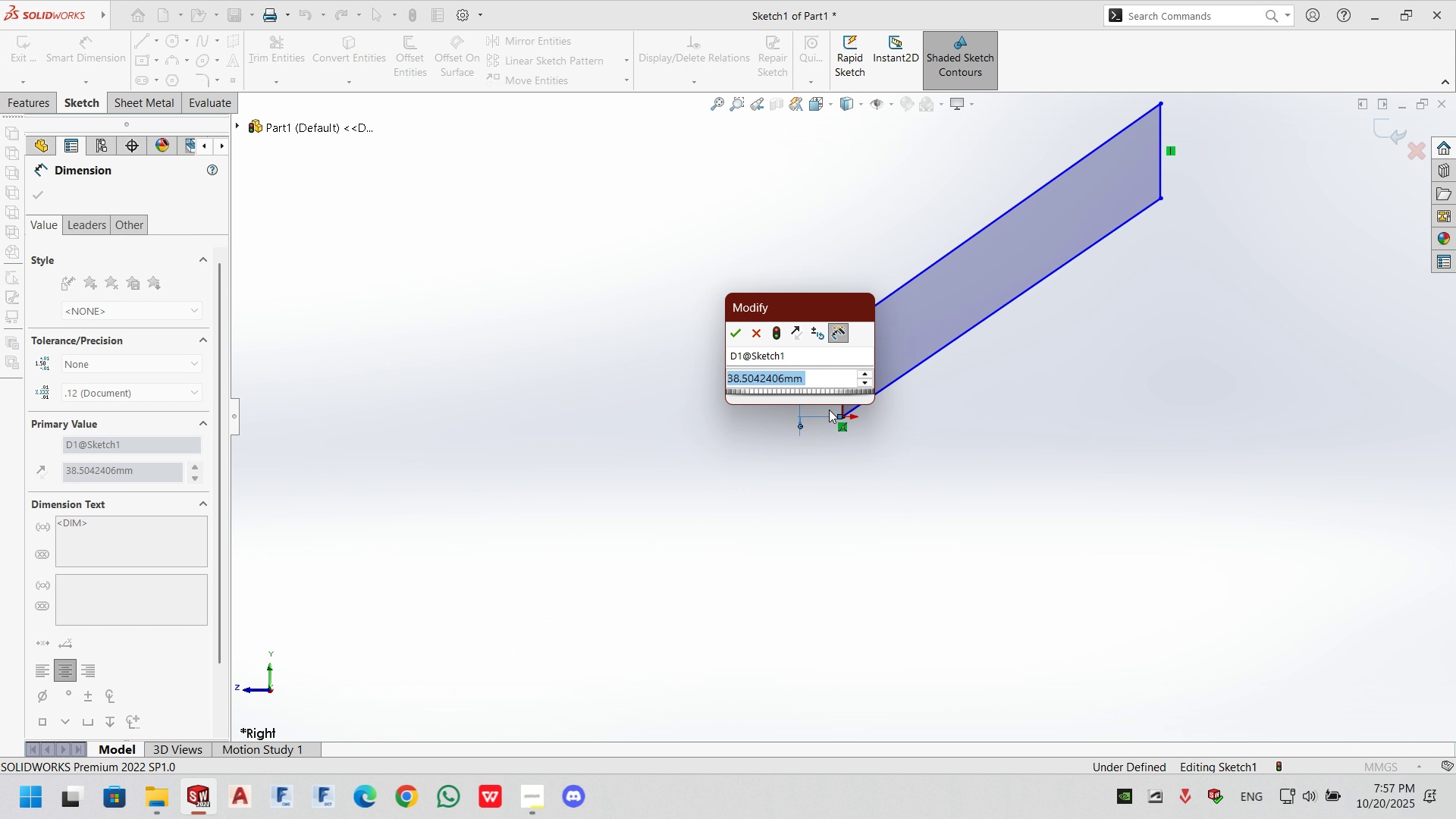 
key(Numpad9)
 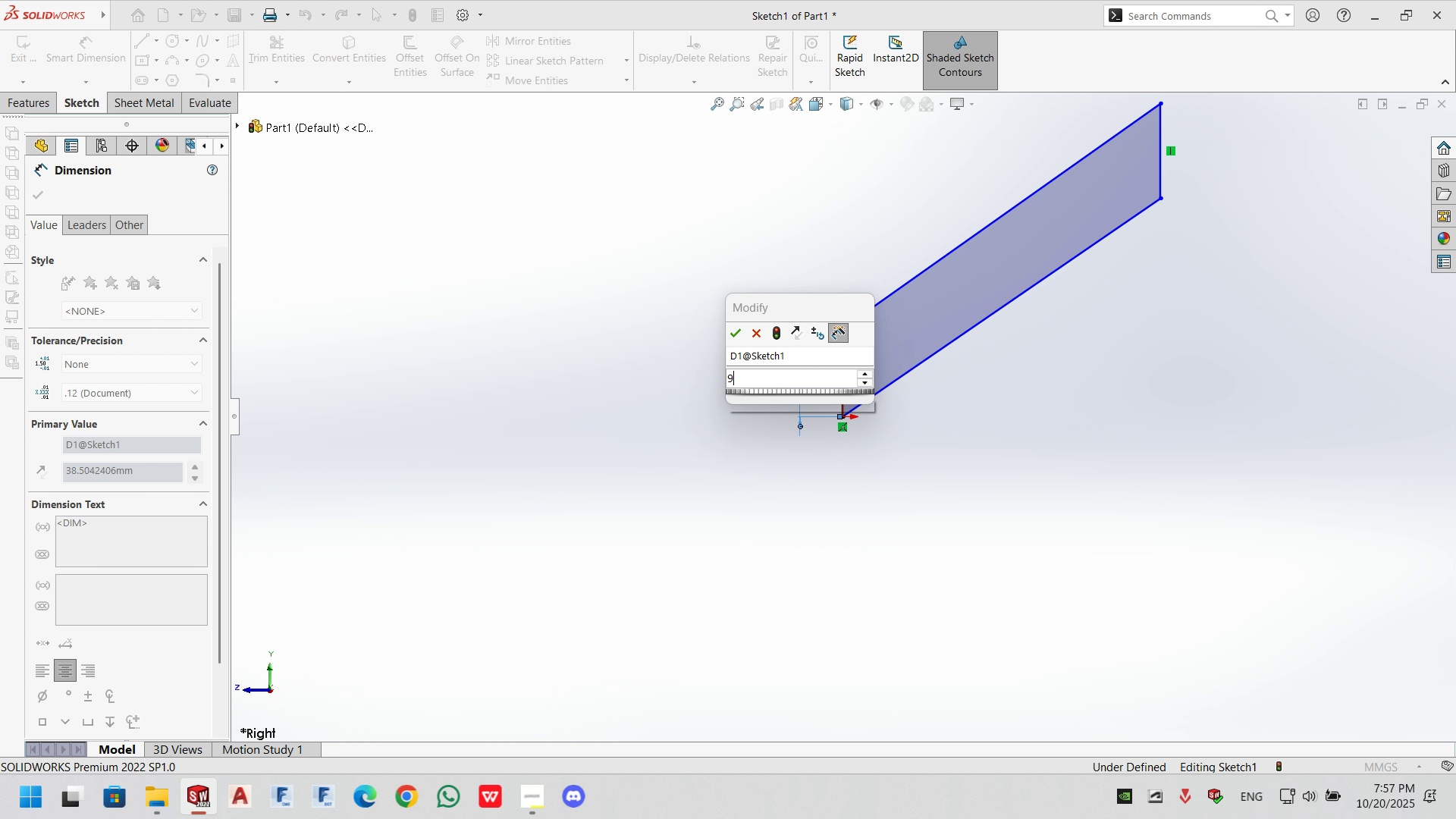 
key(Numpad5)
 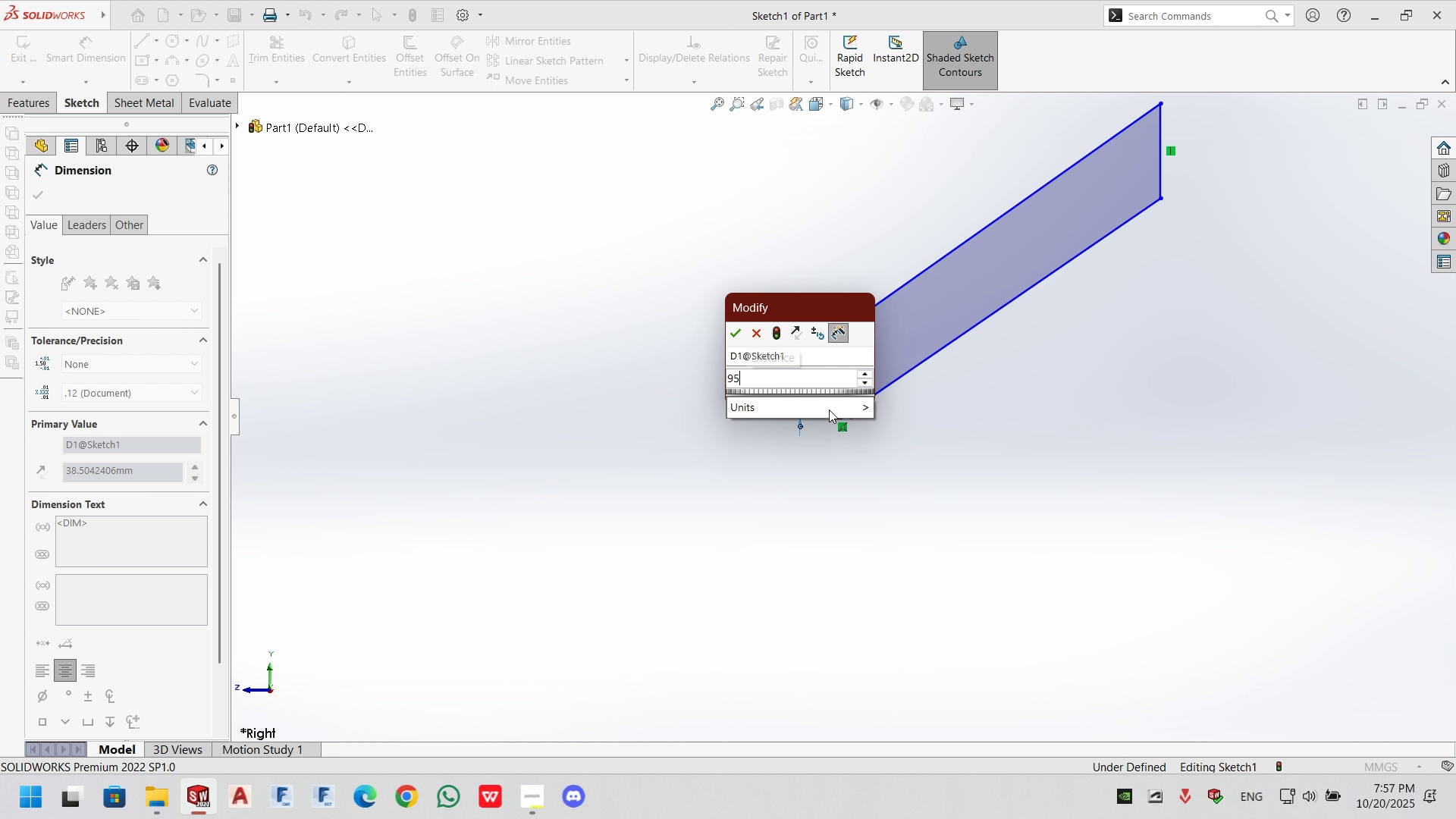 
key(NumpadEnter)
 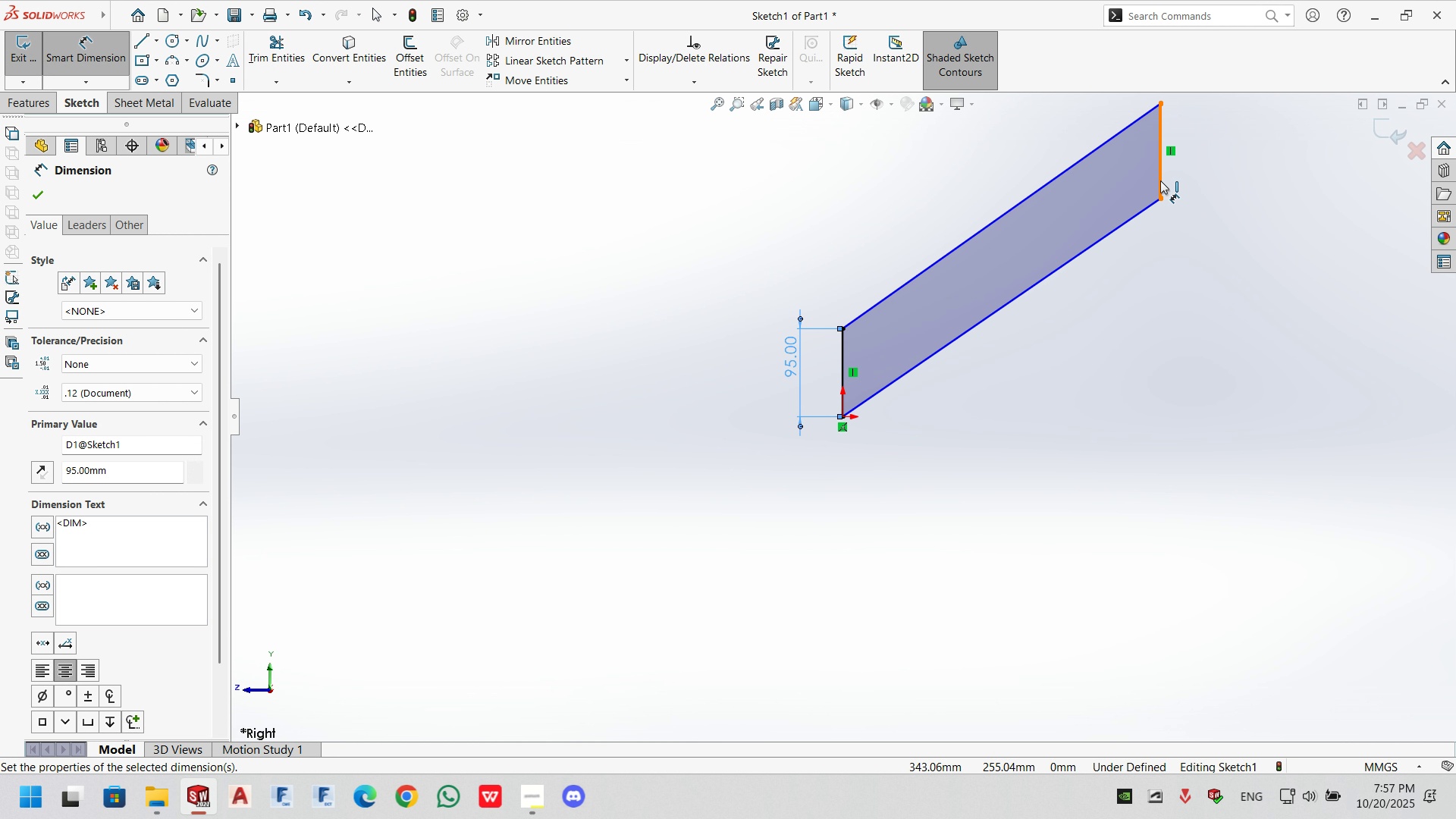 
left_click([922, 273])
 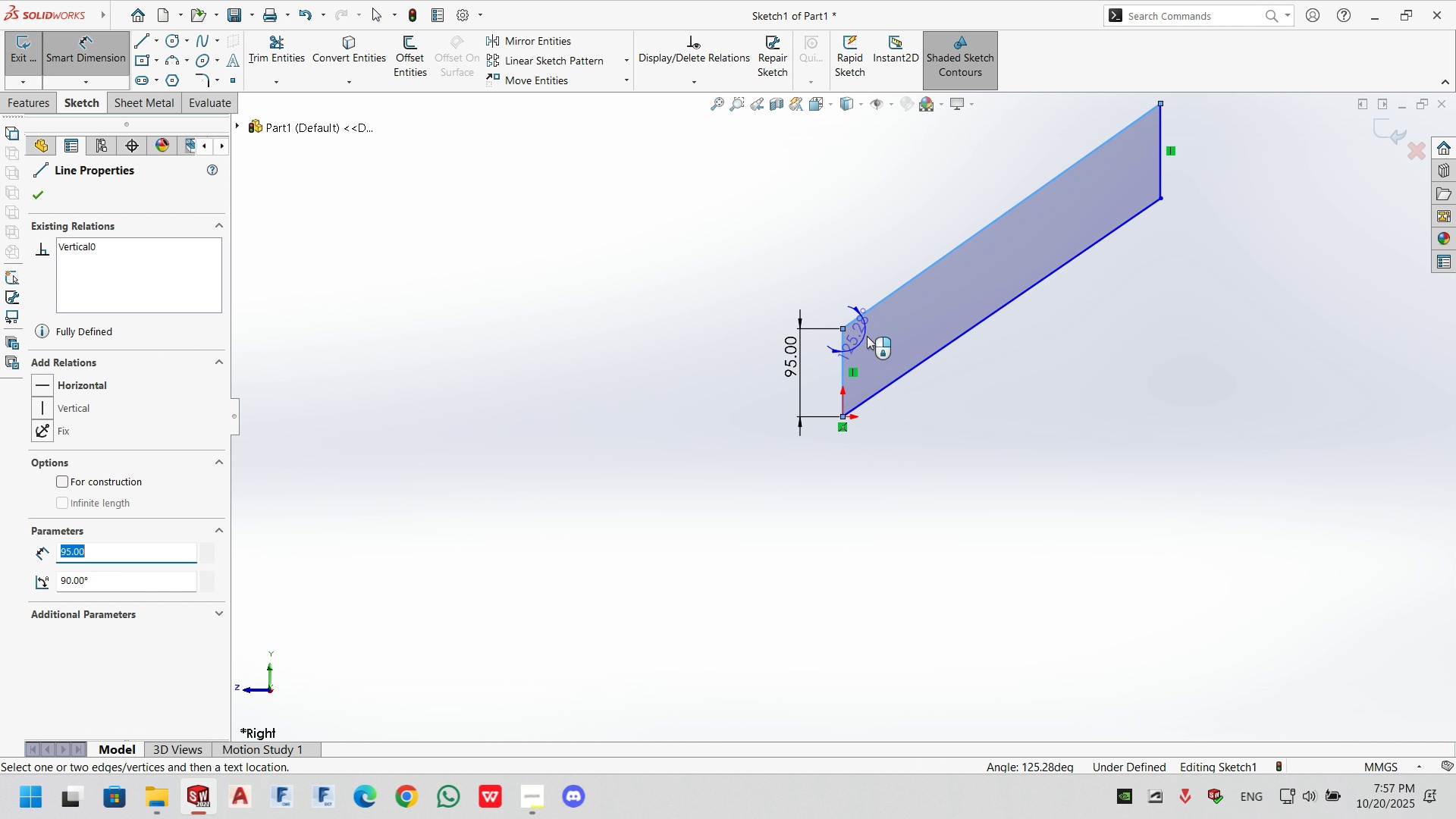 
left_click([869, 334])
 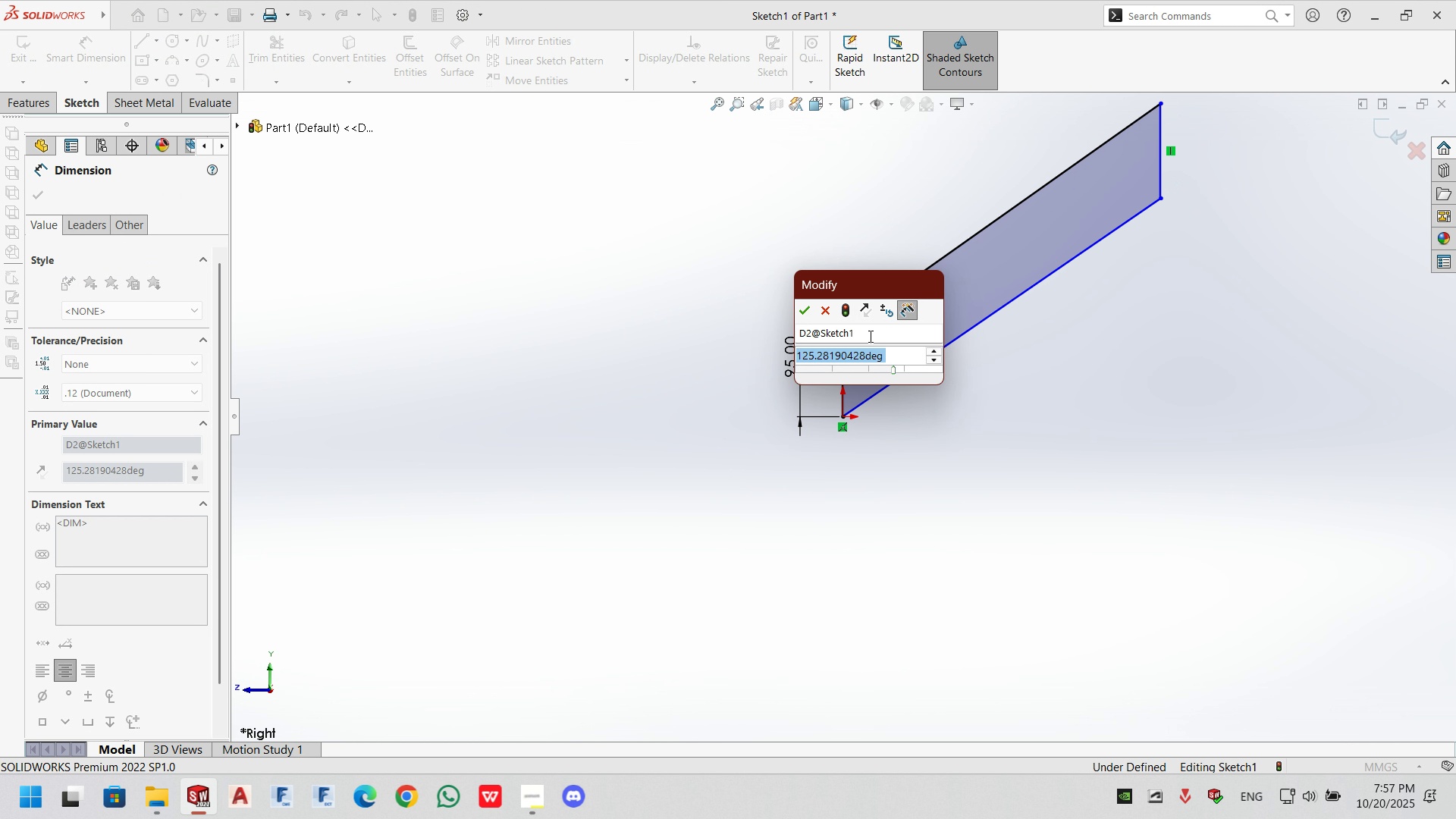 
key(Numpad2)
 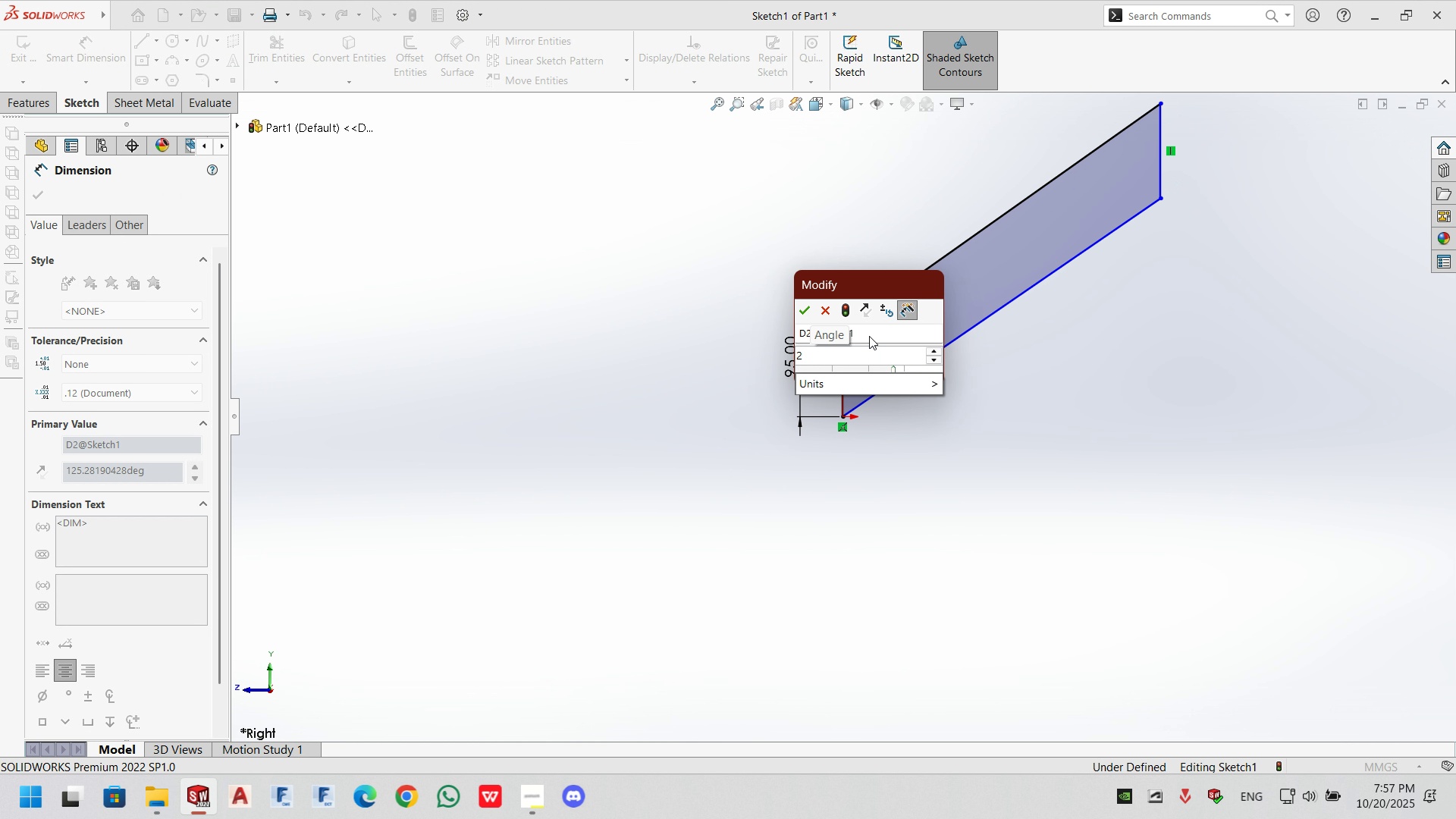 
key(Backspace)
 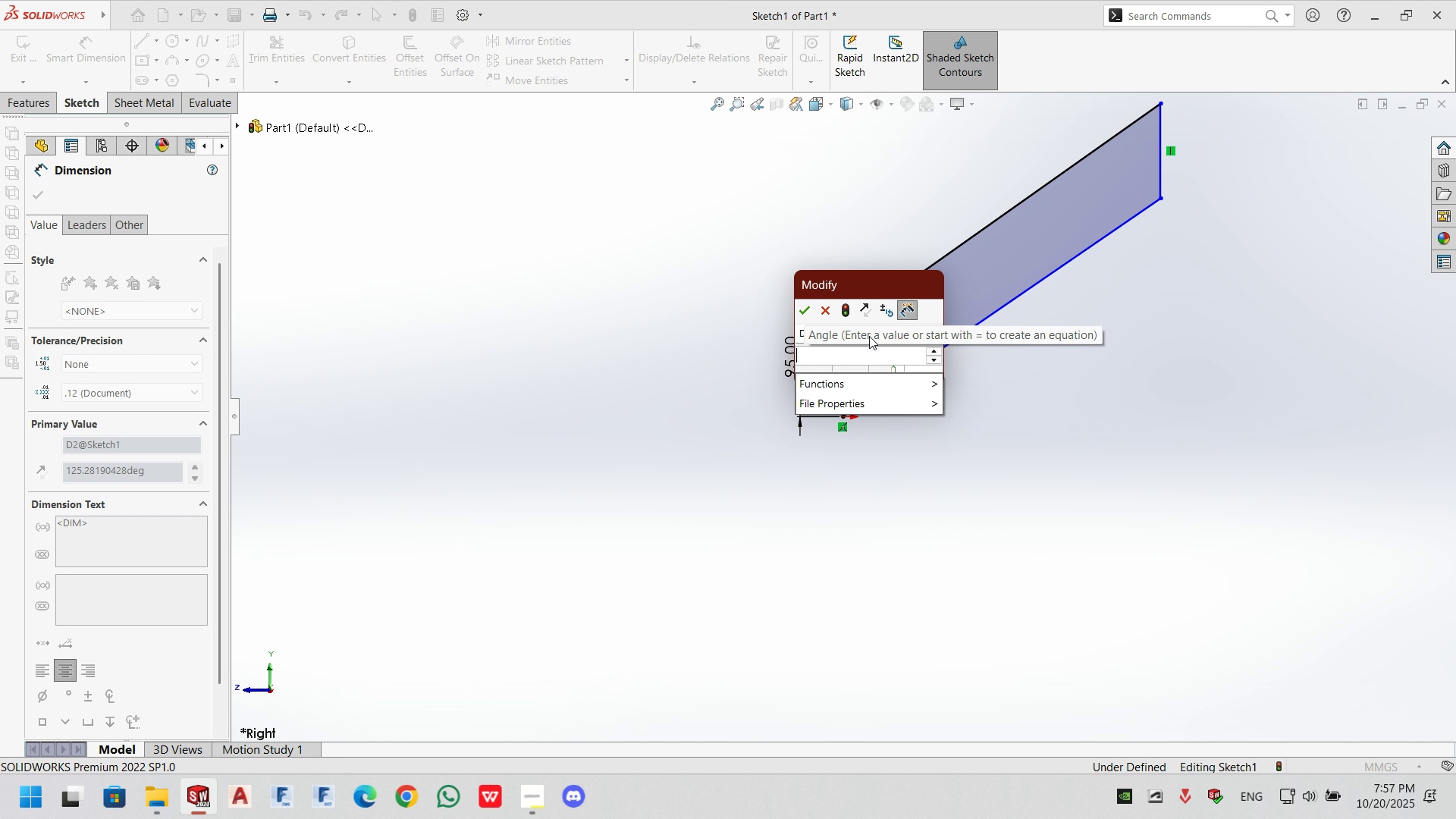 
key(Numpad1)
 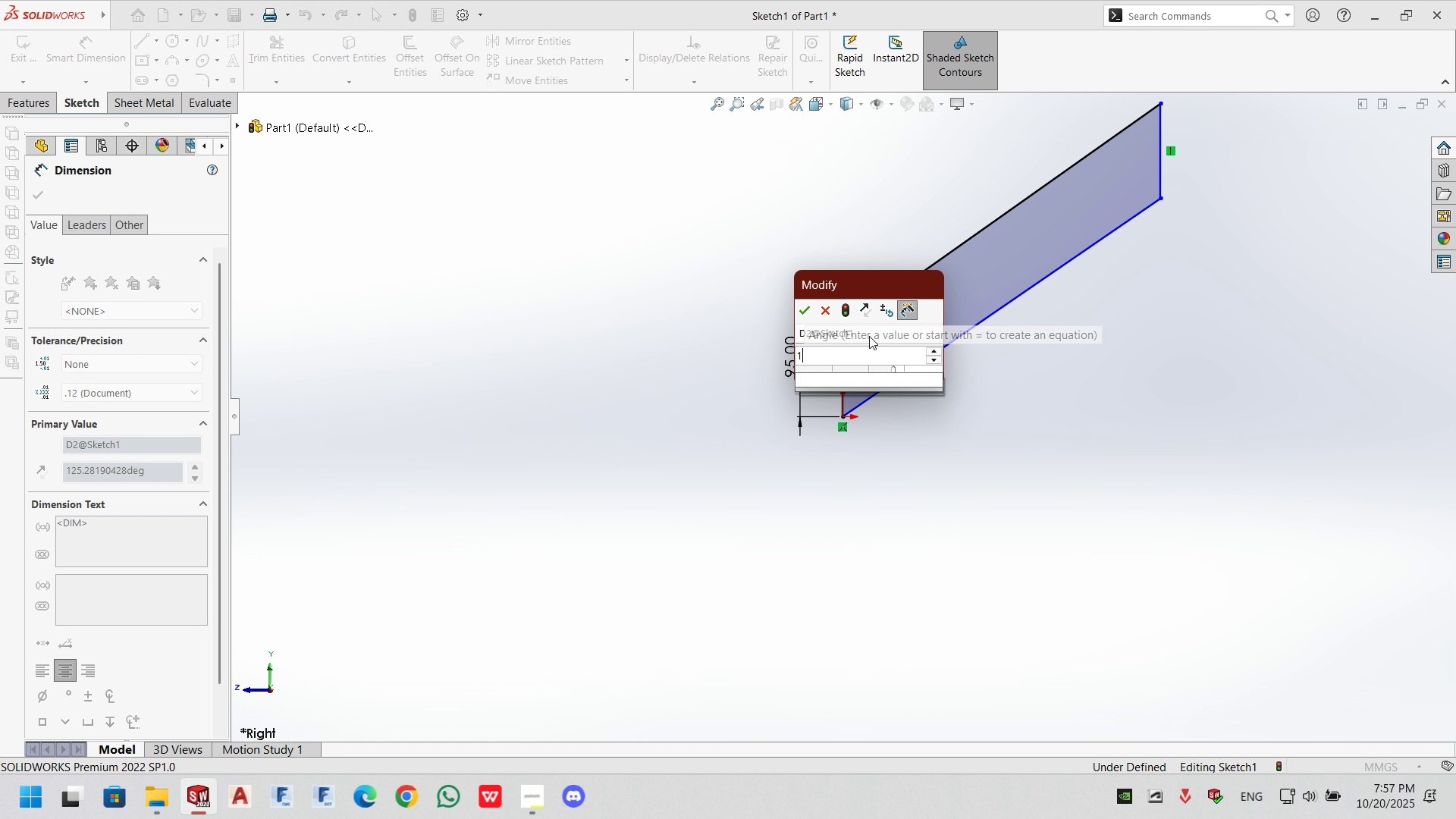 
key(Numpad3)
 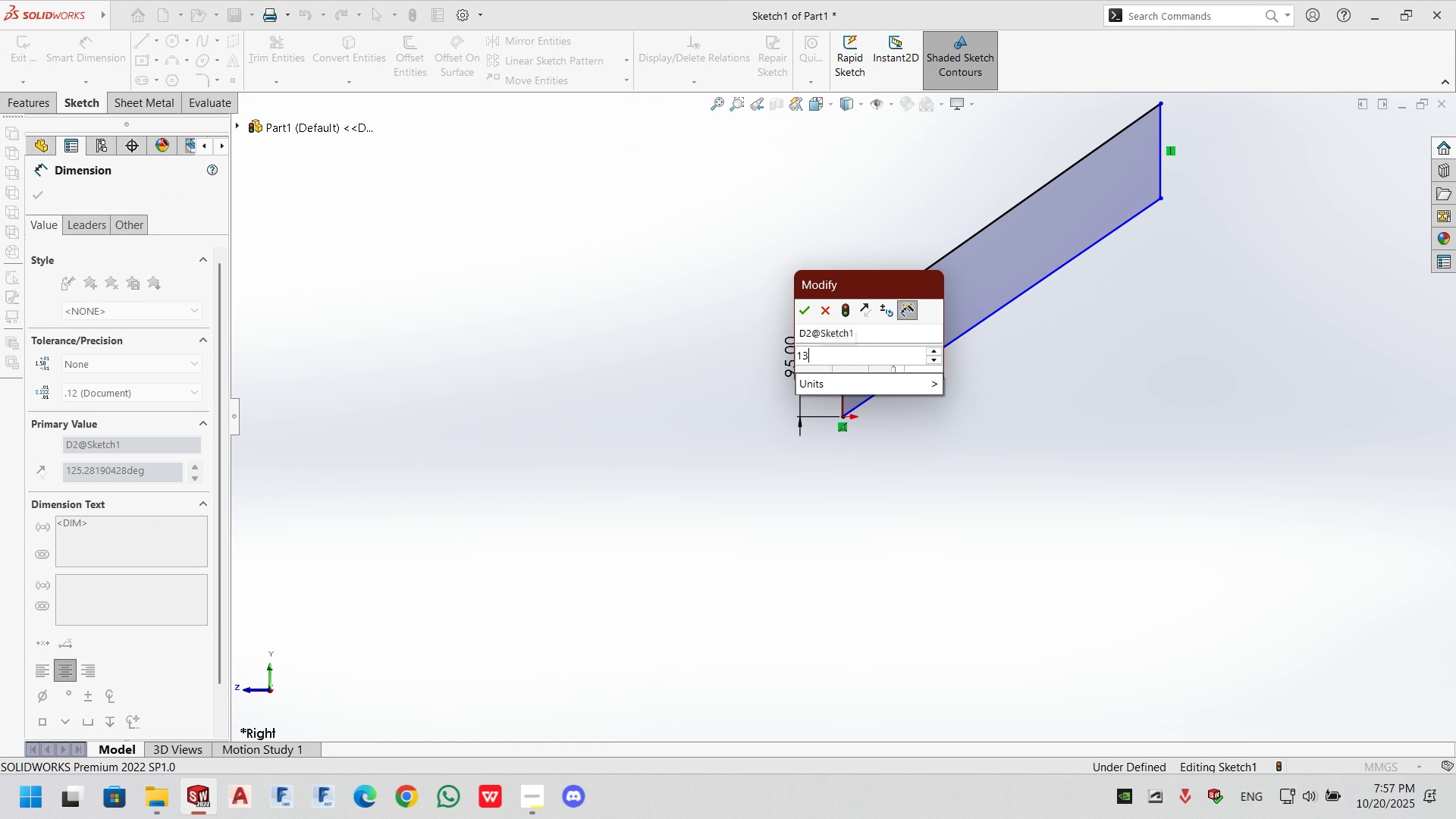 
key(Numpad0)
 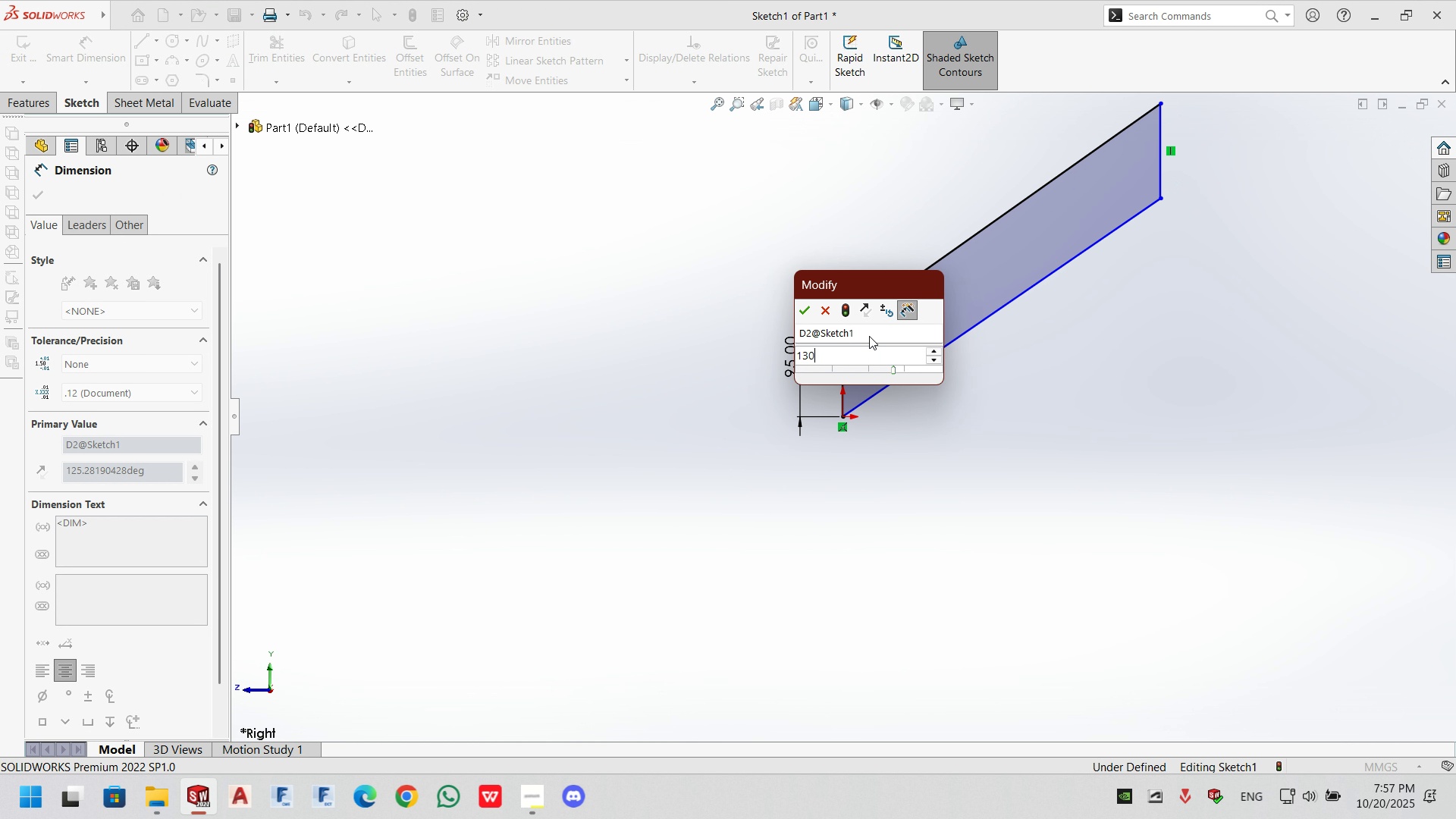 
key(NumpadEnter)
 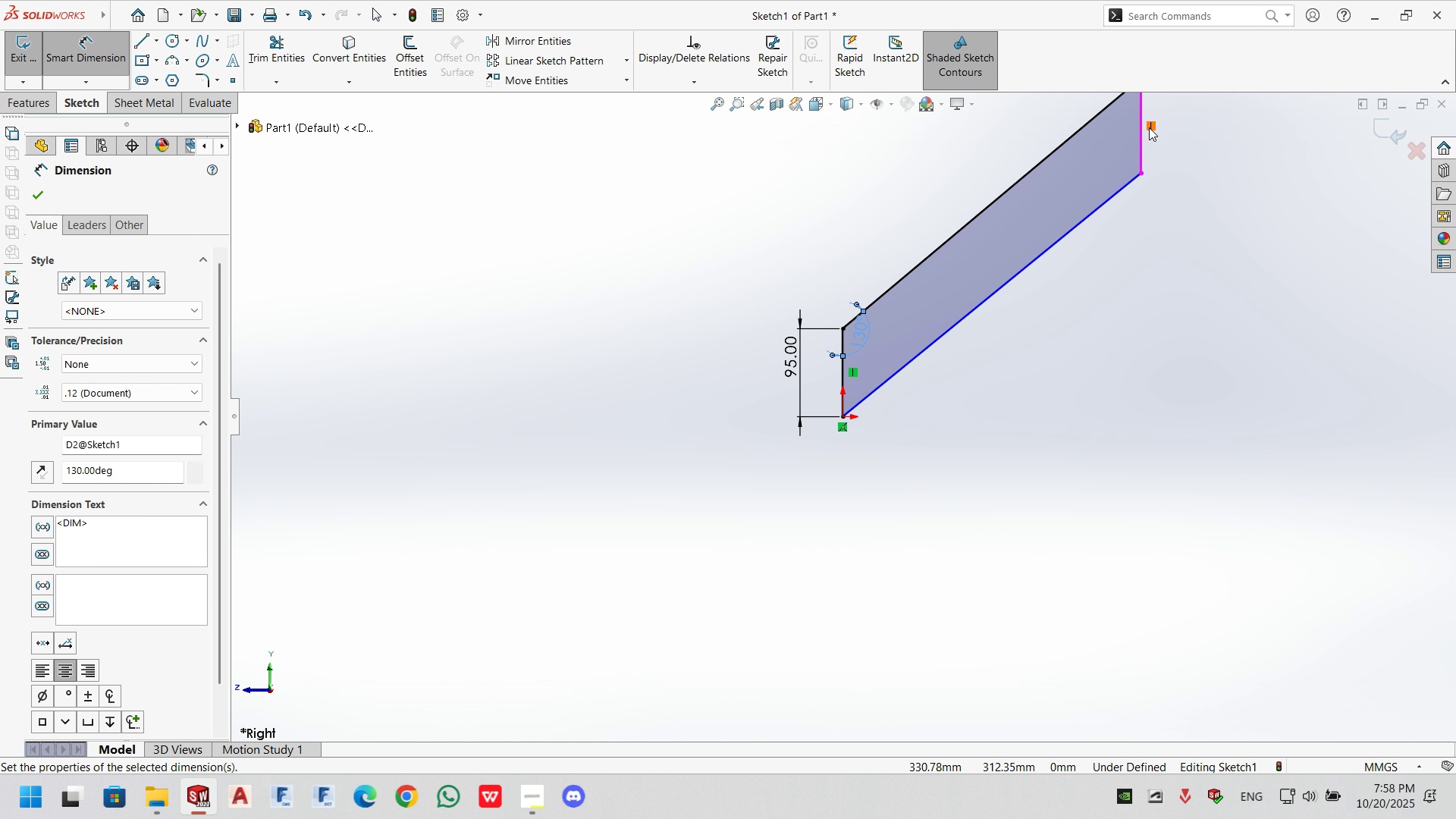 
left_click([1143, 147])
 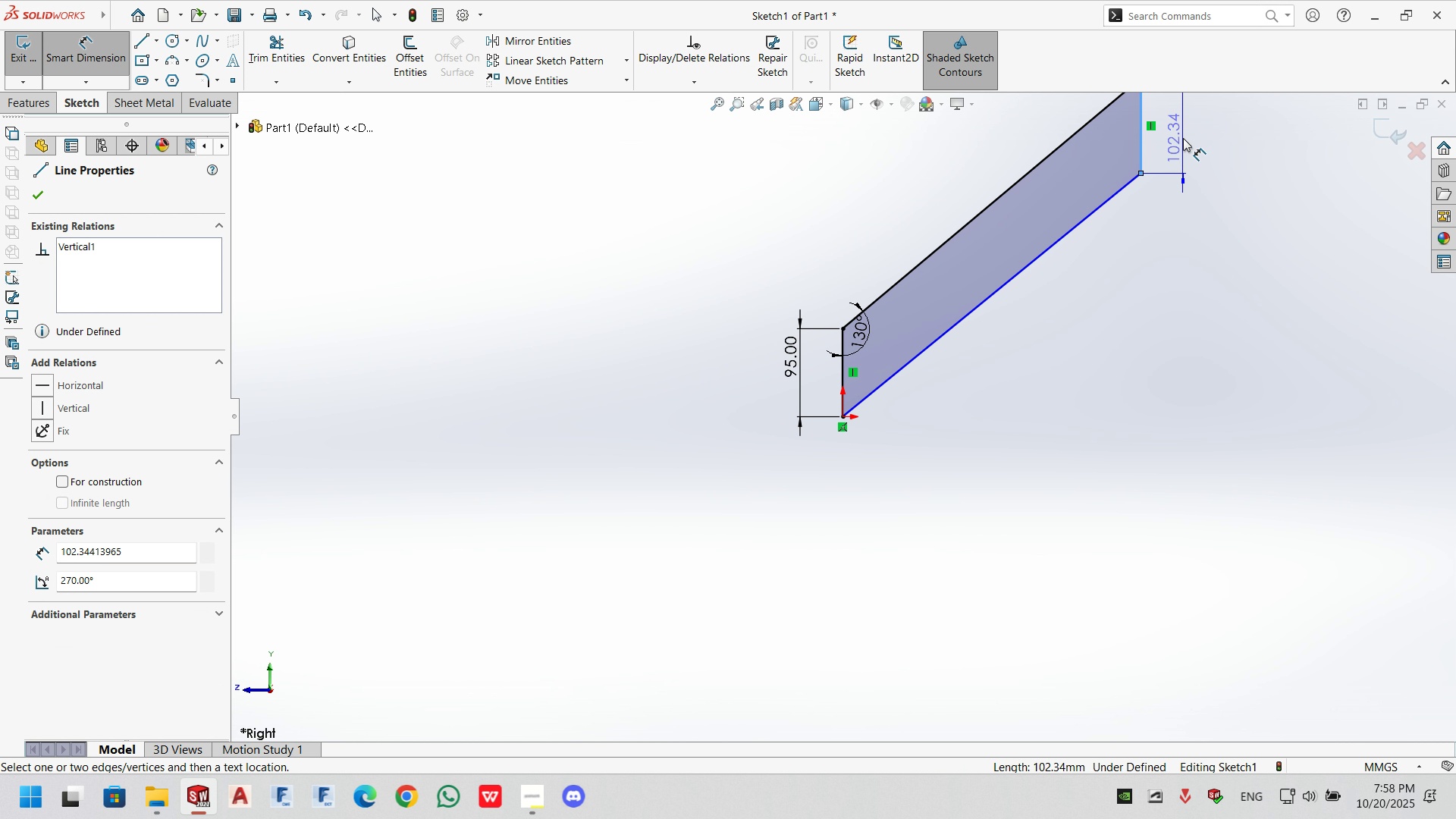 
left_click([1183, 137])
 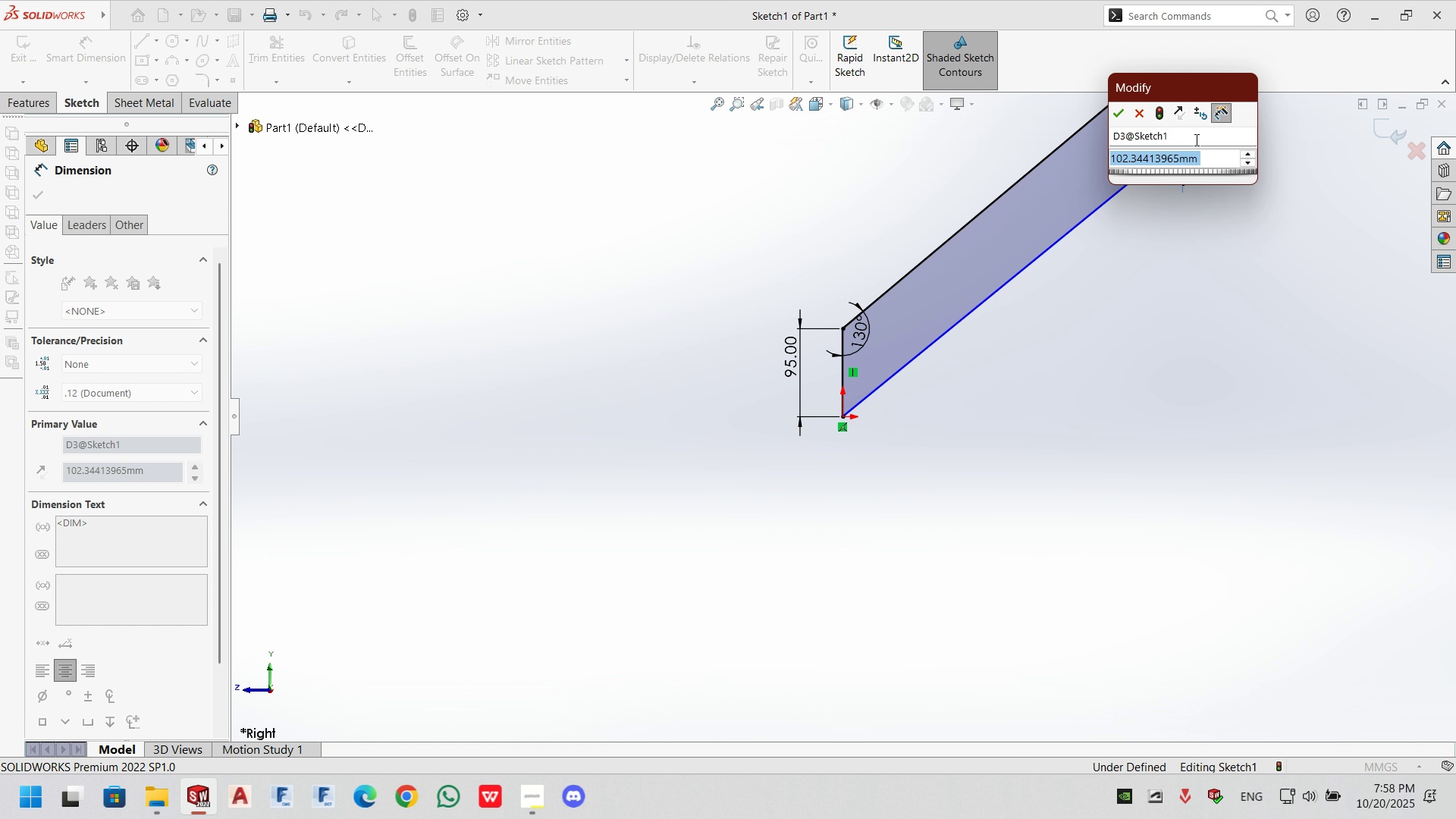 
key(Numpad1)
 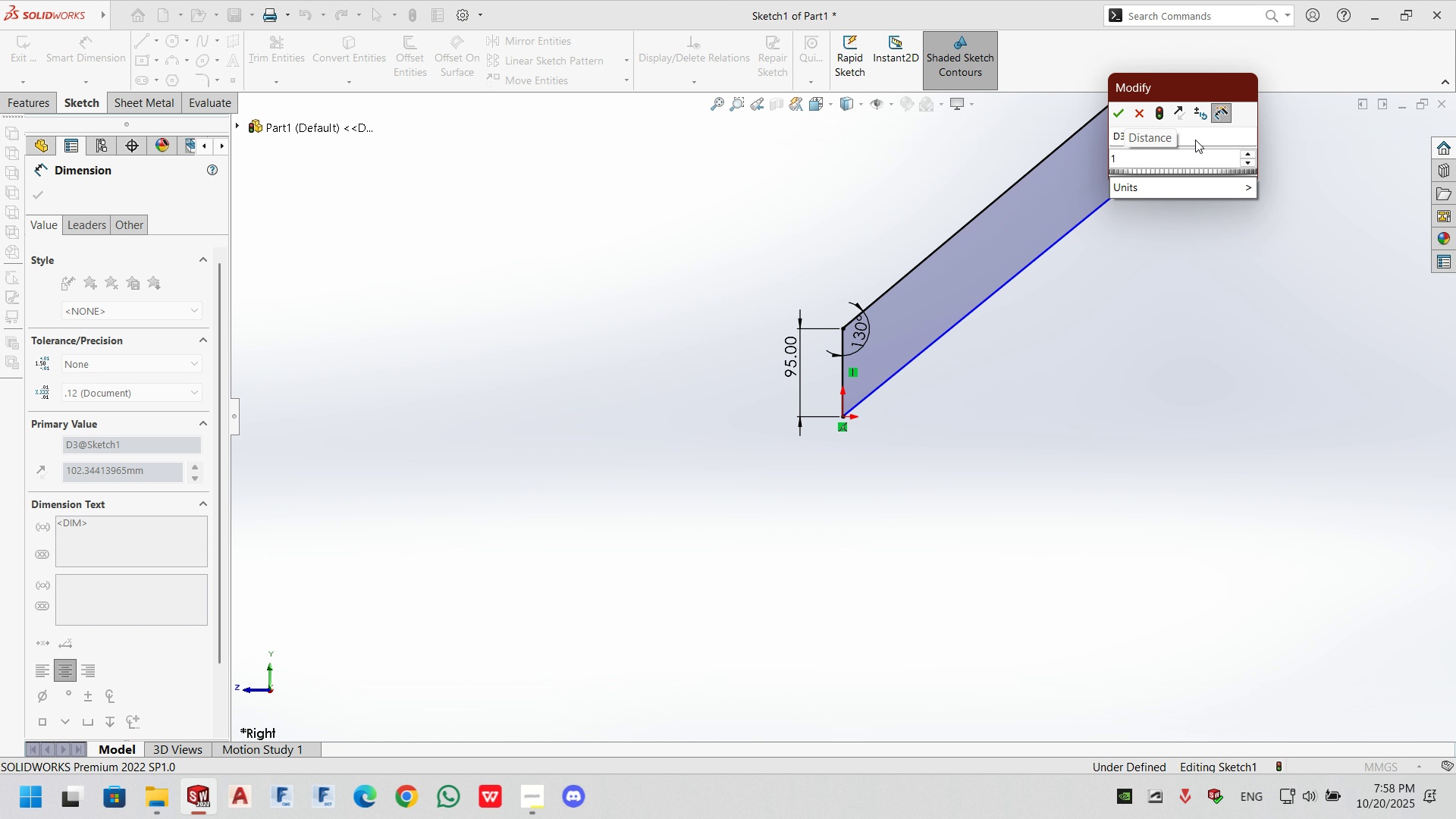 
key(Backspace)
 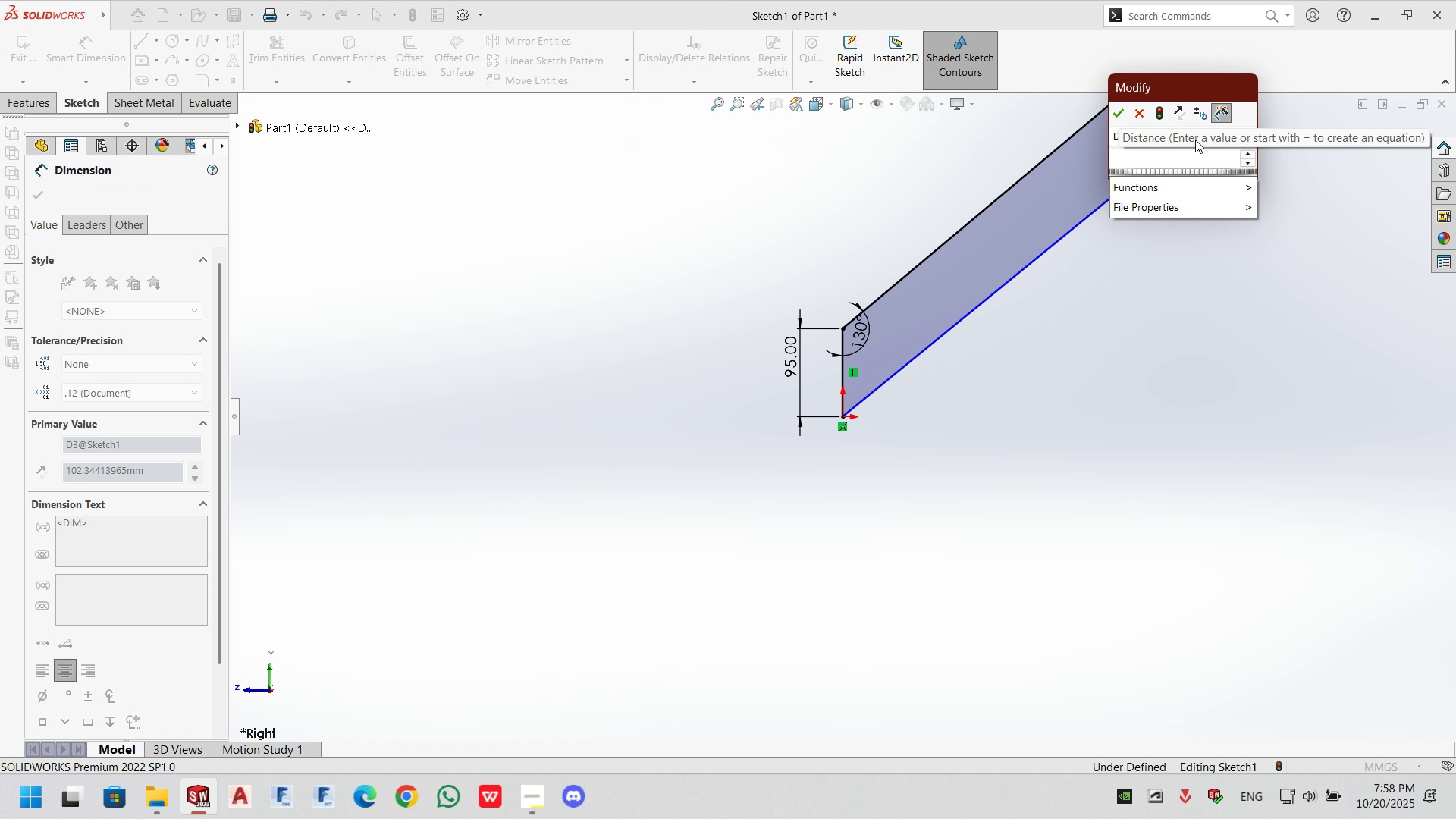 
key(Numpad9)
 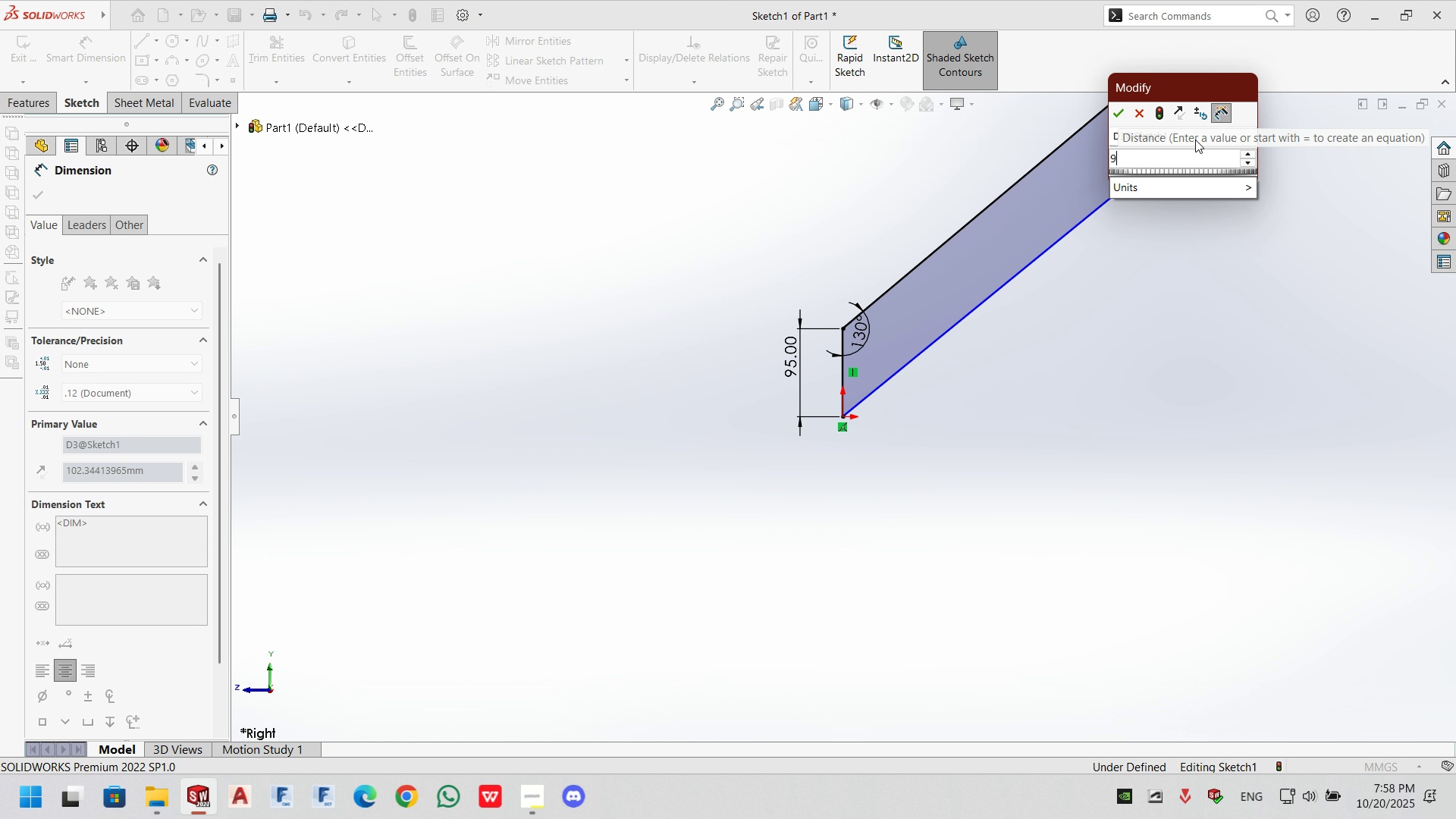 
key(Numpad5)
 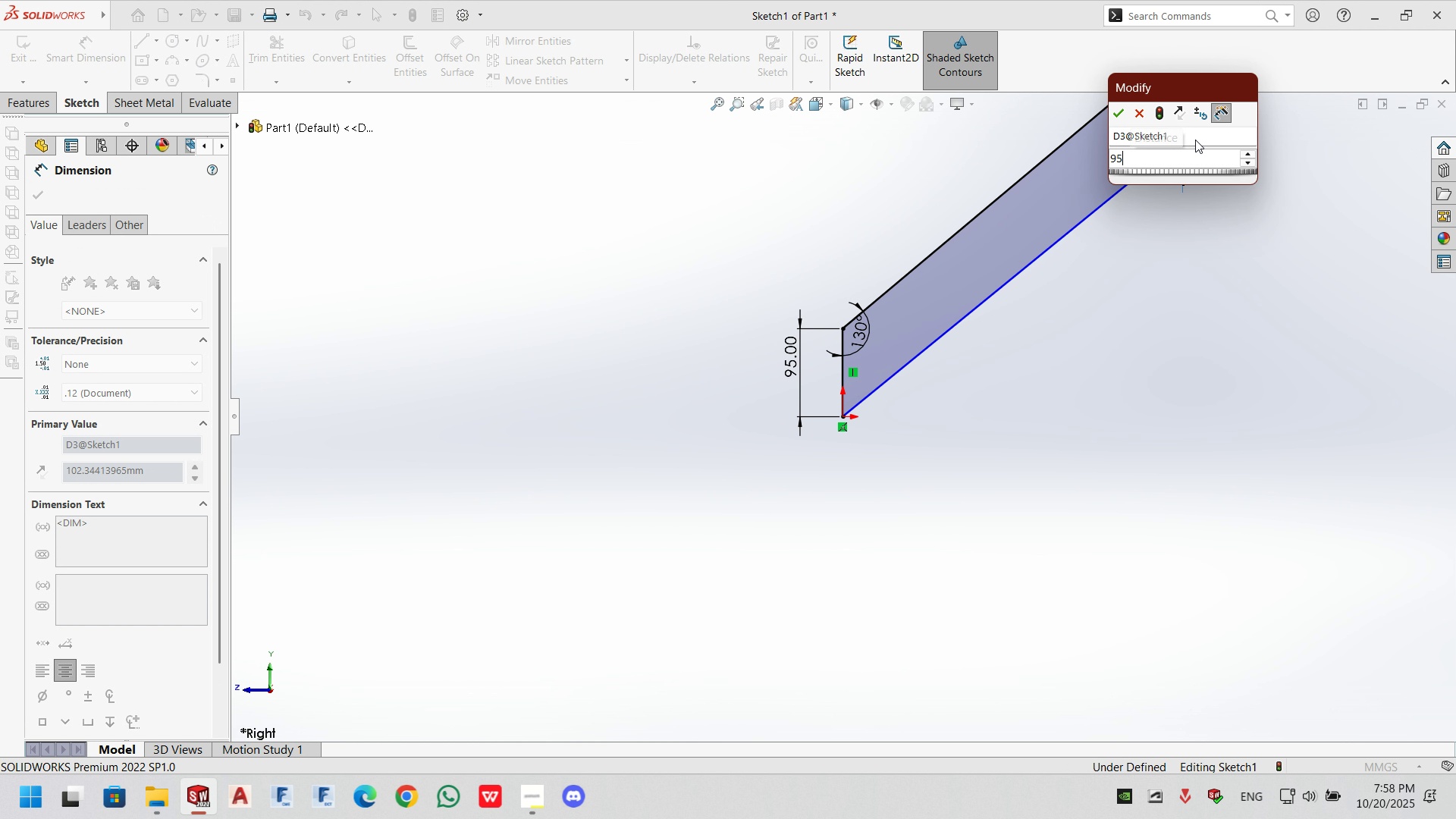 
key(NumpadEnter)
 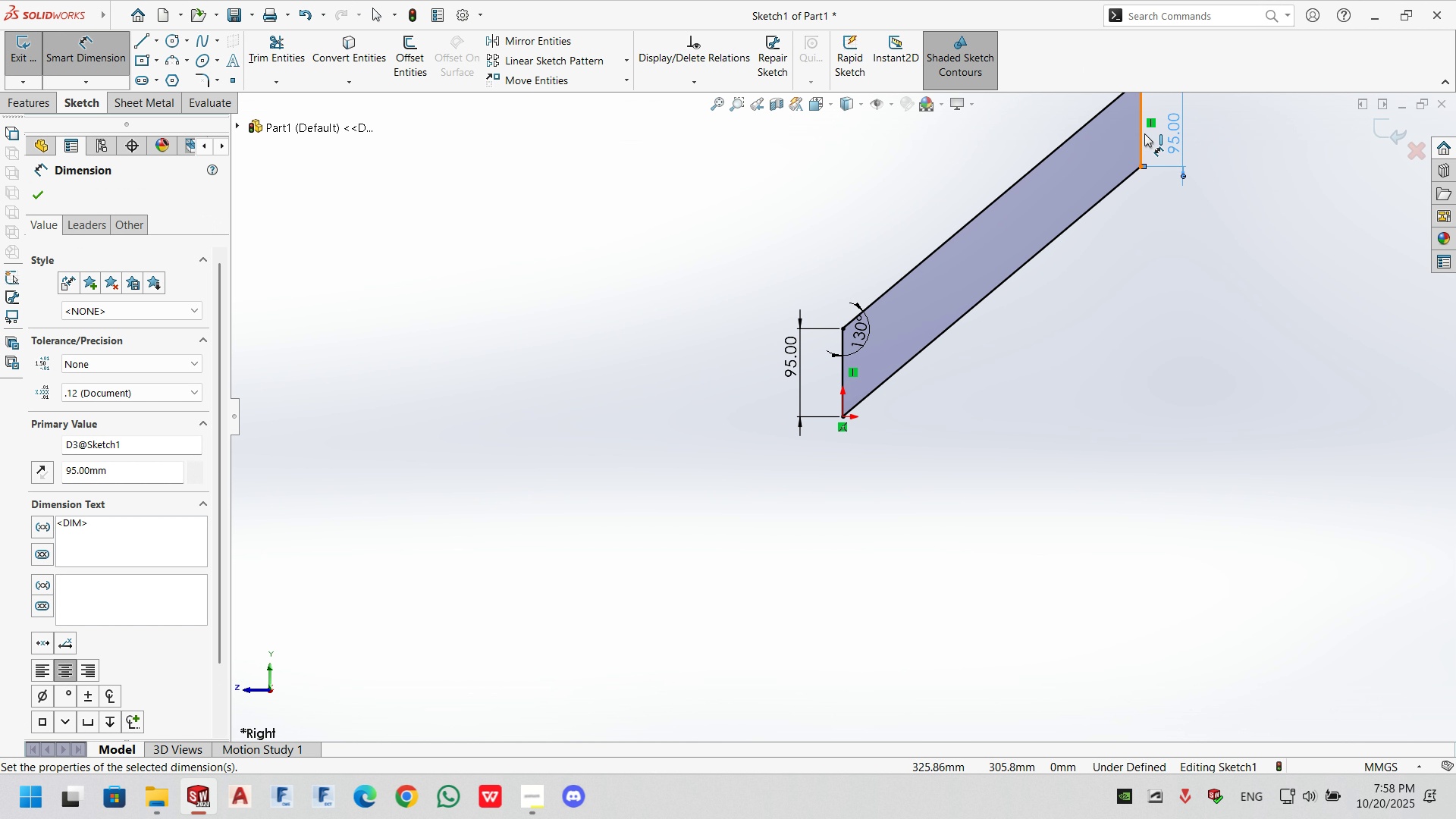 
left_click([1144, 137])
 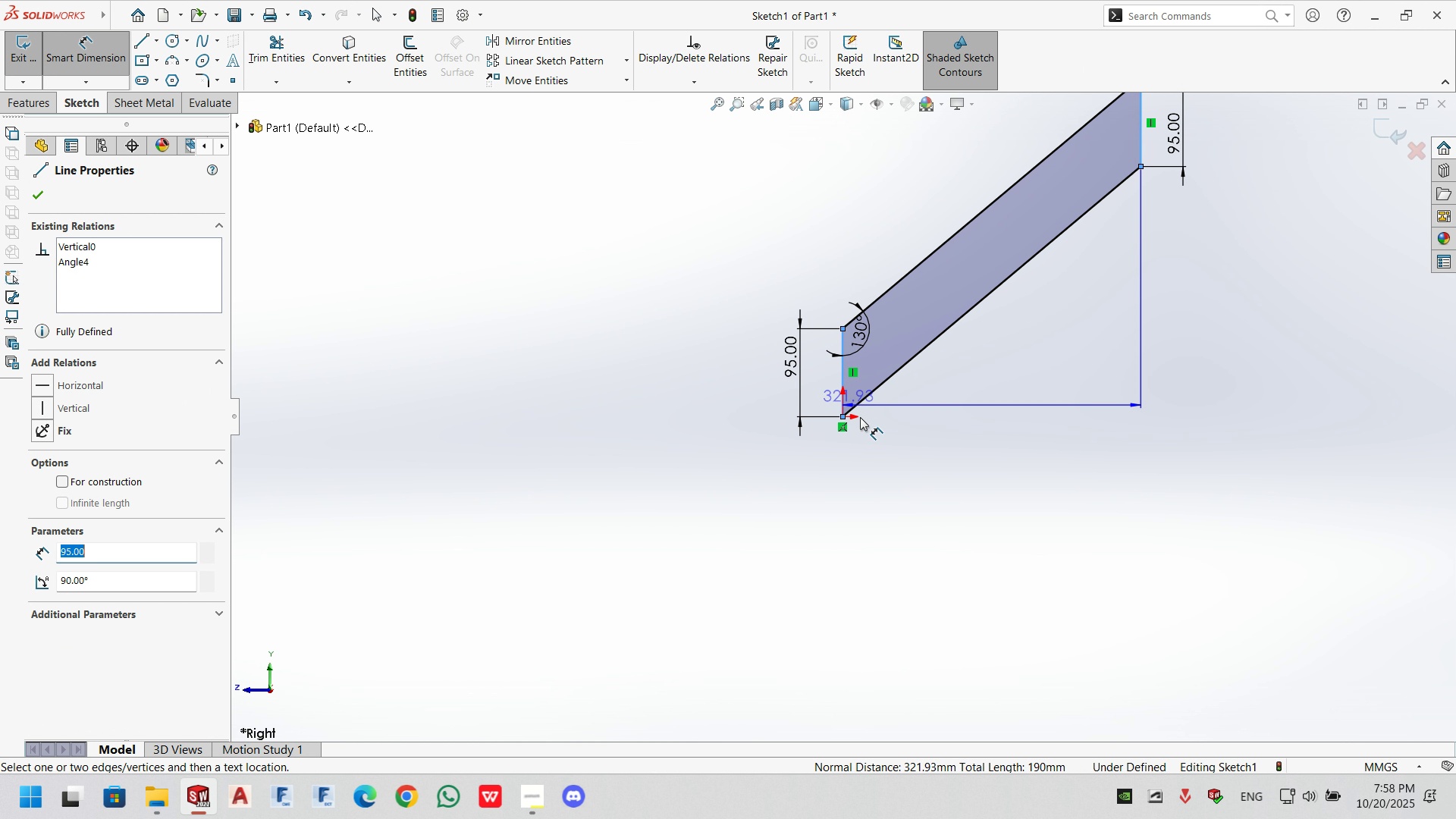 
double_click([952, 493])
 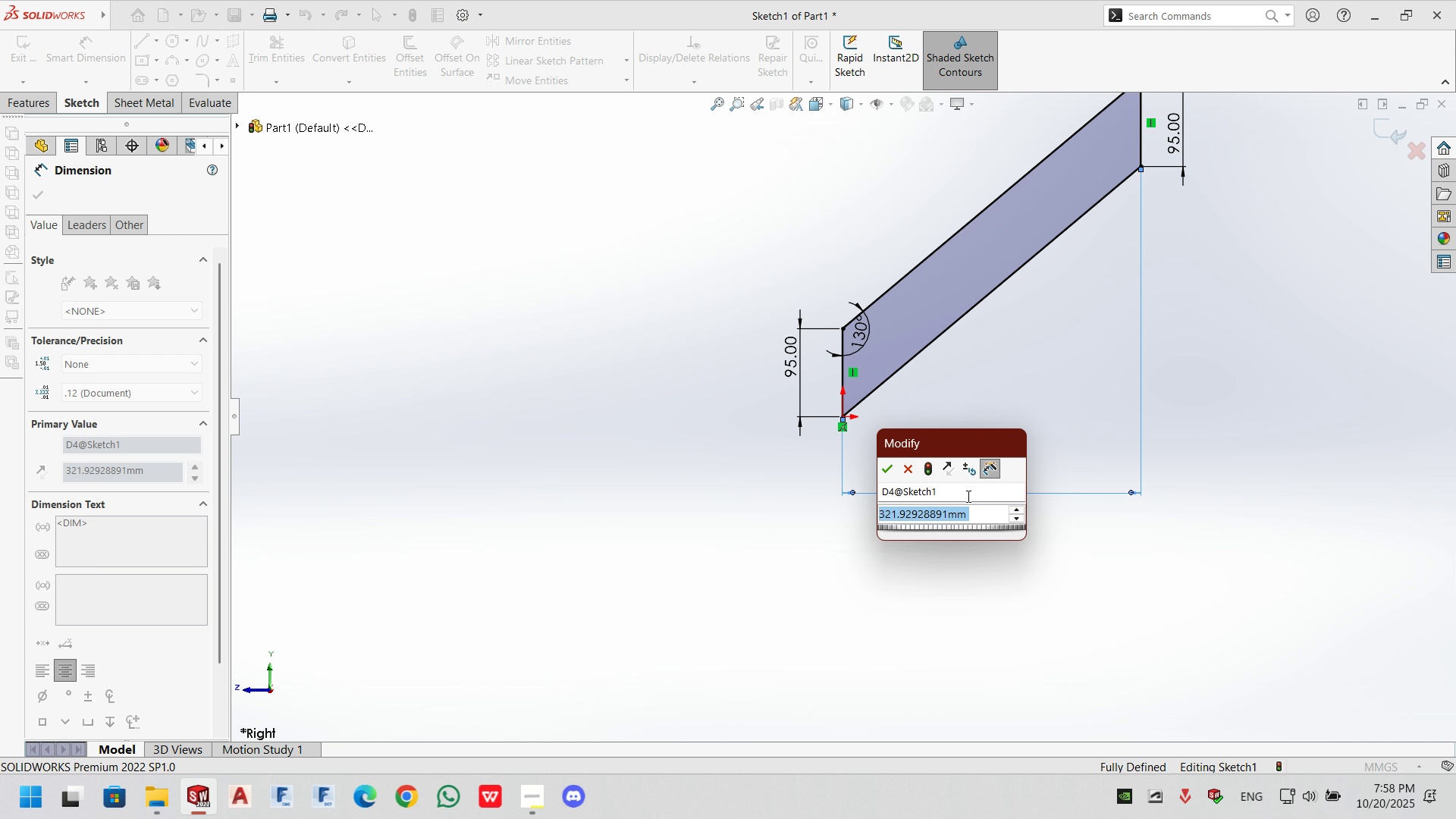 
key(Numpad2)
 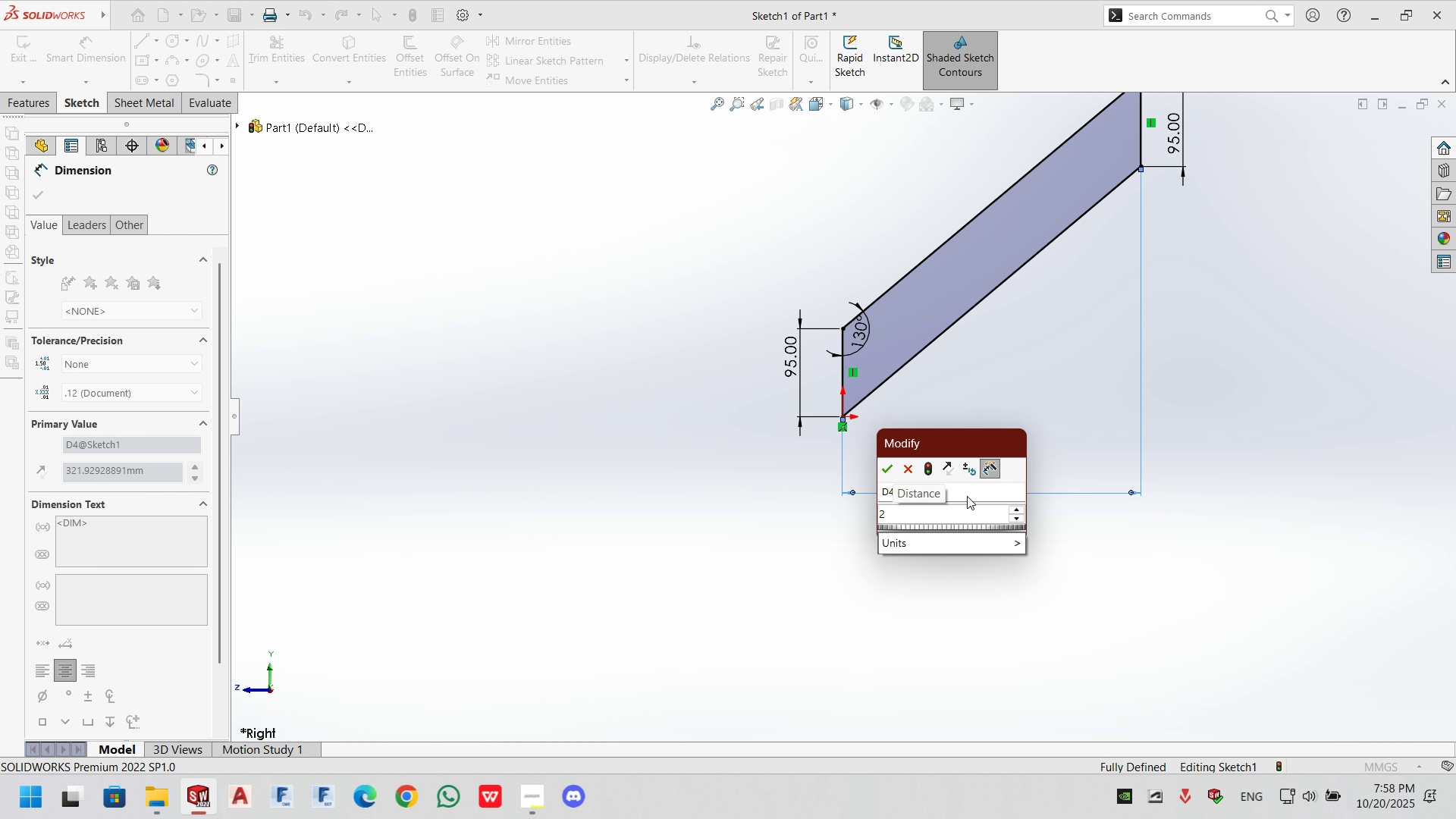 
key(Numpad8)
 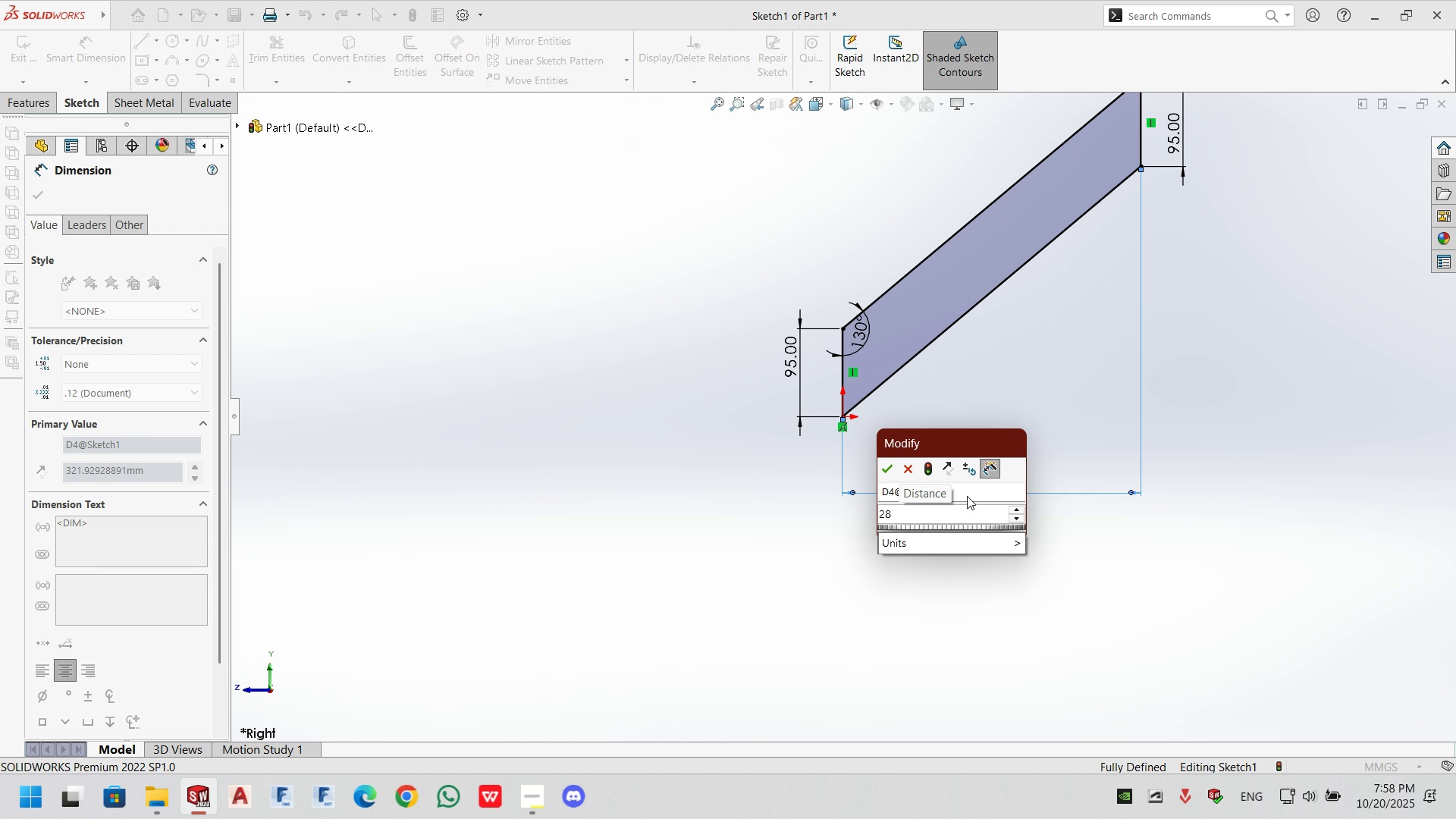 
key(Numpad5)
 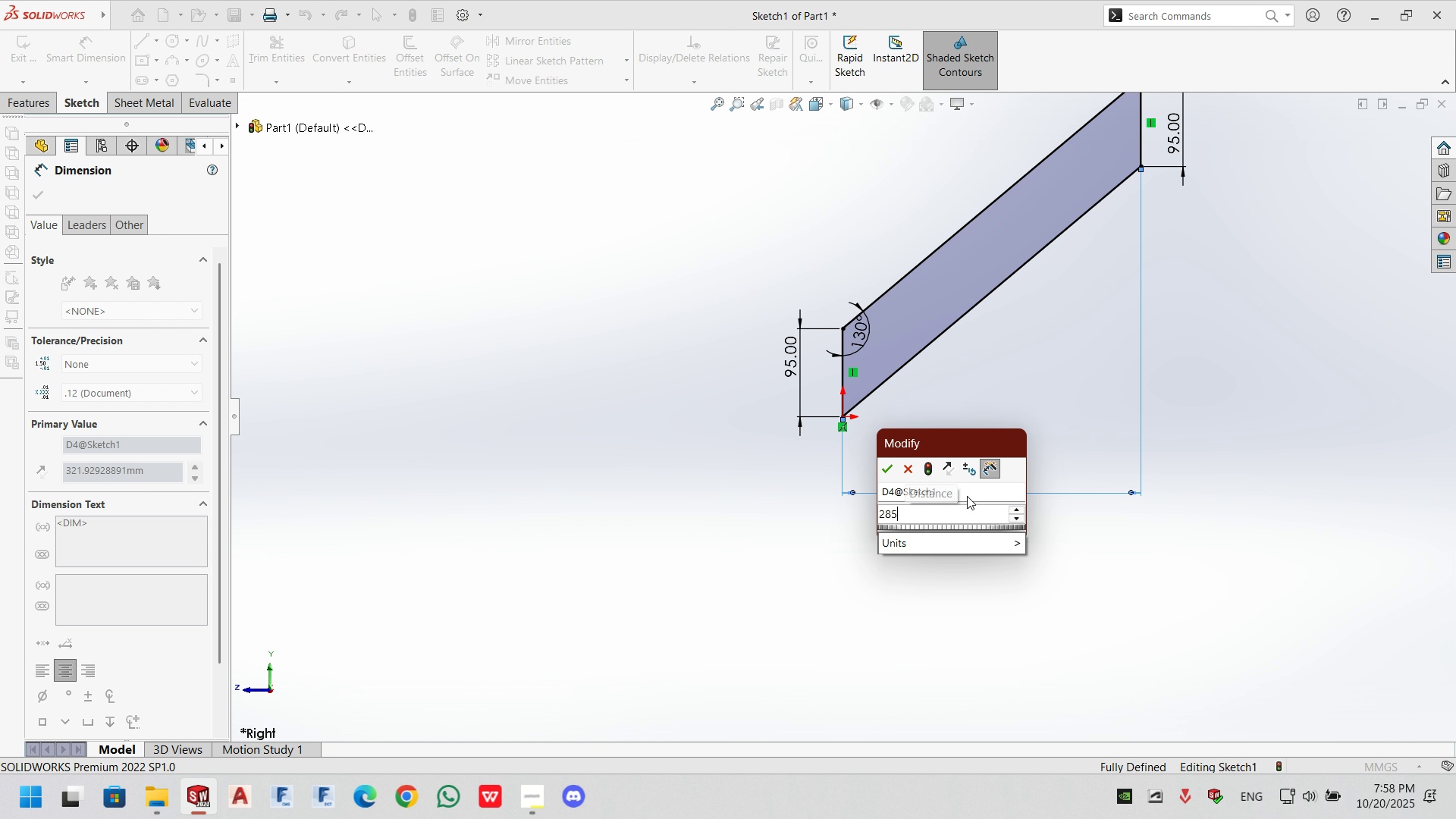 
key(NumpadEnter)
 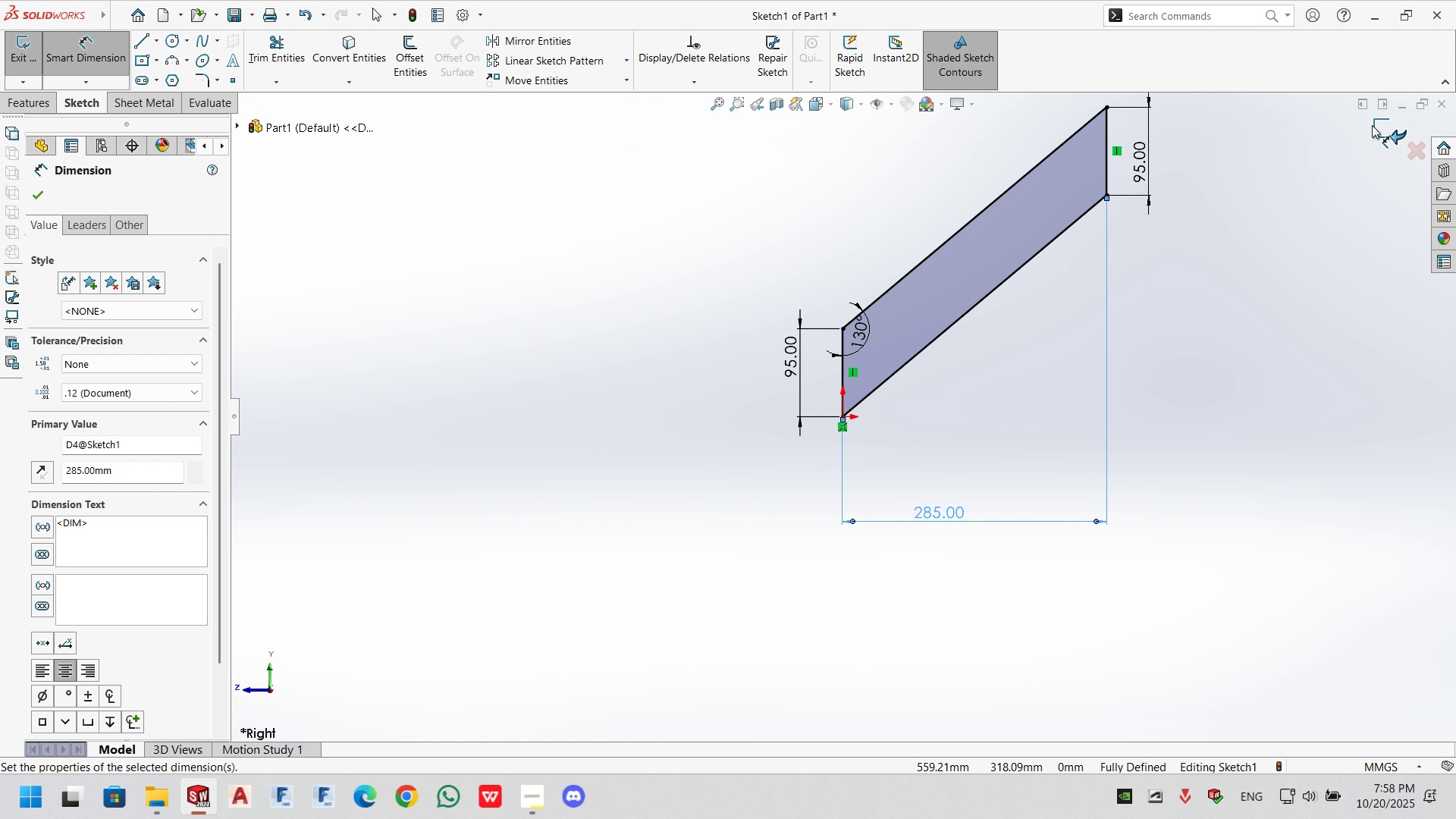 
wait(6.11)
 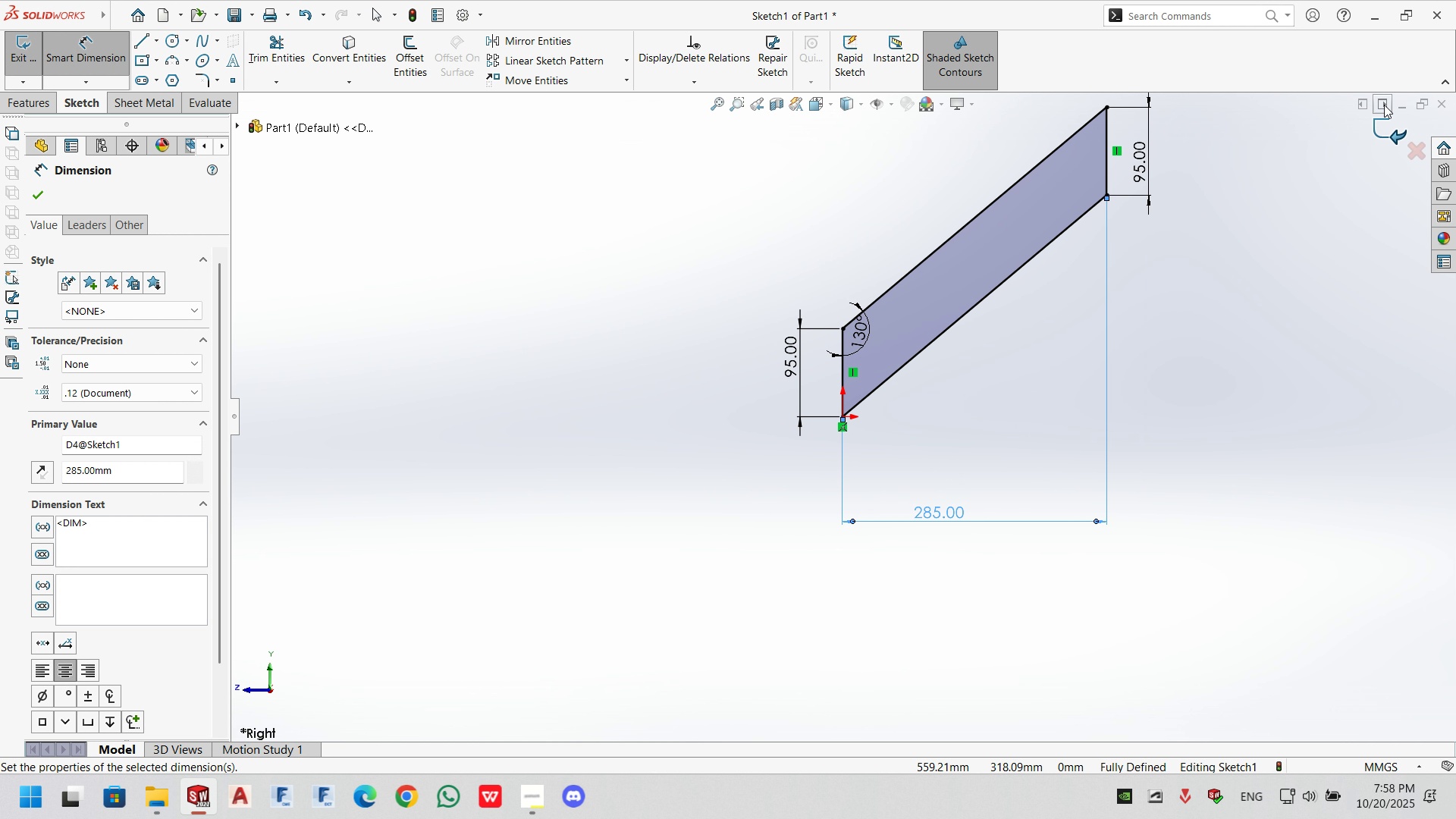 
left_click([1372, 125])
 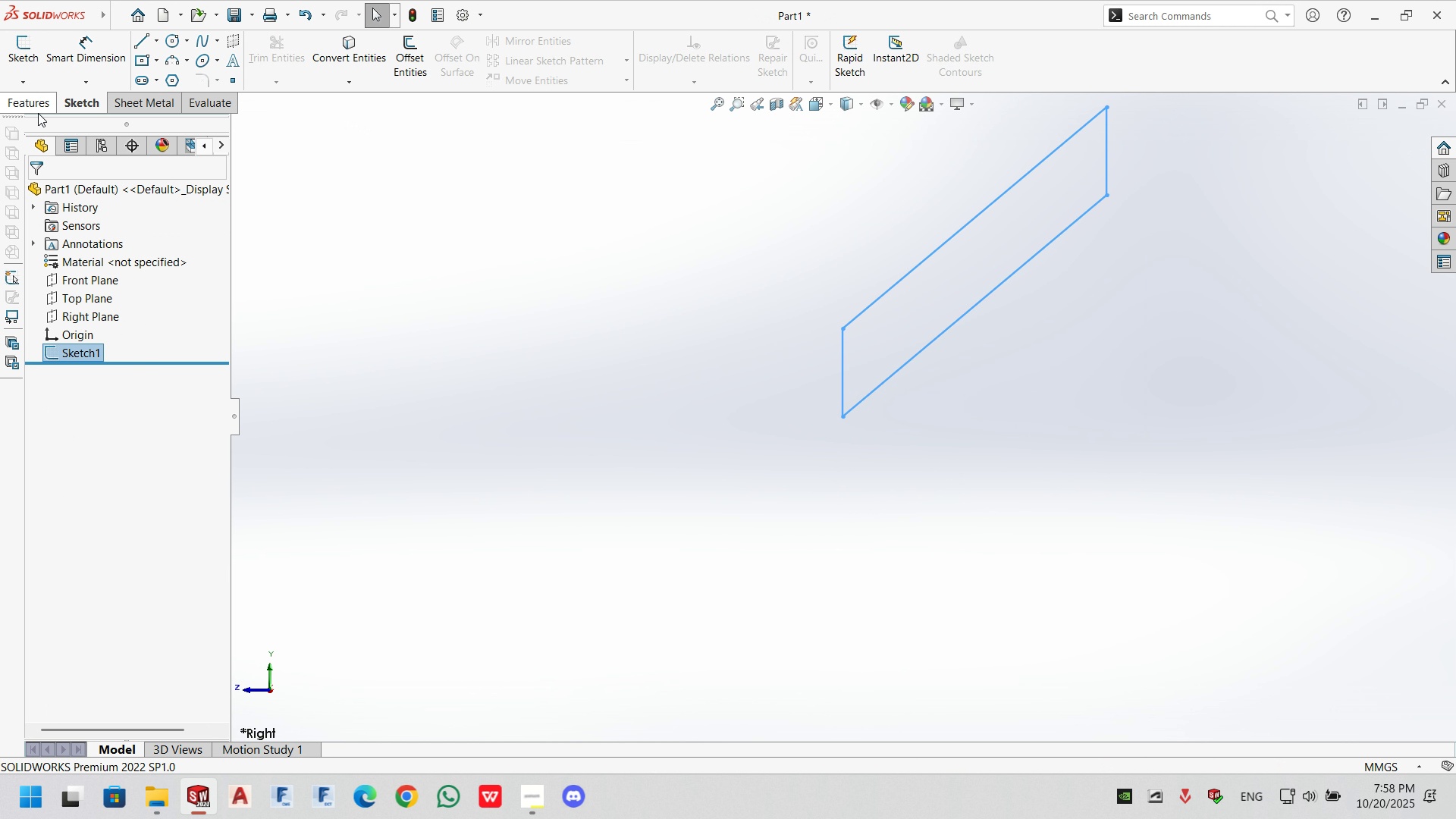 
double_click([39, 49])
 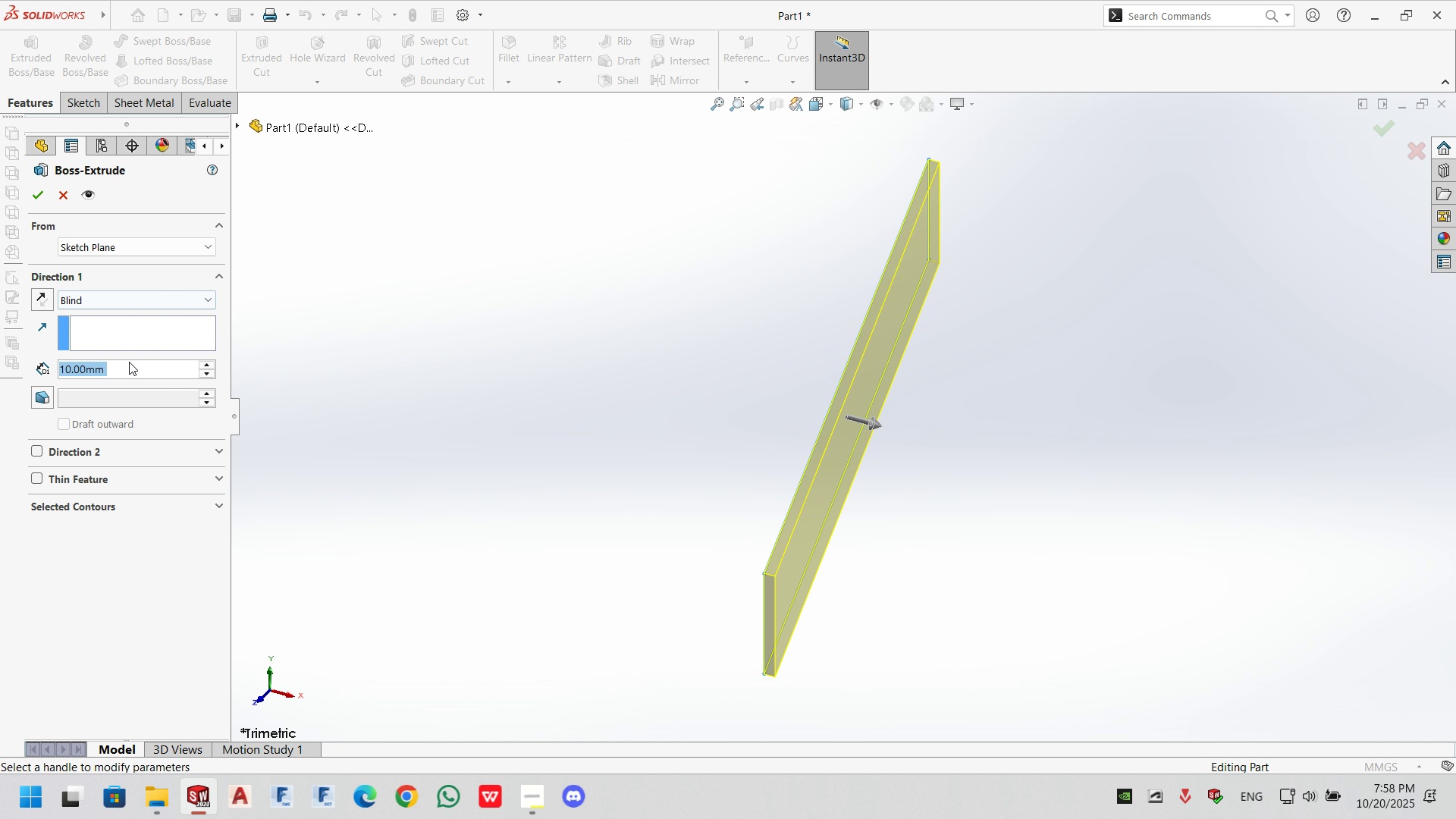 
key(Numpad1)
 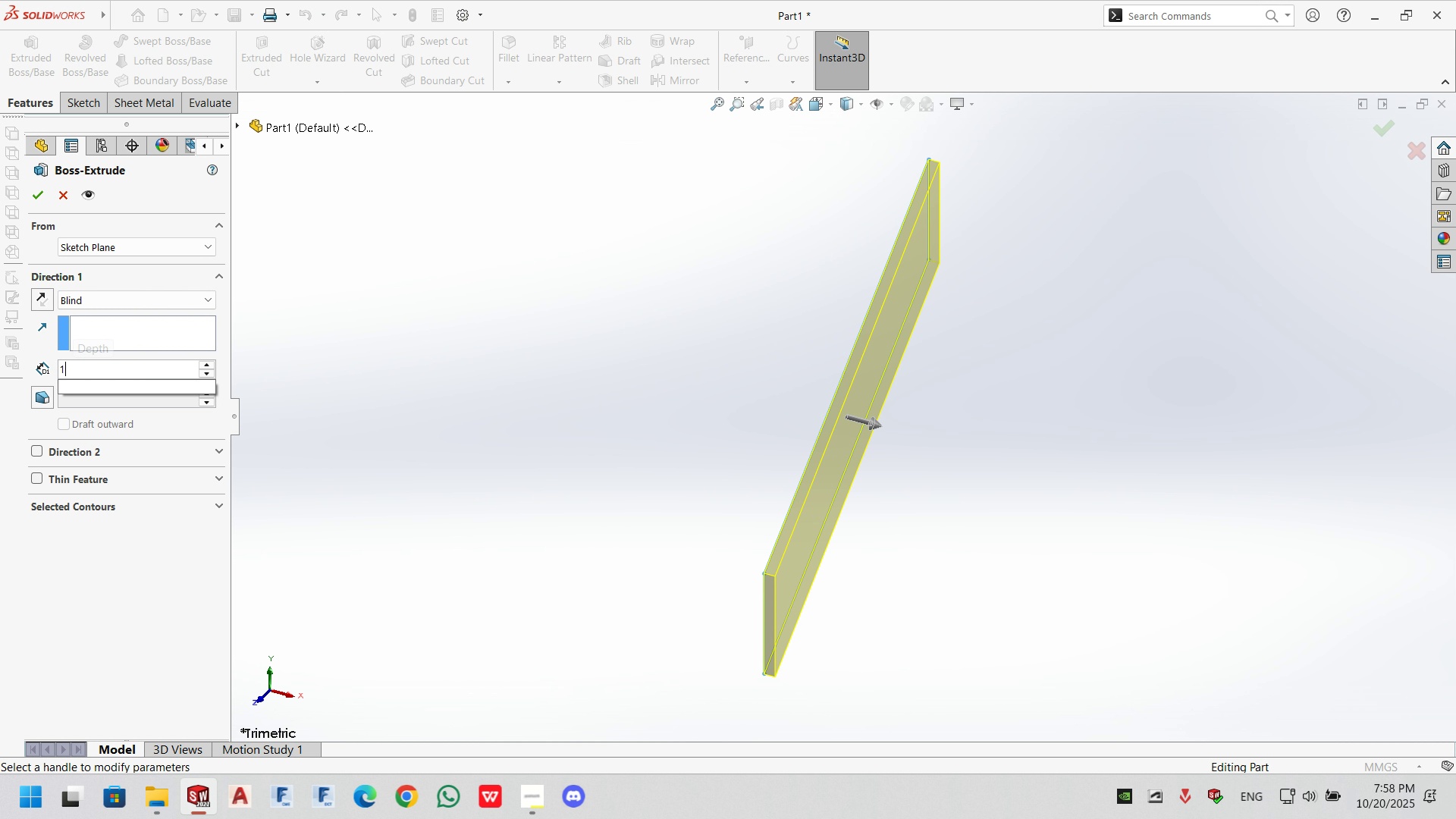 
key(Numpad1)
 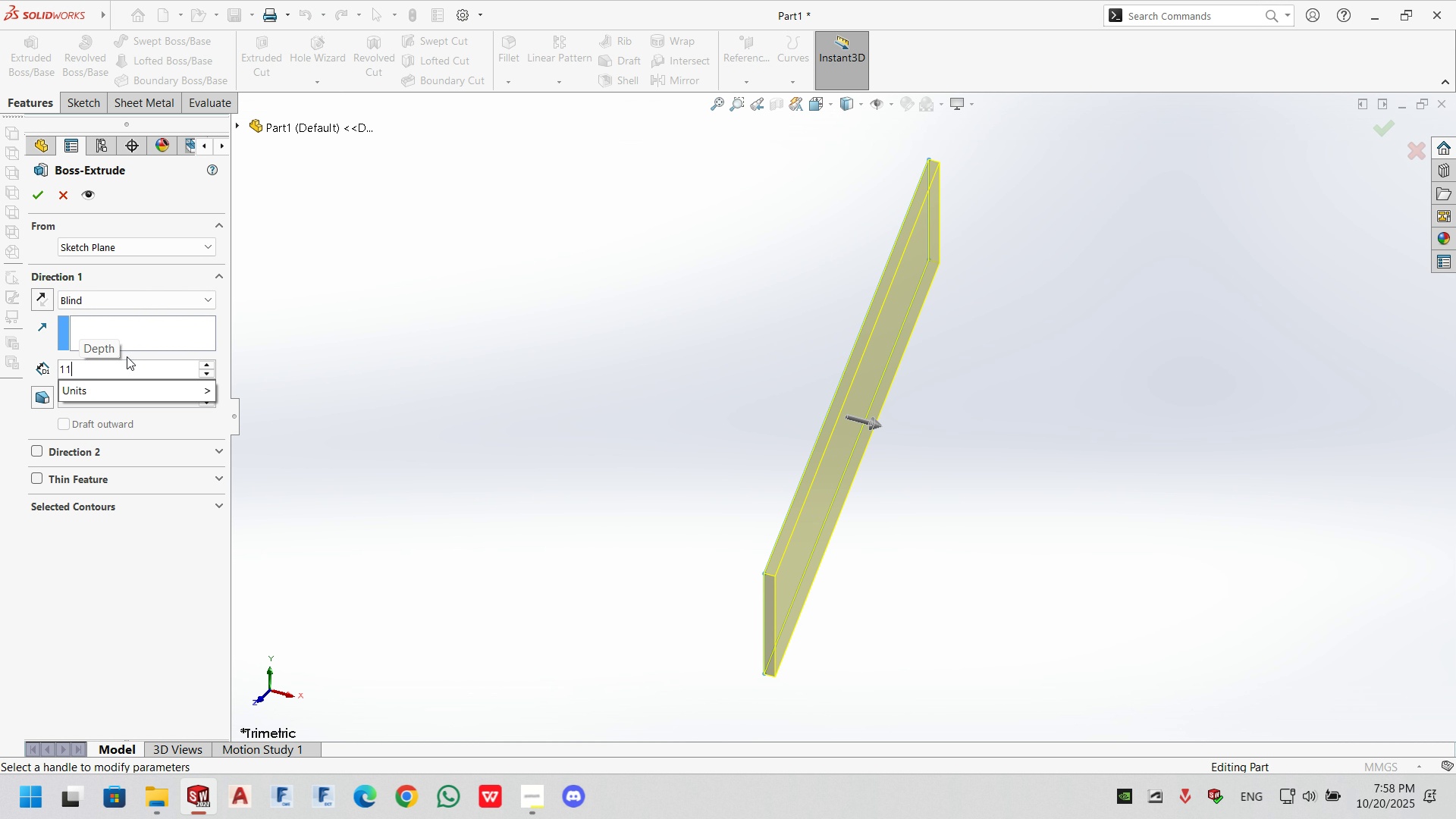 
key(Numpad9)
 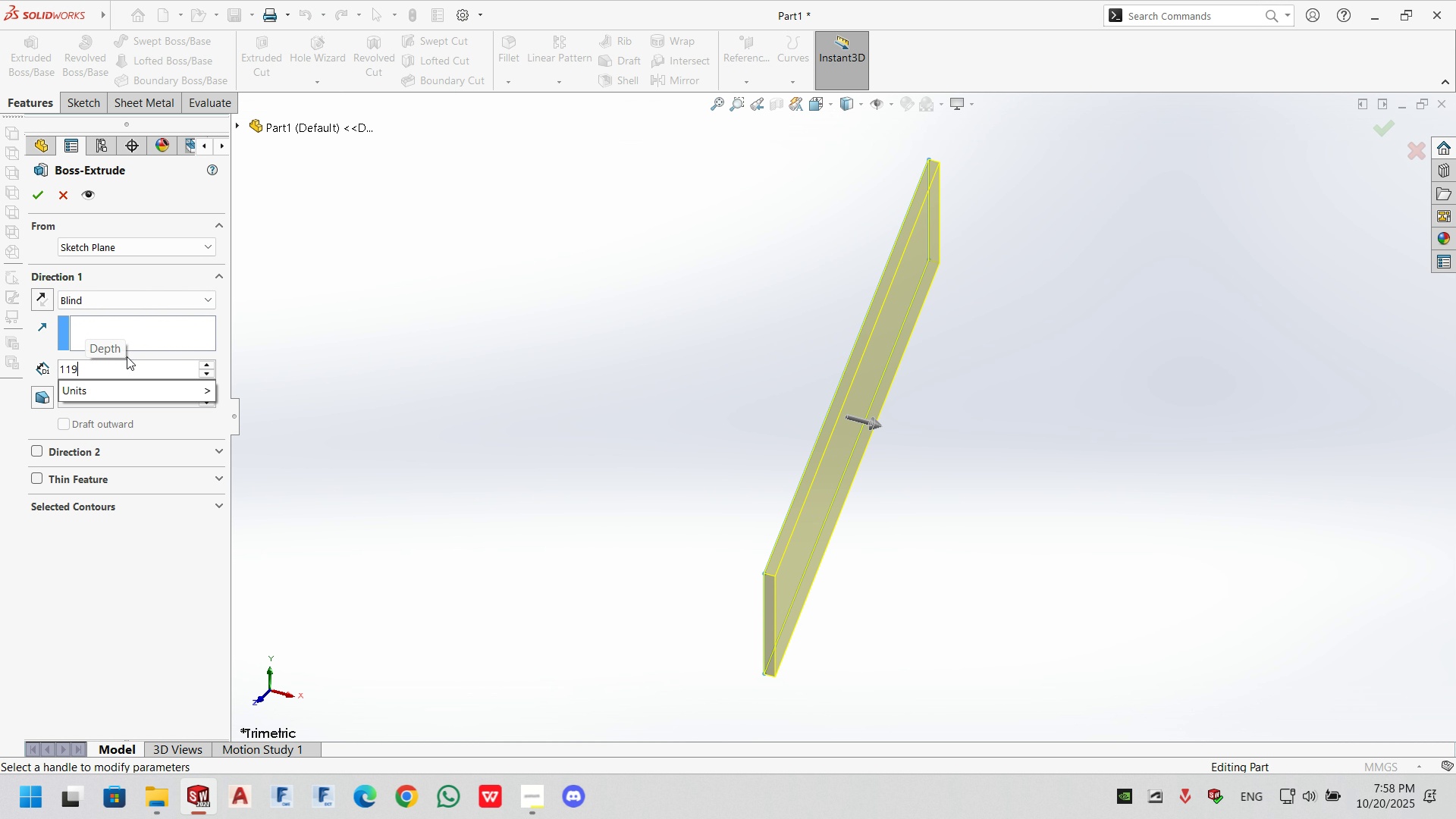 
key(Numpad4)
 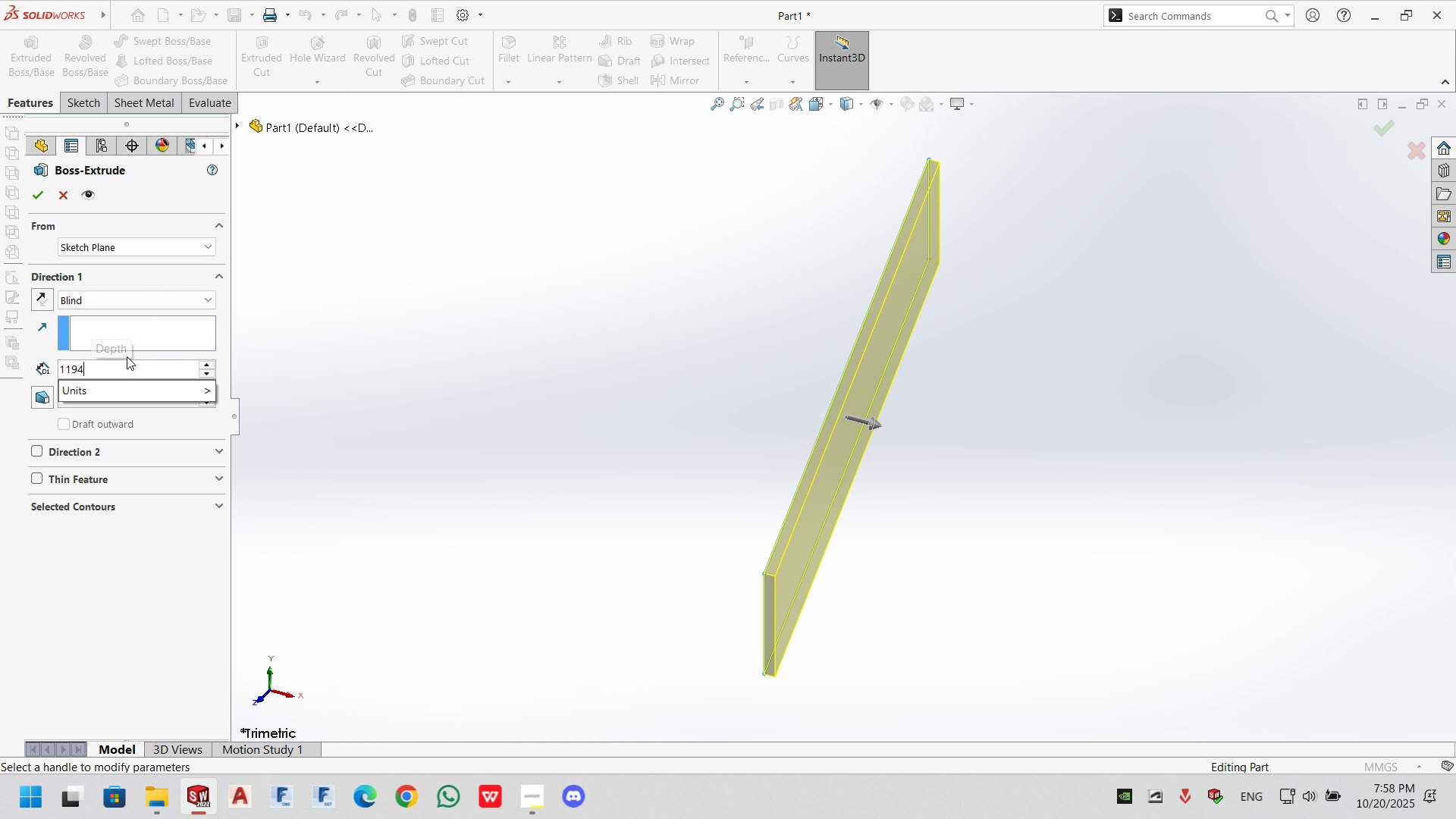 
key(NumpadEnter)
 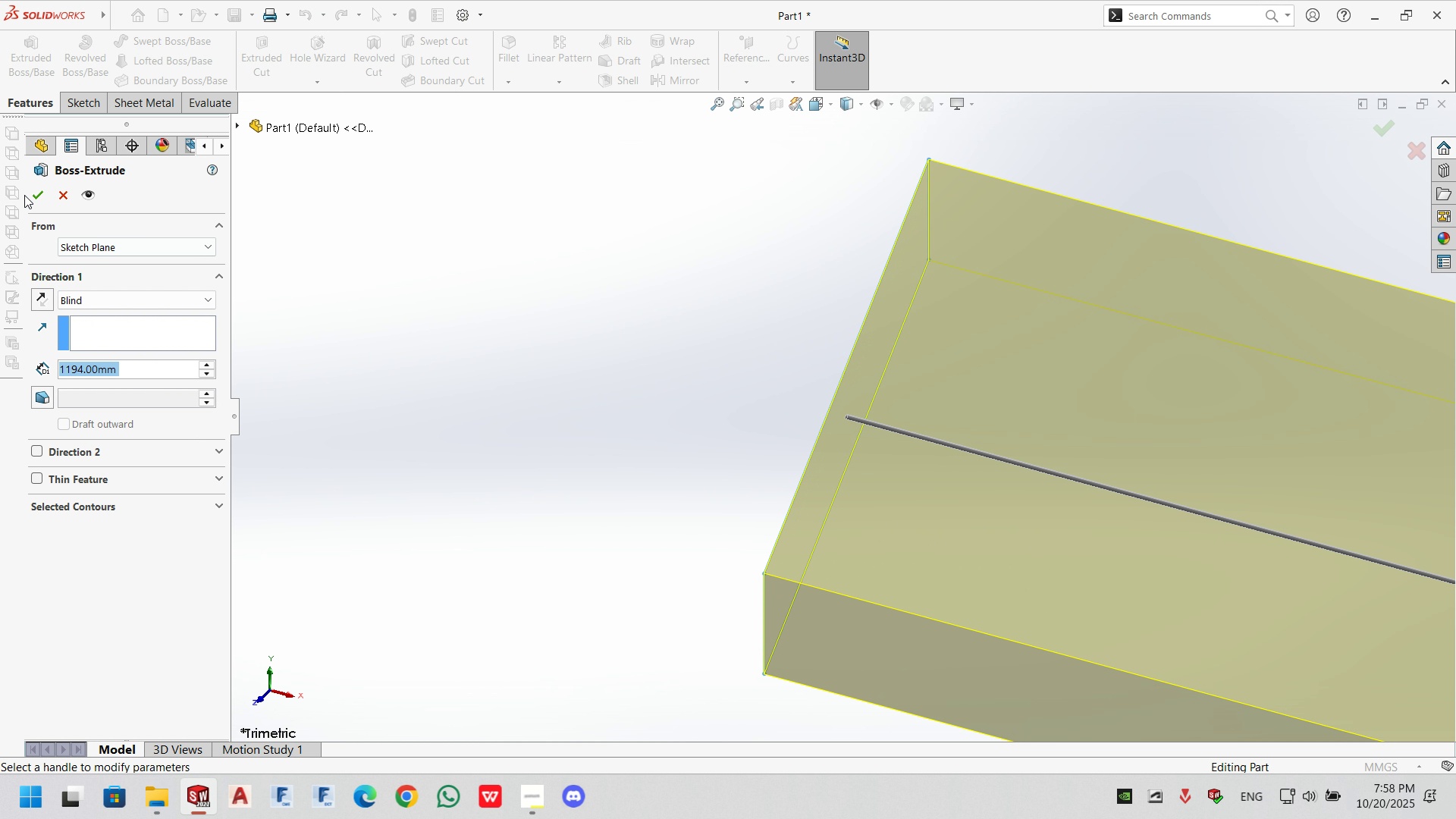 
left_click([27, 195])
 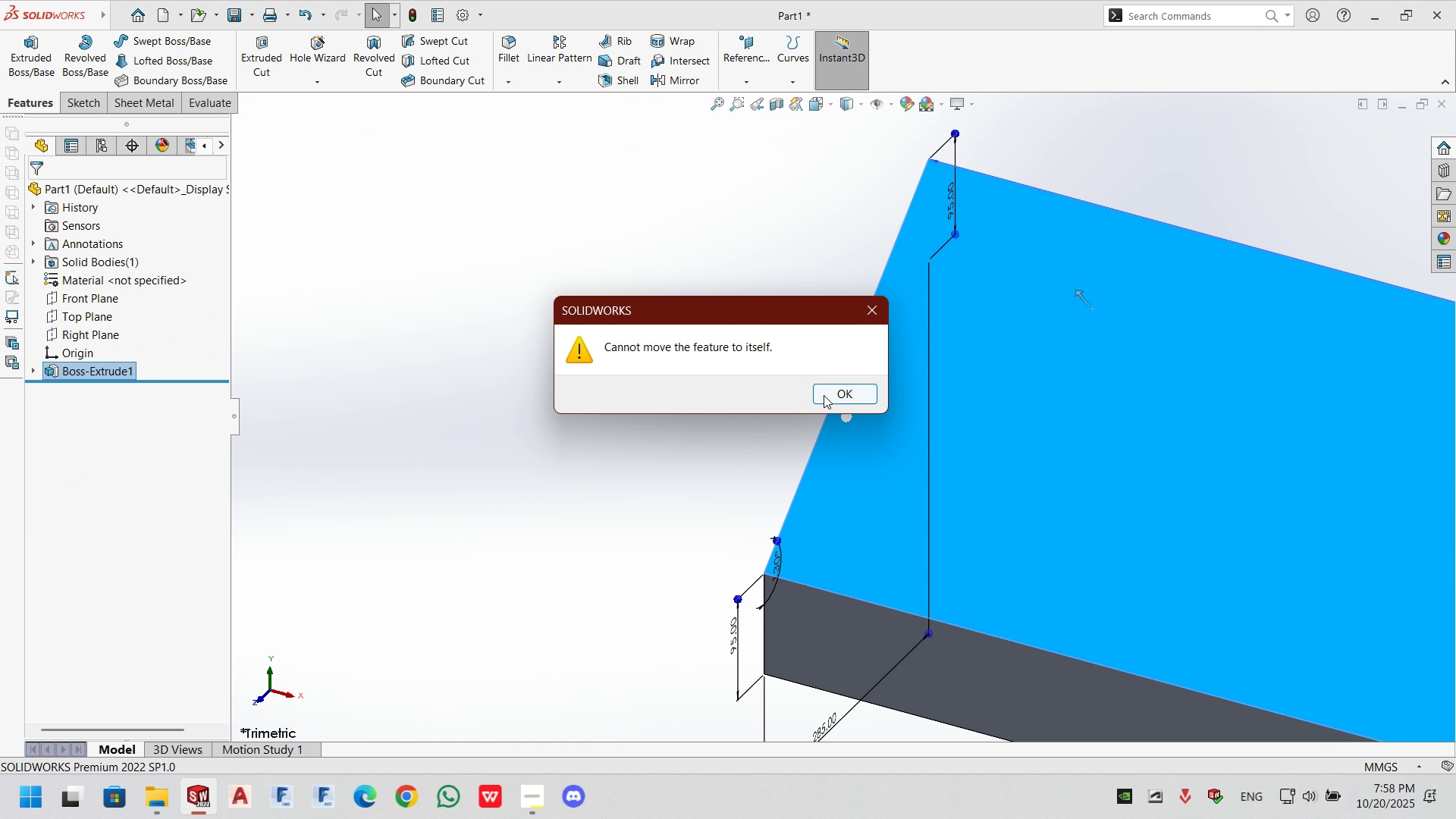 
double_click([1342, 403])
 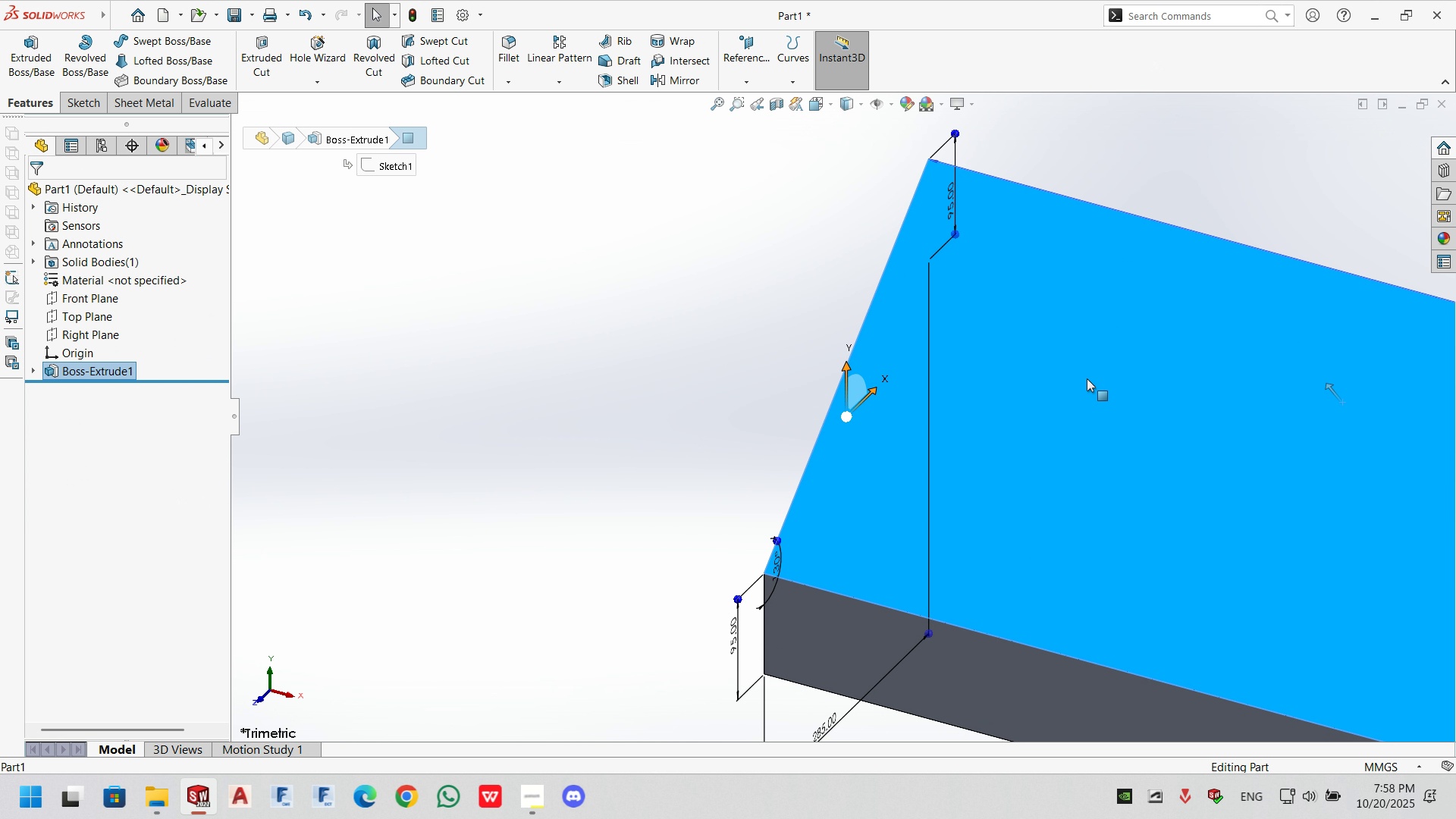 
left_click([1087, 378])
 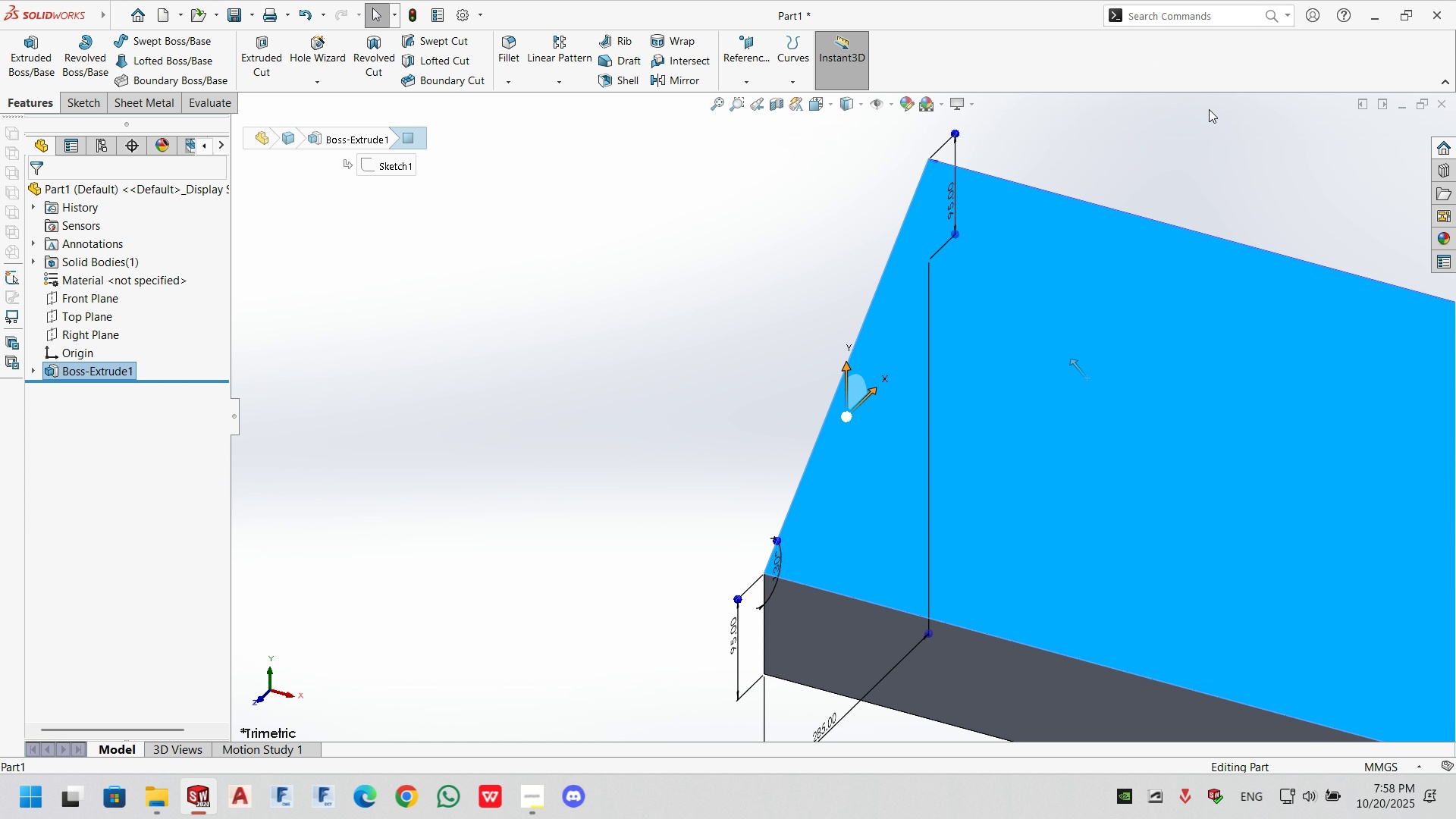 
left_click([1210, 105])
 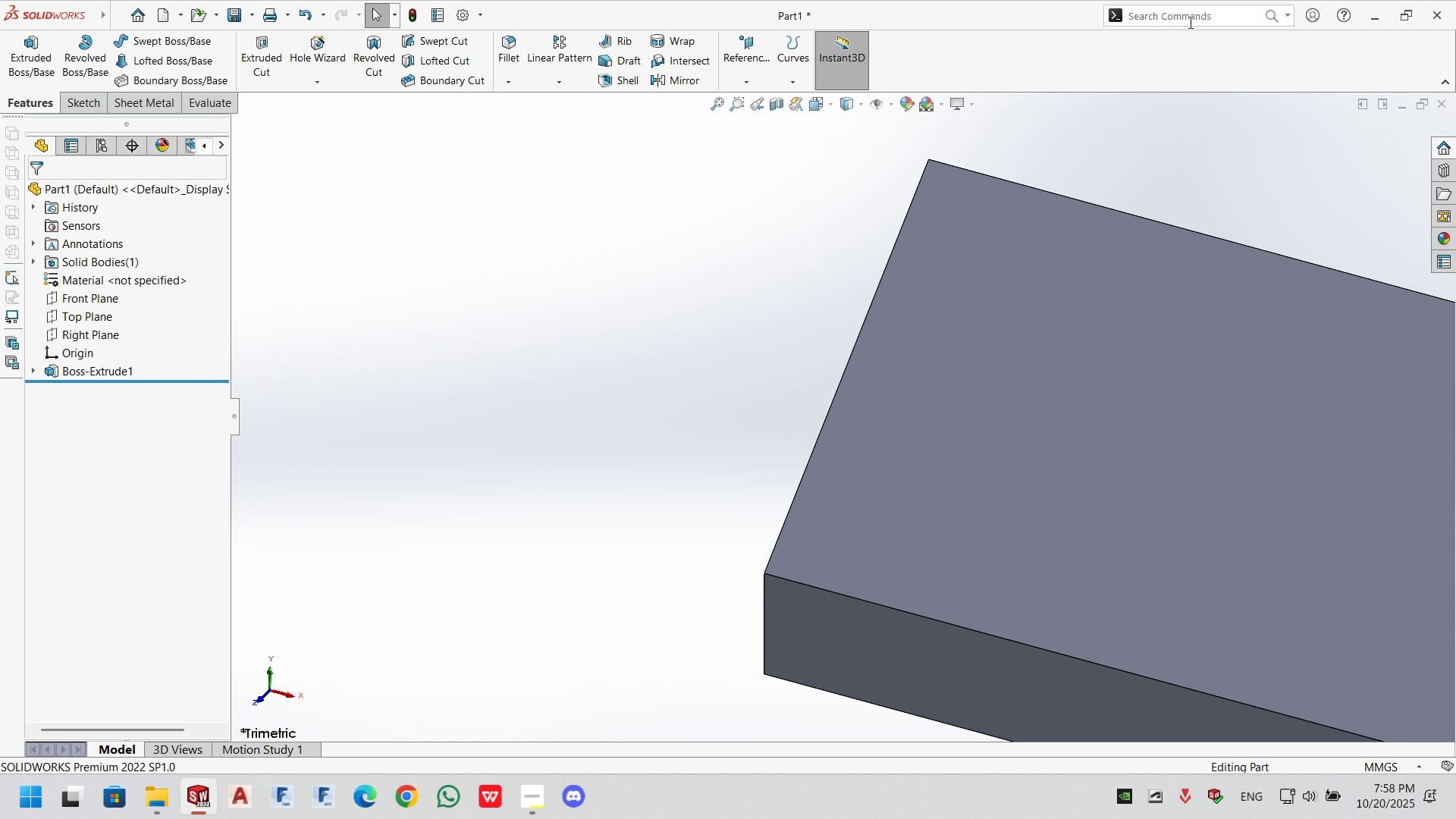 
left_click([1188, 17])
 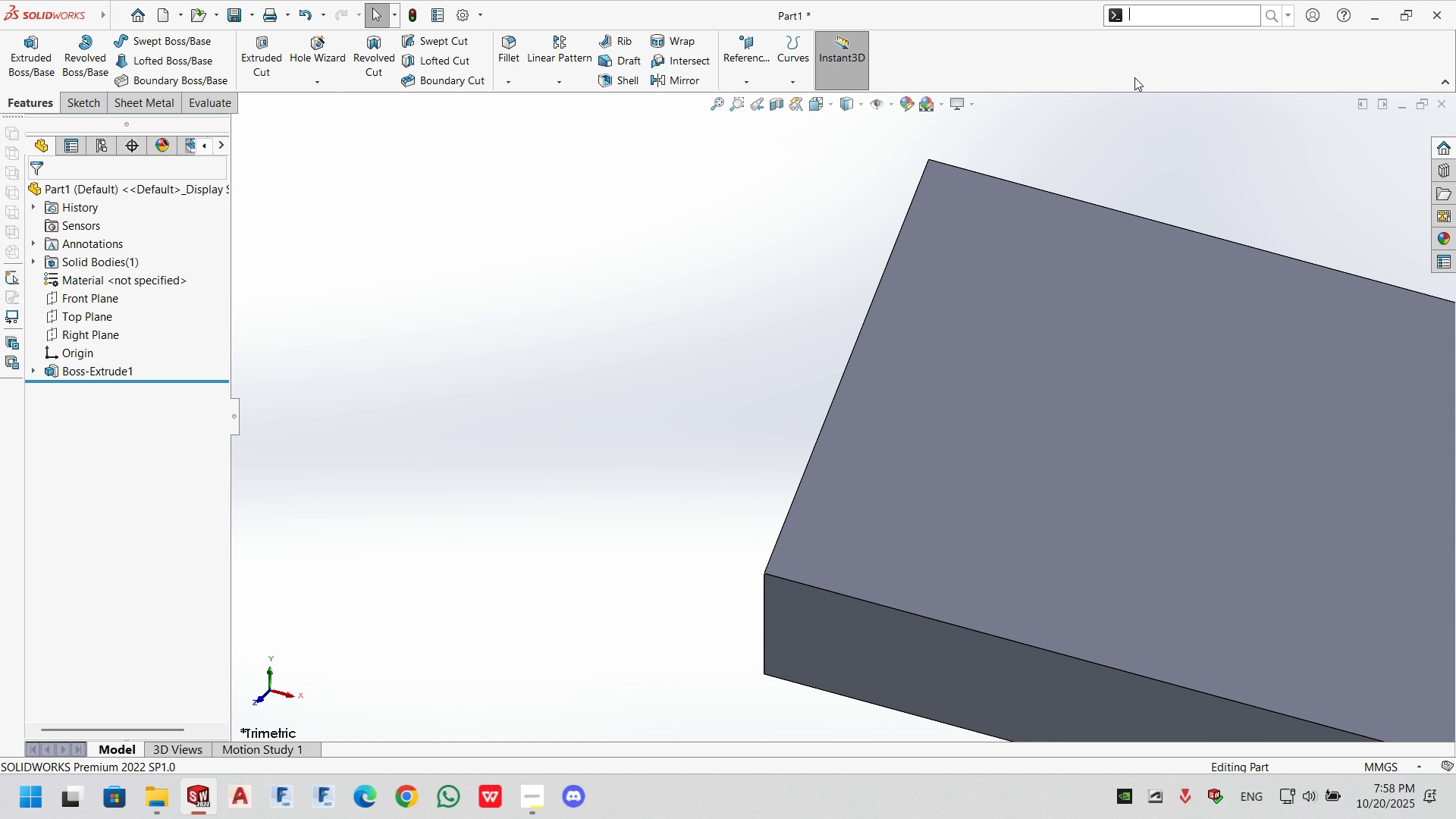 
type(matre)
key(Backspace)
key(Backspace)
type(er)
 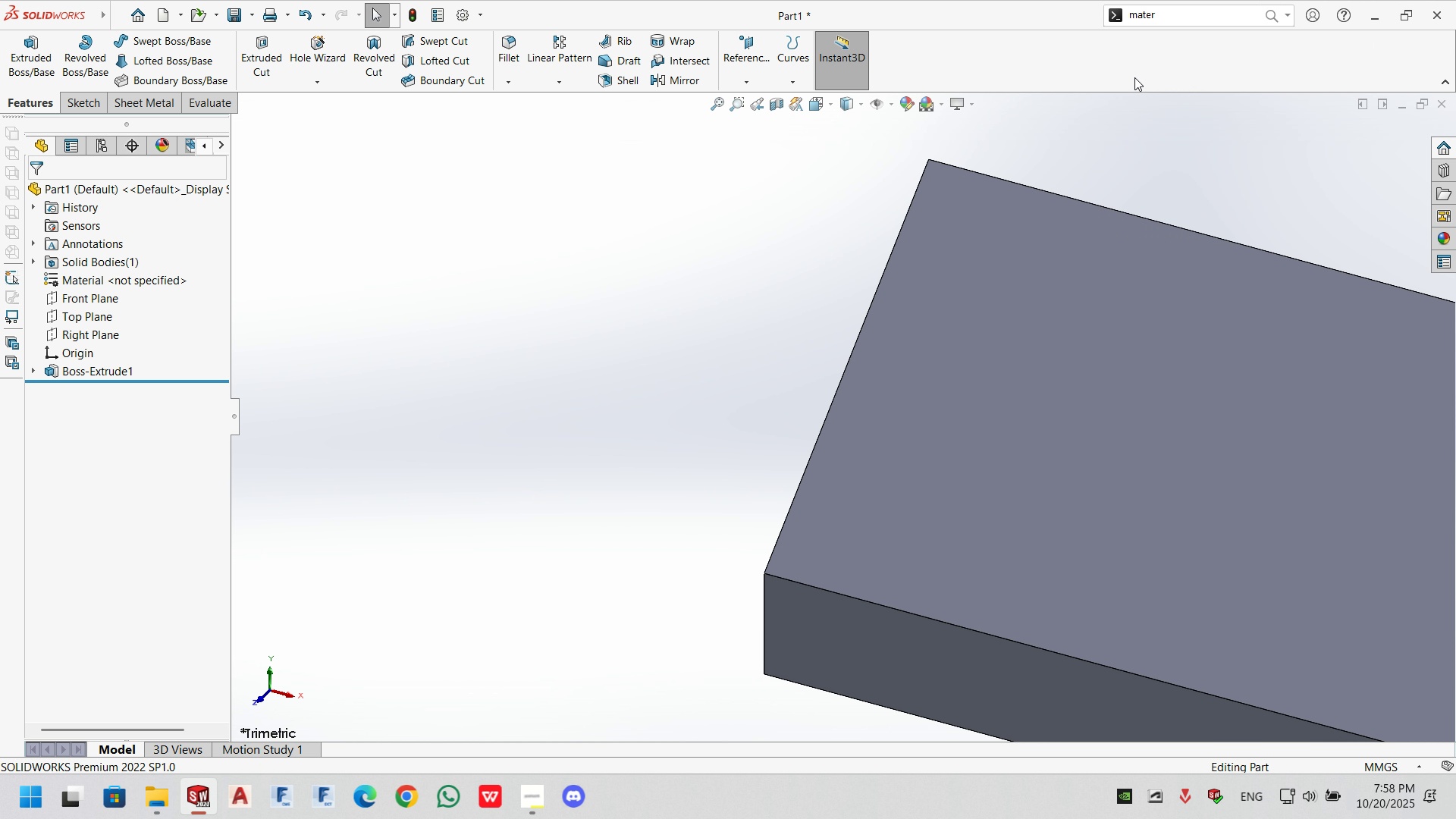 
key(Enter)
 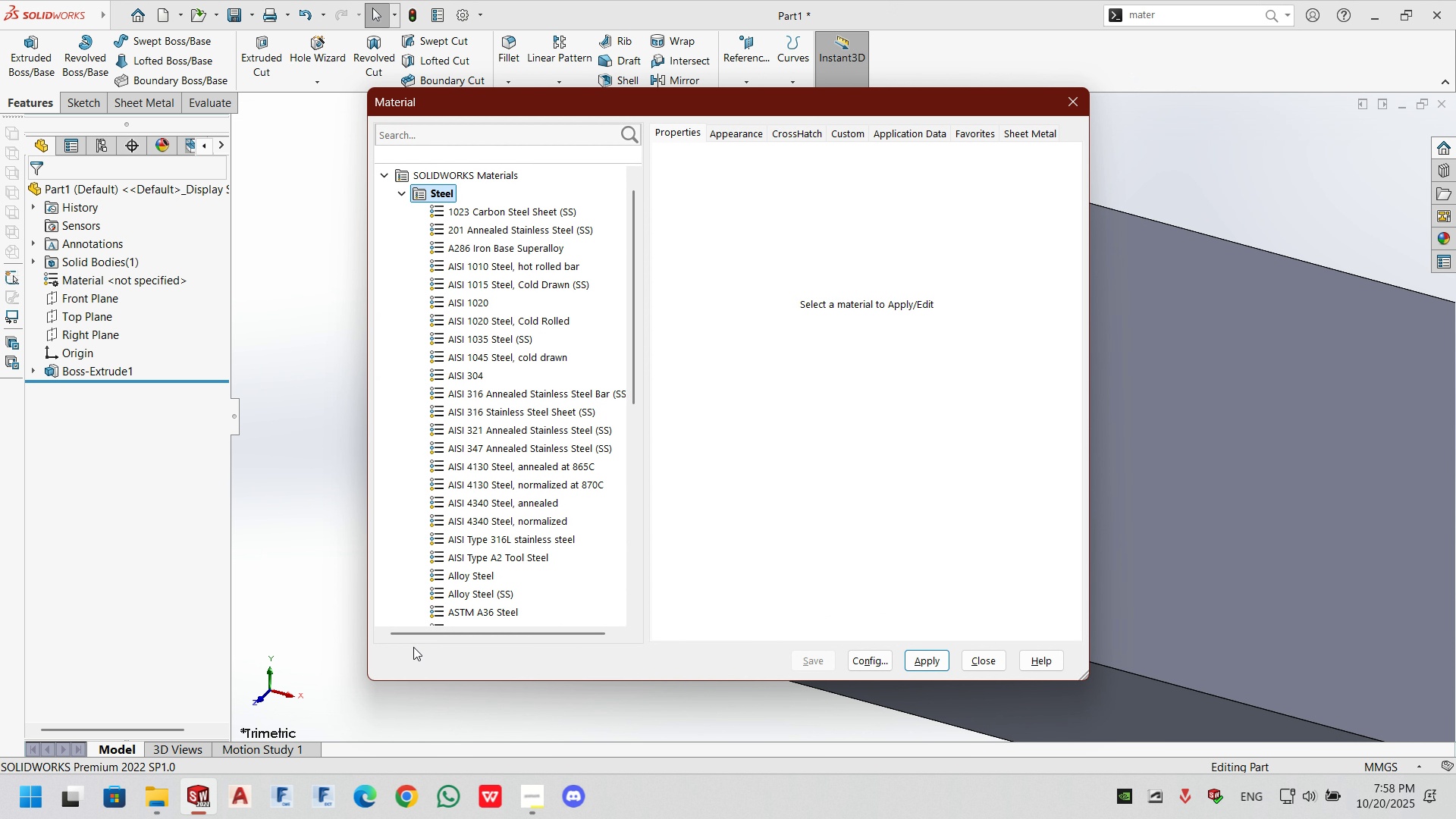 
scroll: coordinate [435, 490], scroll_direction: down, amount: 8.0
 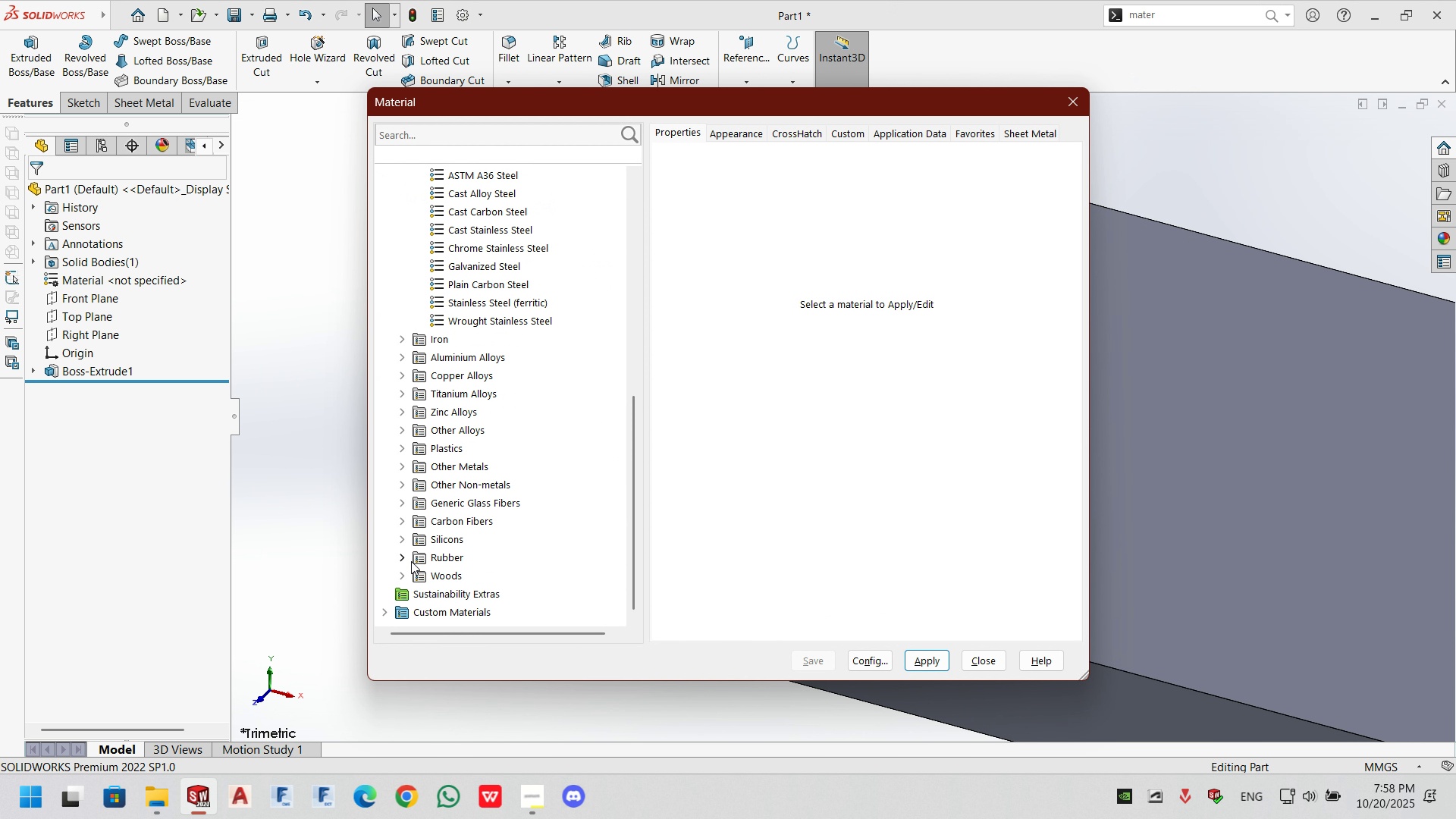 
left_click([402, 561])
 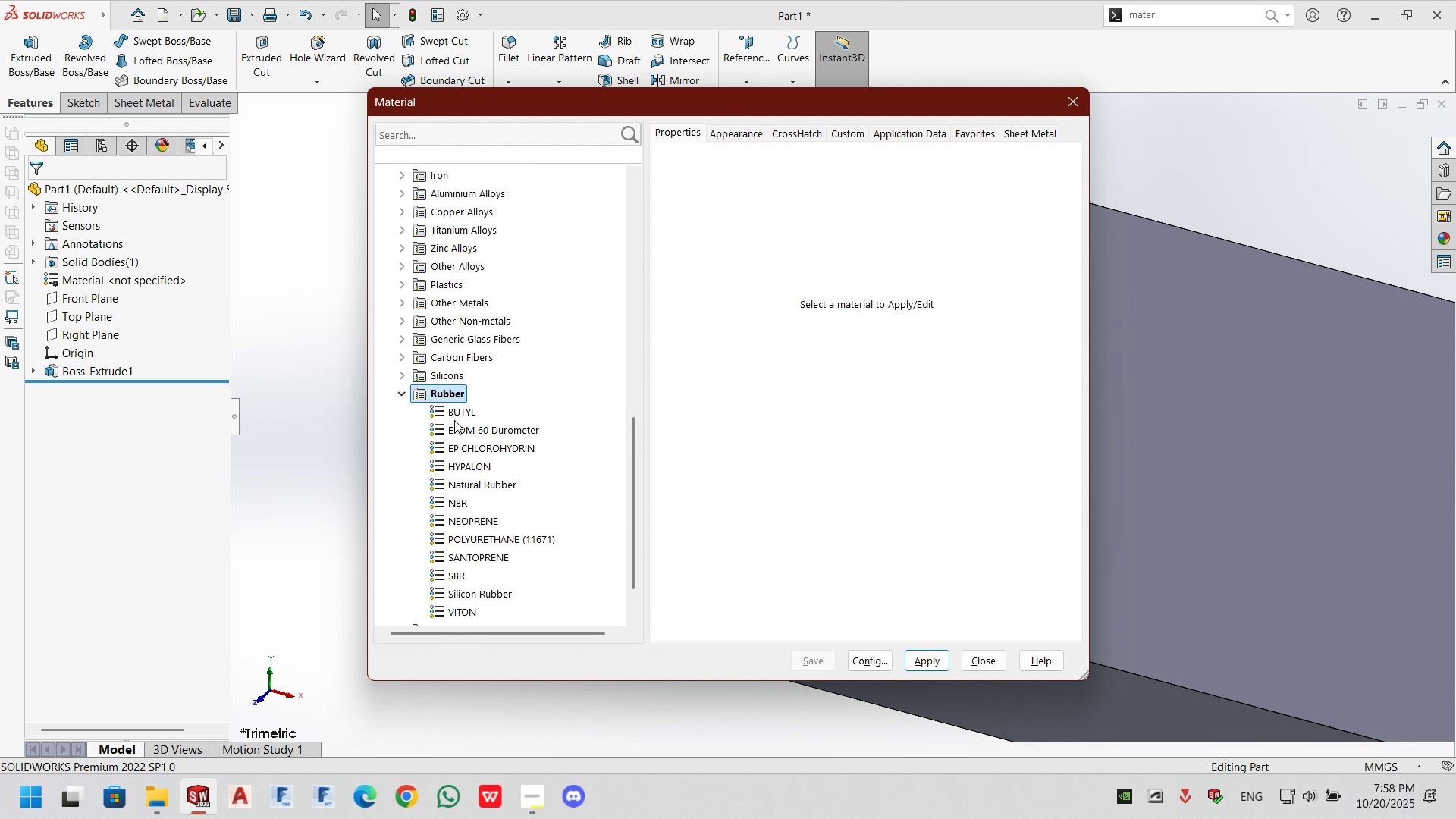 
scroll: coordinate [458, 508], scroll_direction: down, amount: 2.0
 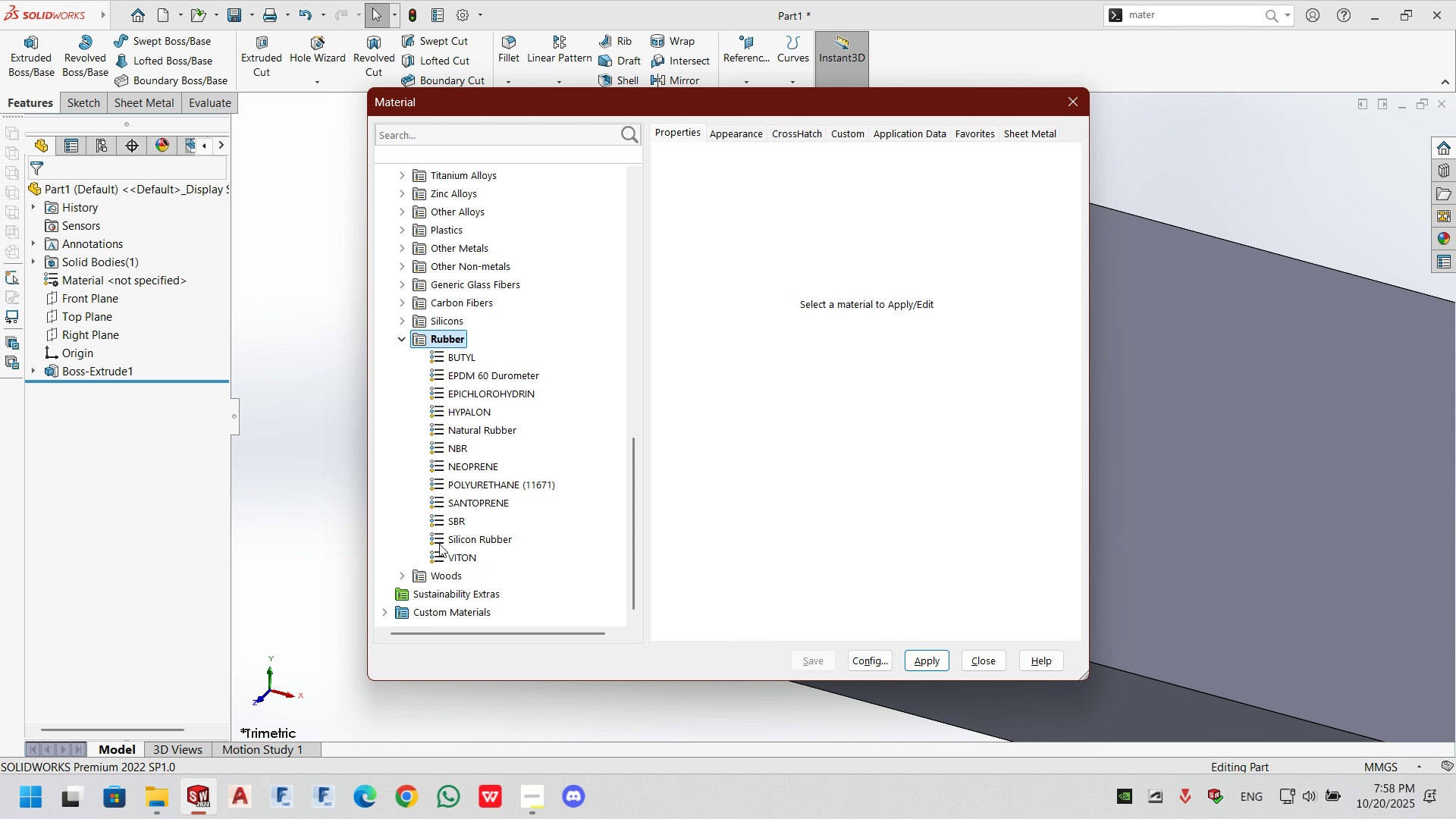 
wait(5.64)
 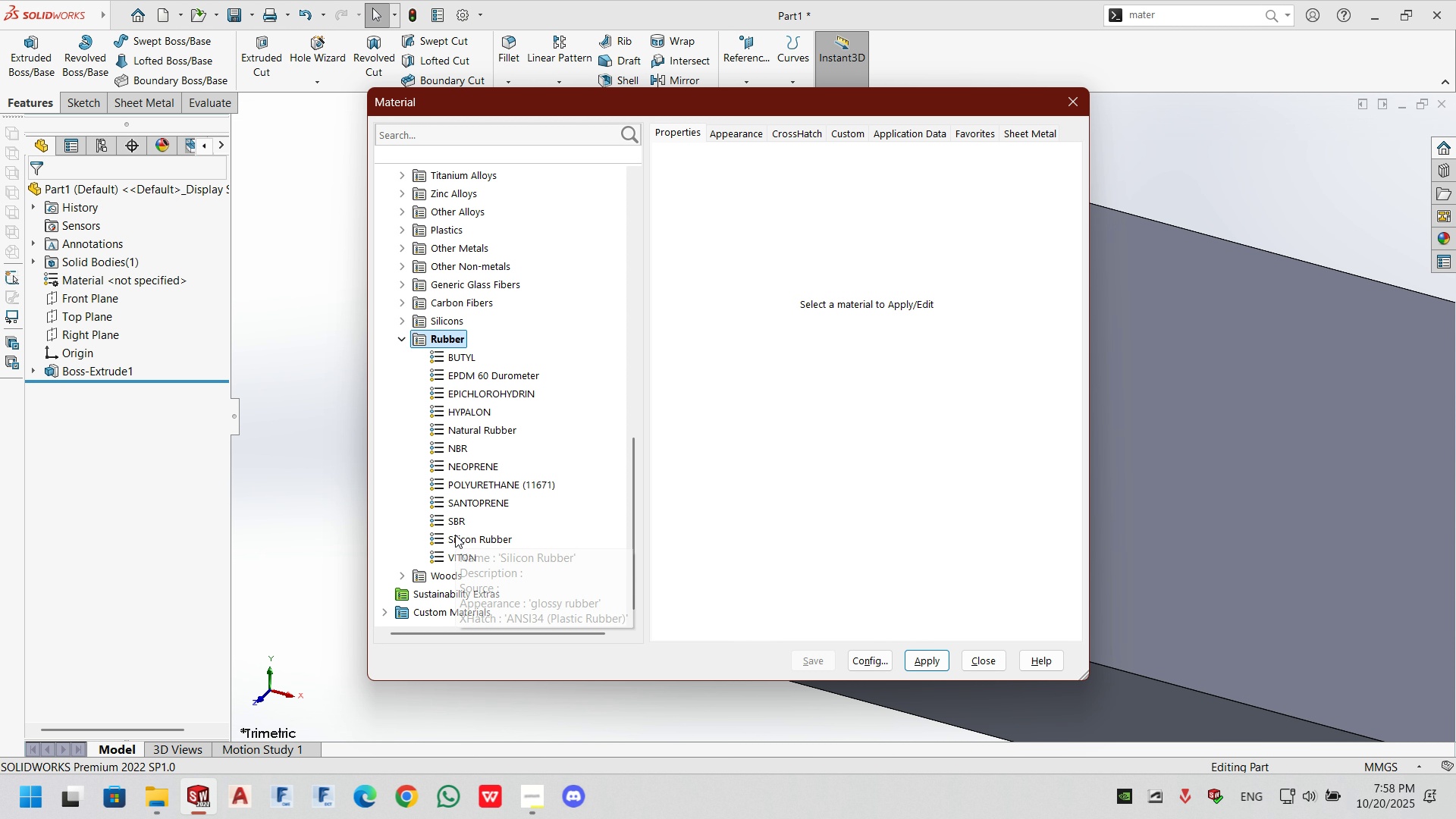 
left_click([399, 320])
 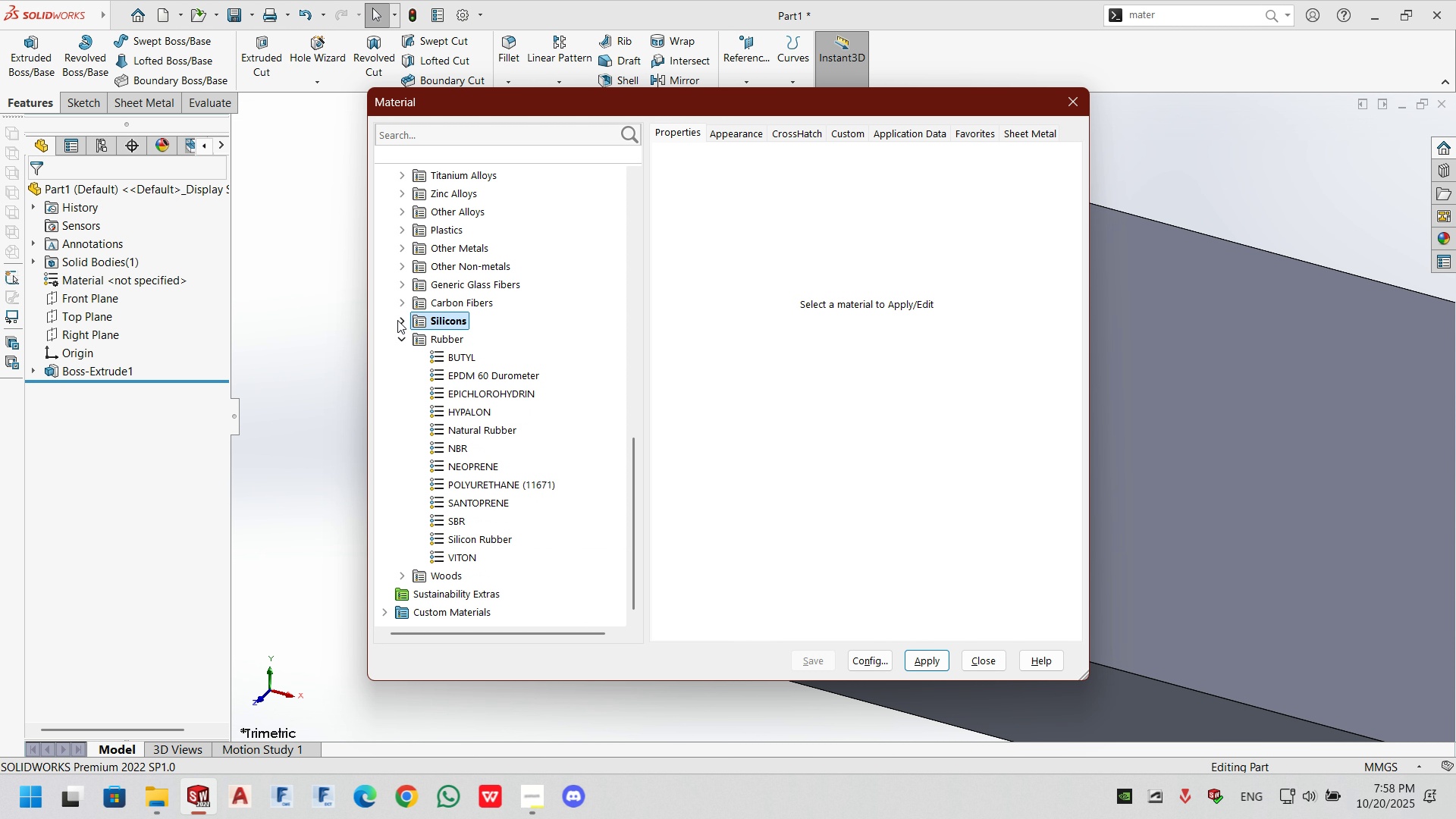 
left_click([397, 320])
 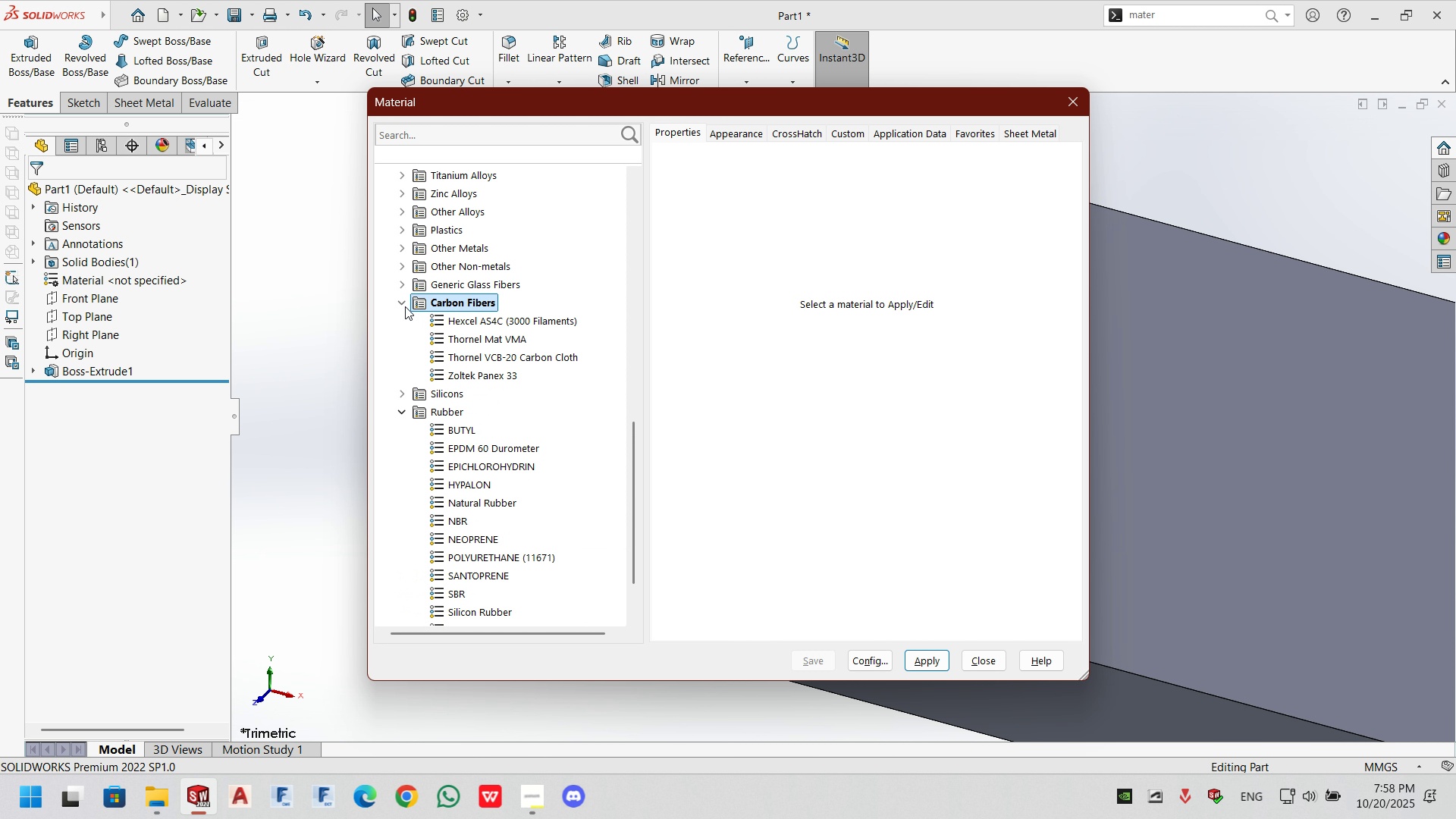 
left_click([405, 306])
 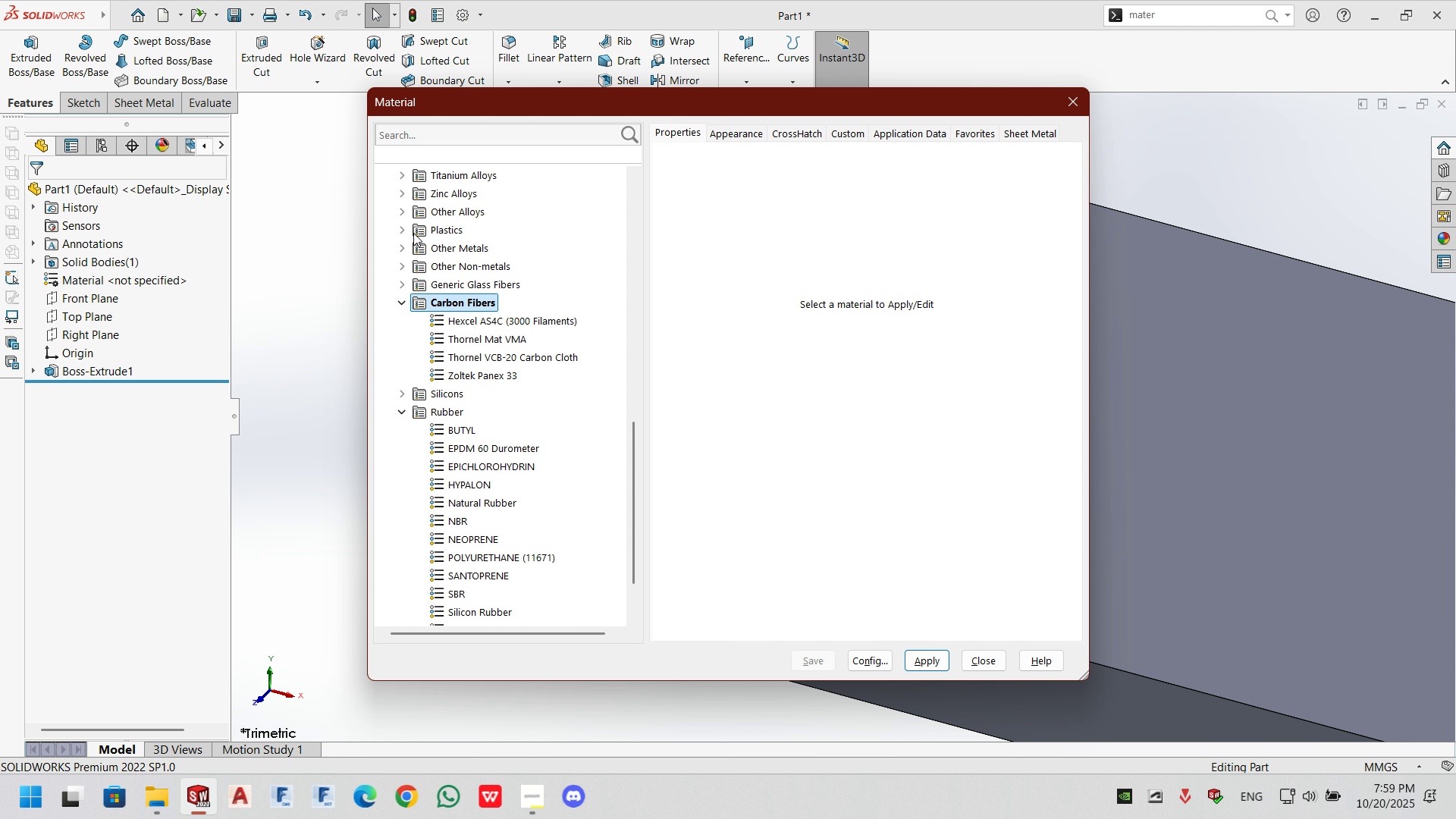 
scroll: coordinate [426, 477], scroll_direction: down, amount: 3.0
 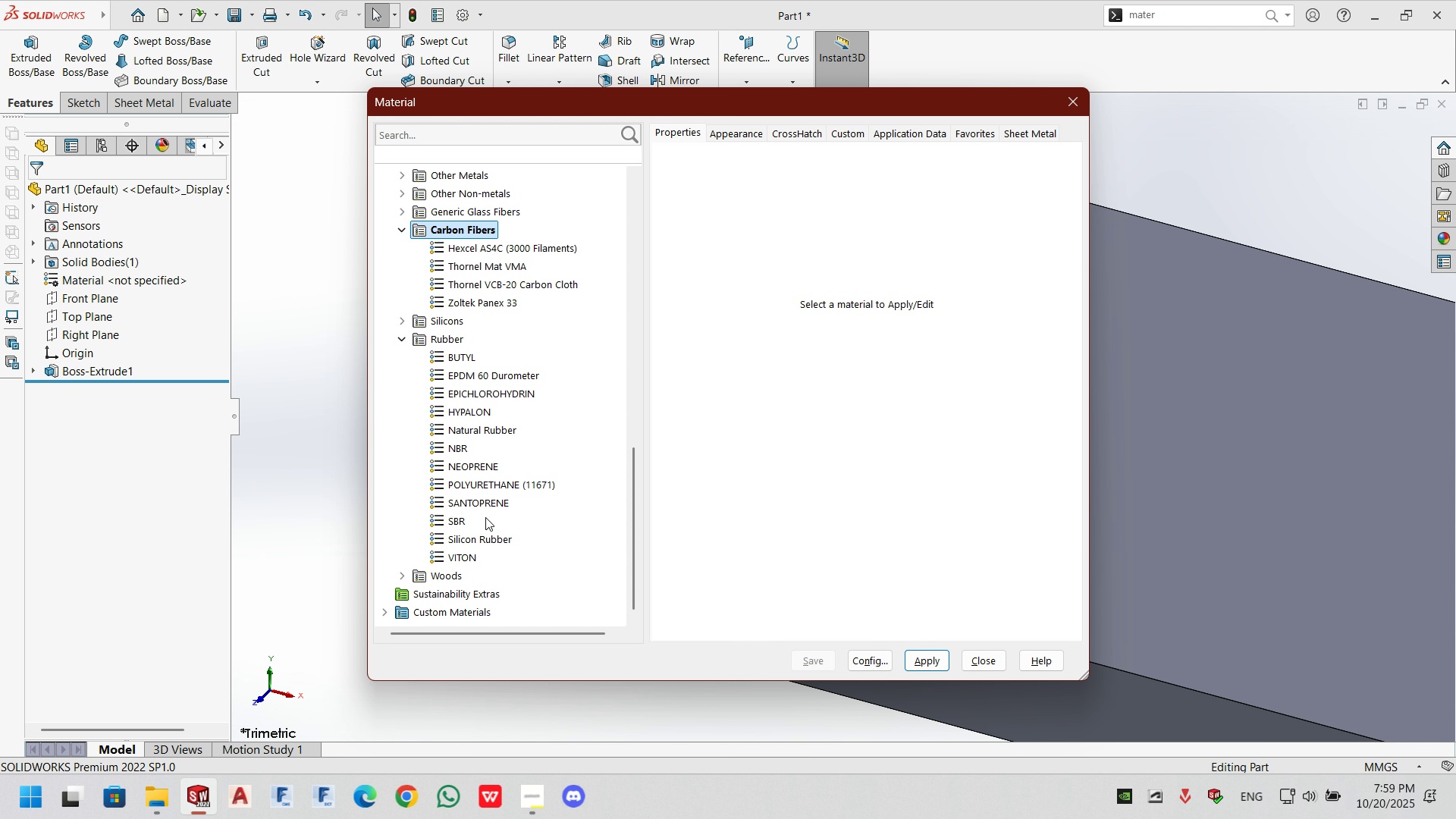 
left_click([477, 535])
 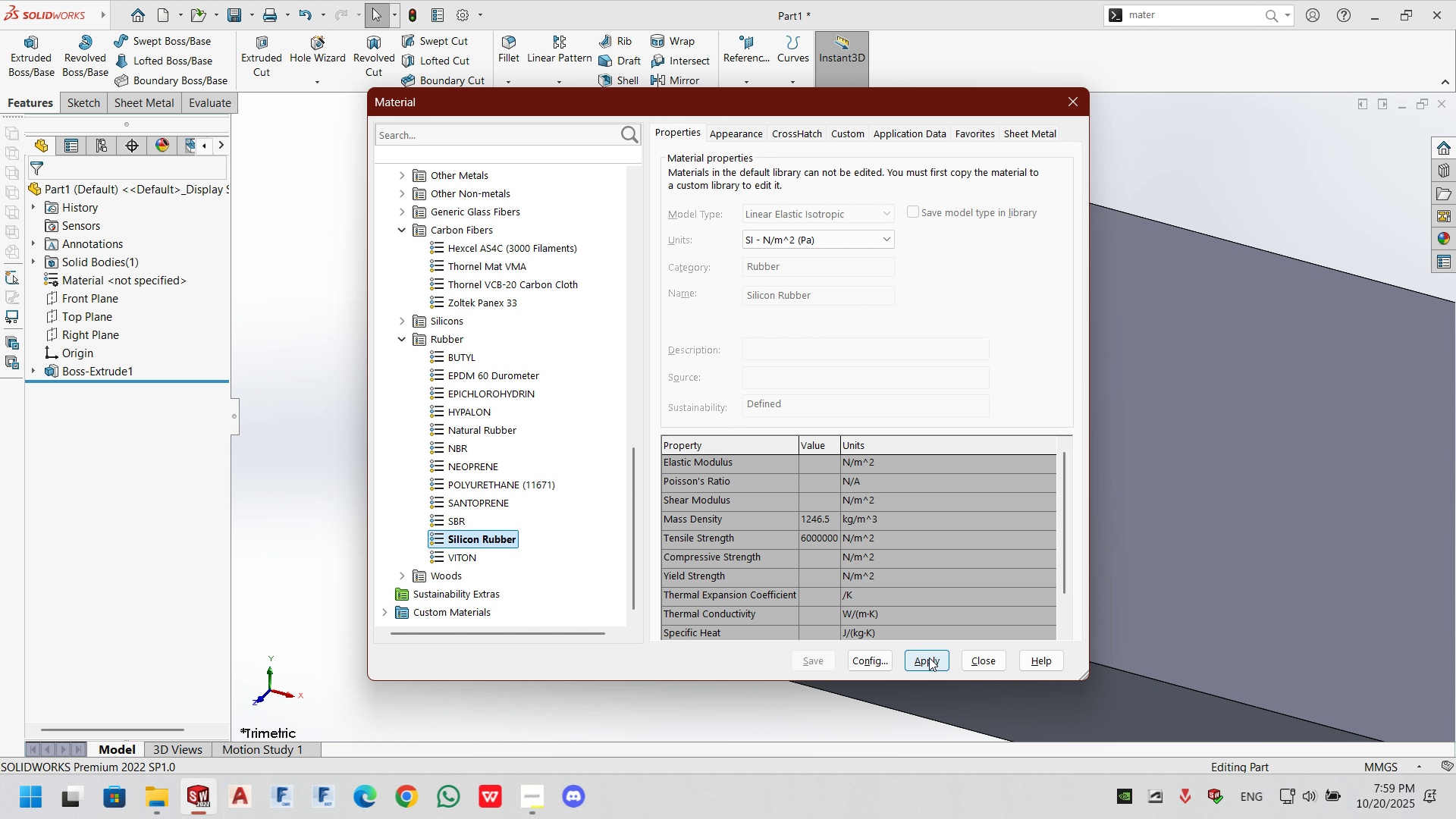 
scroll: coordinate [494, 550], scroll_direction: down, amount: 2.0
 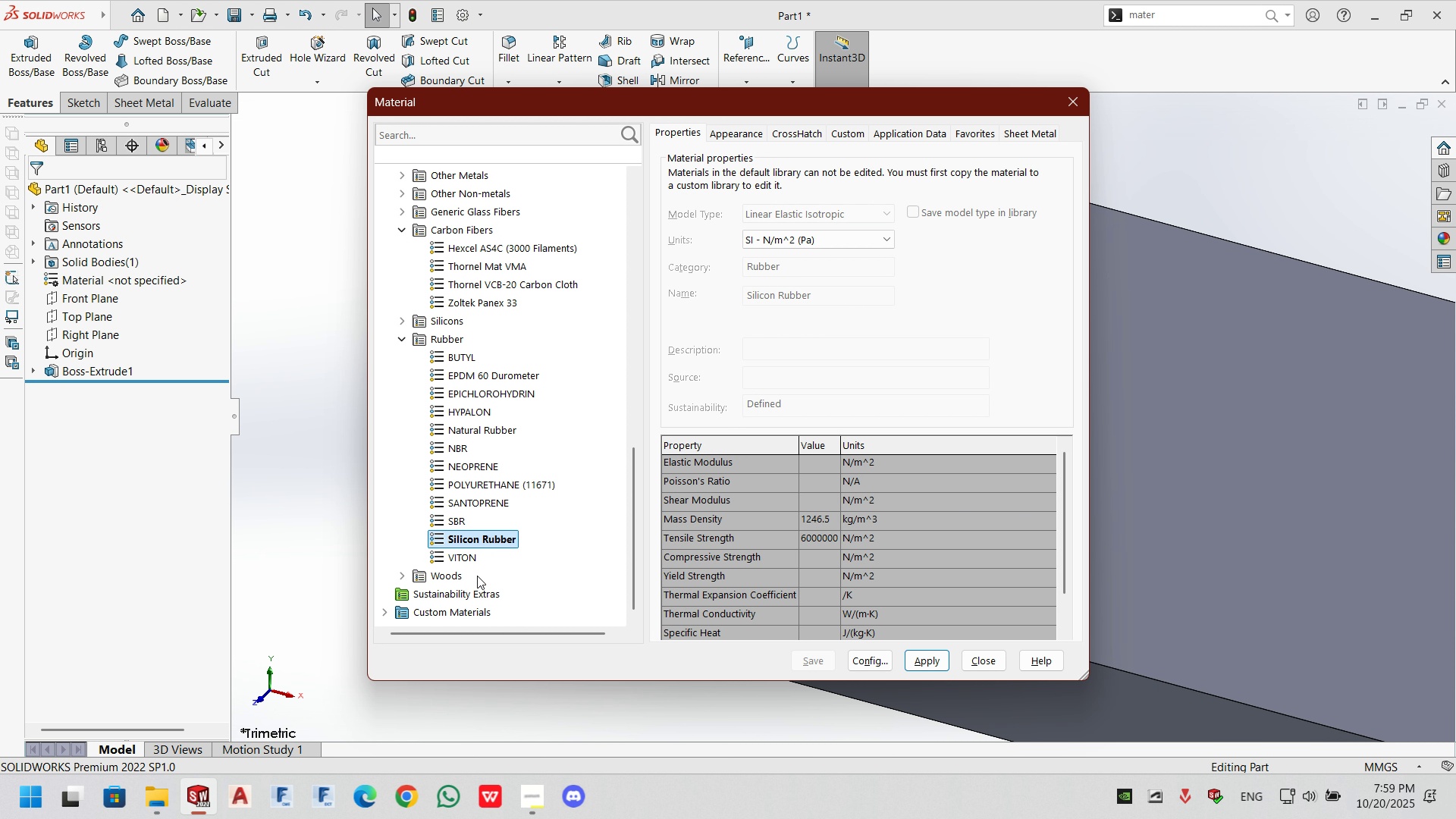 
scroll: coordinate [530, 479], scroll_direction: up, amount: 10.0
 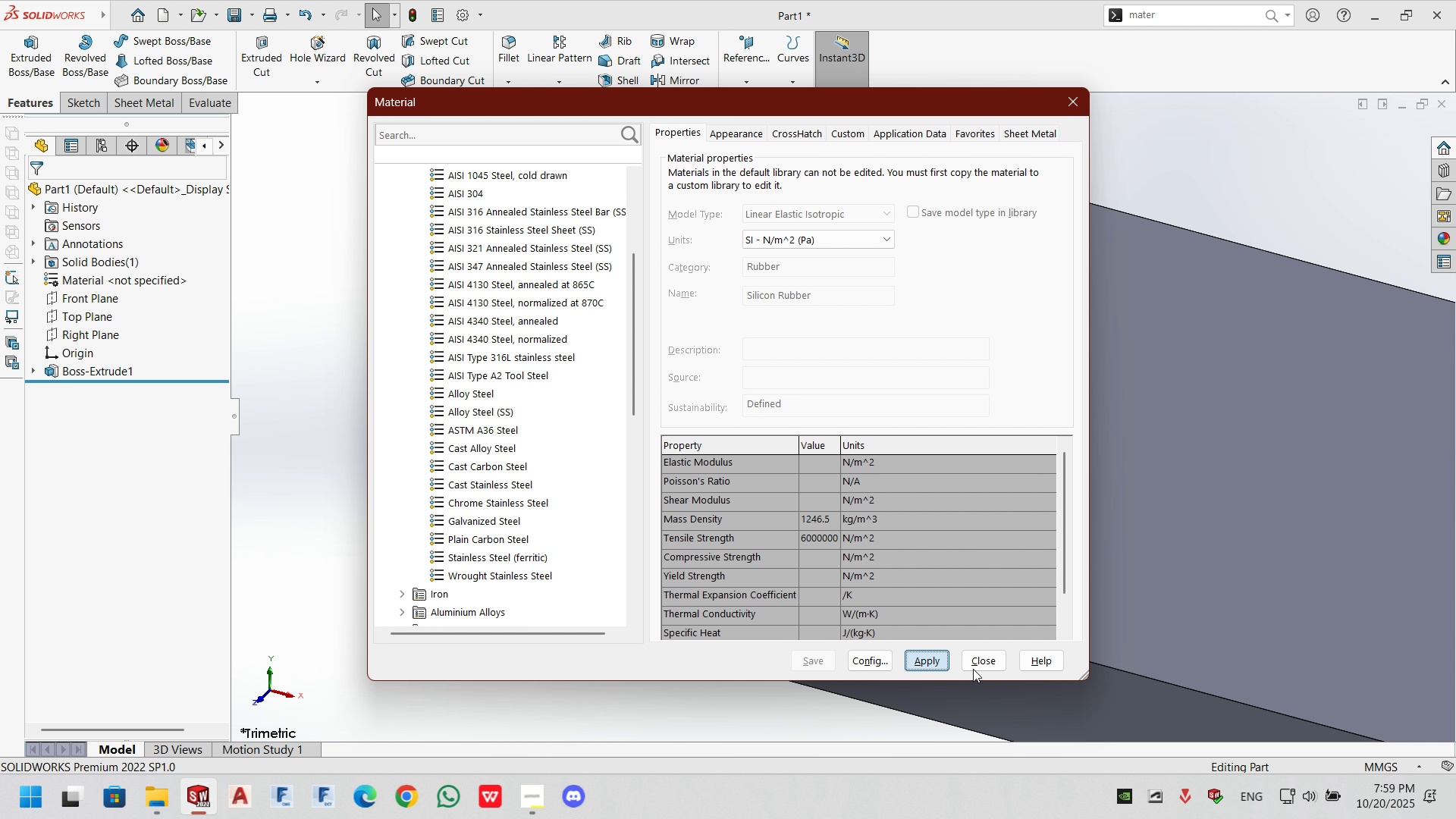 
double_click([978, 658])
 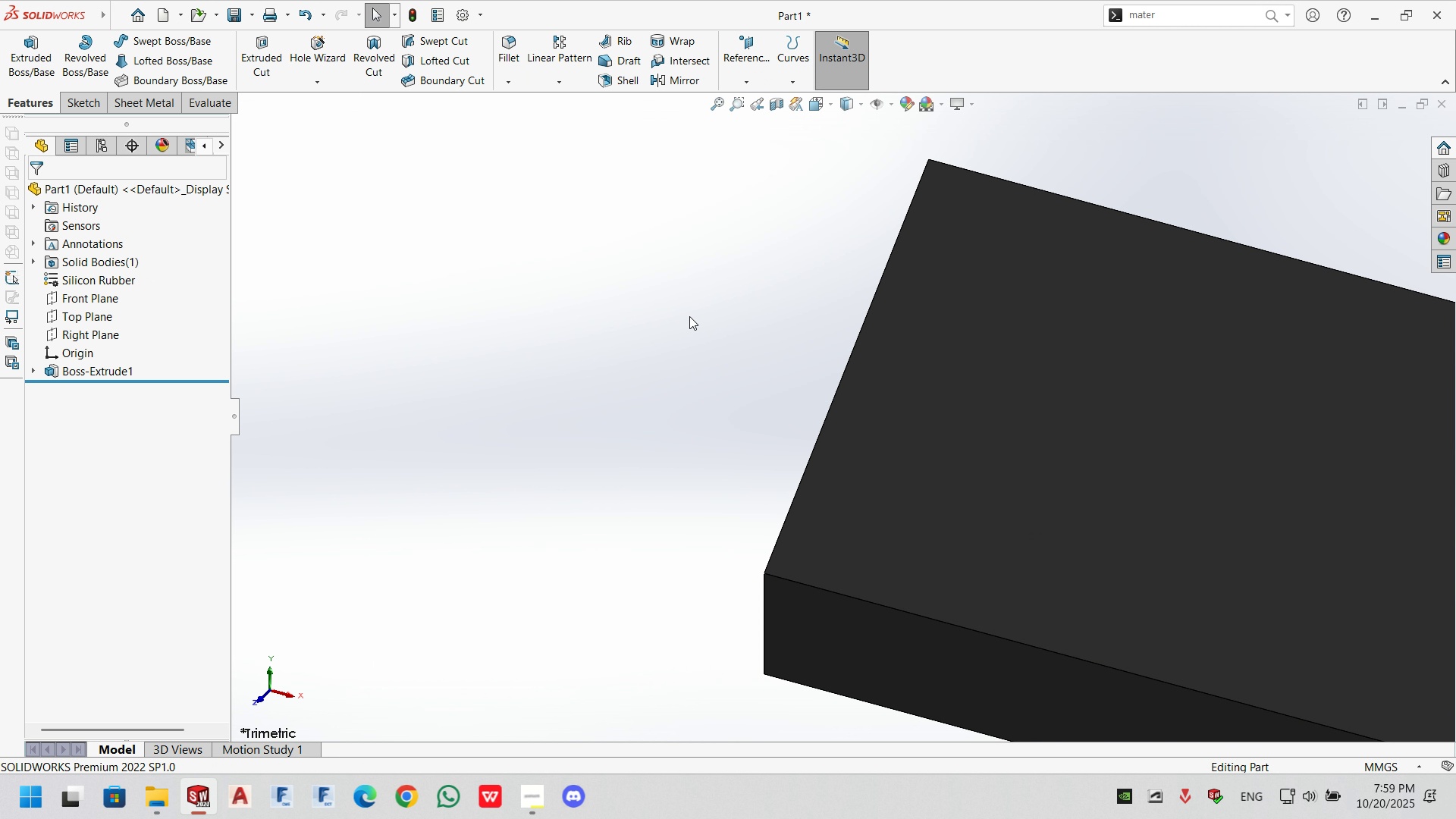 
double_click([689, 316])
 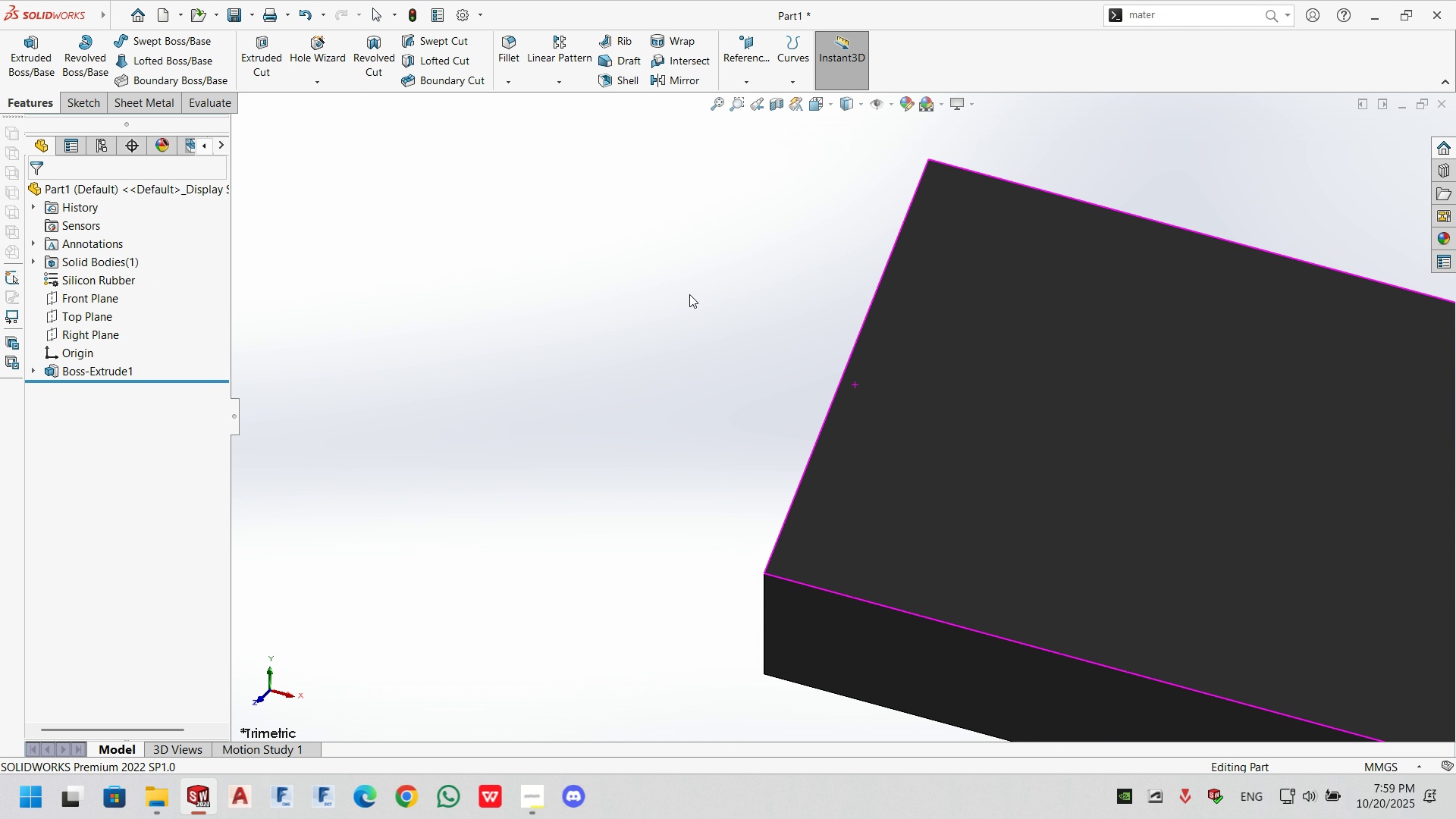 
triple_click([689, 294])
 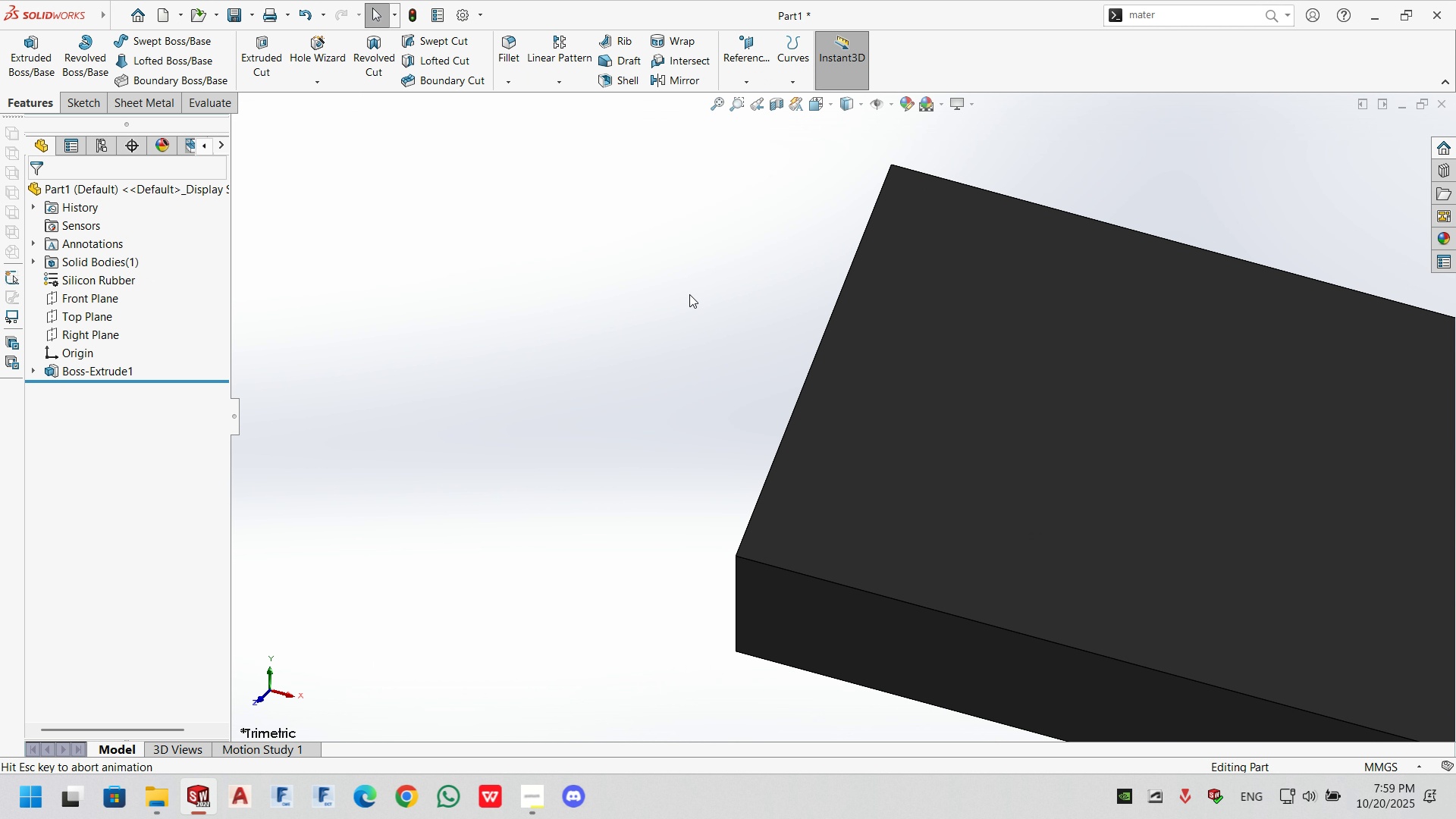 
triple_click([689, 294])
 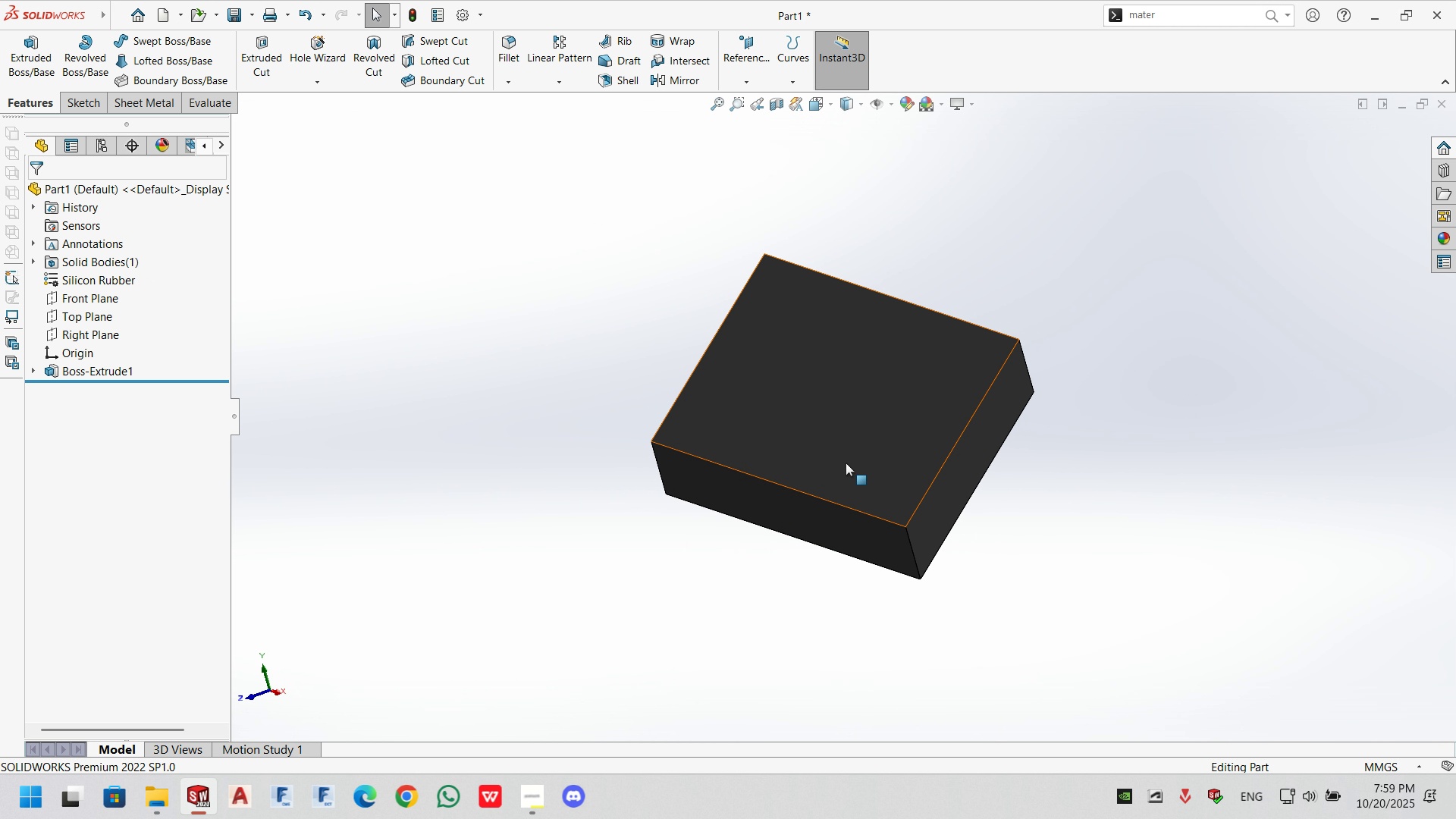 
left_click([1044, 250])
 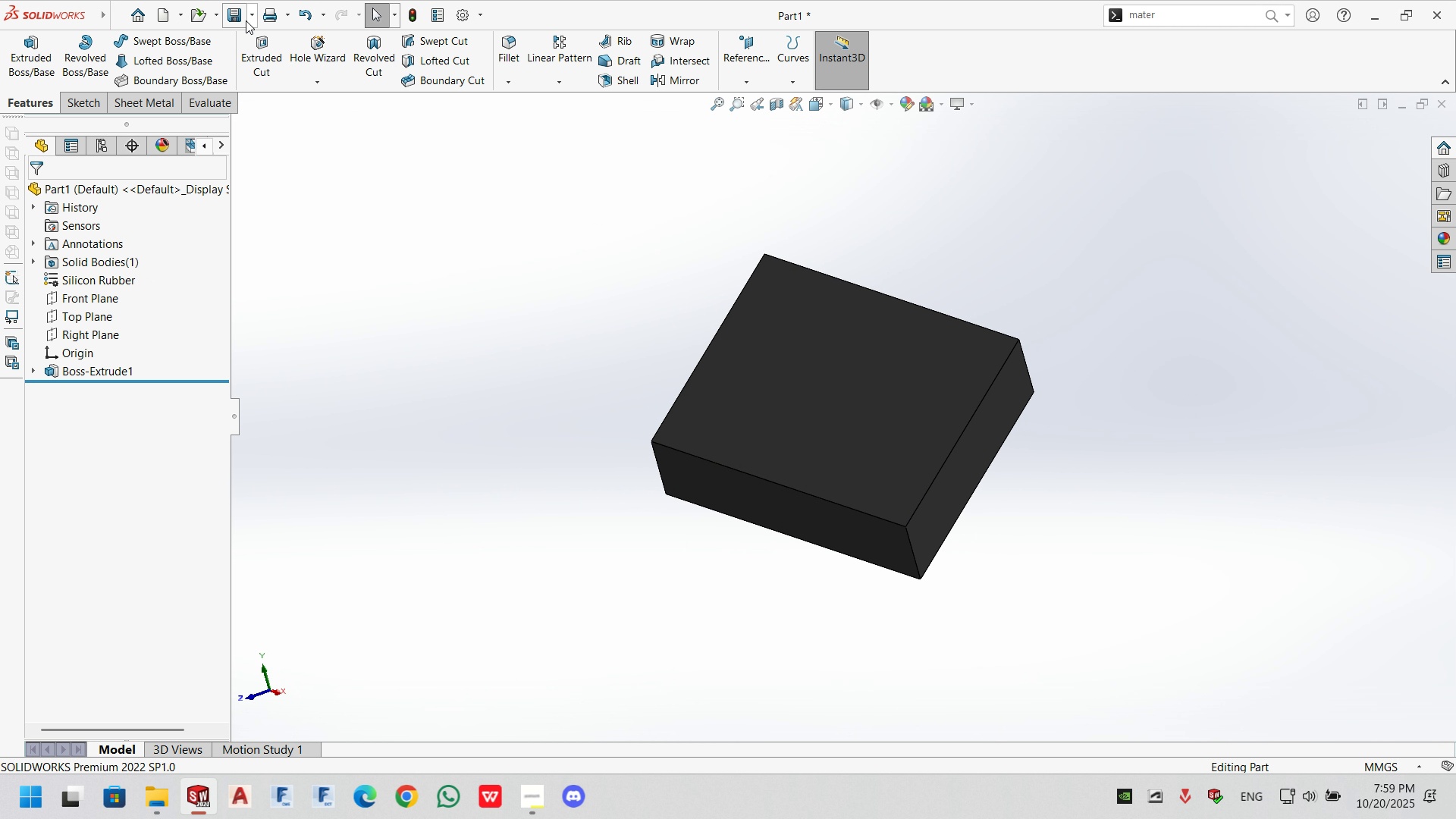 
left_click([256, 20])
 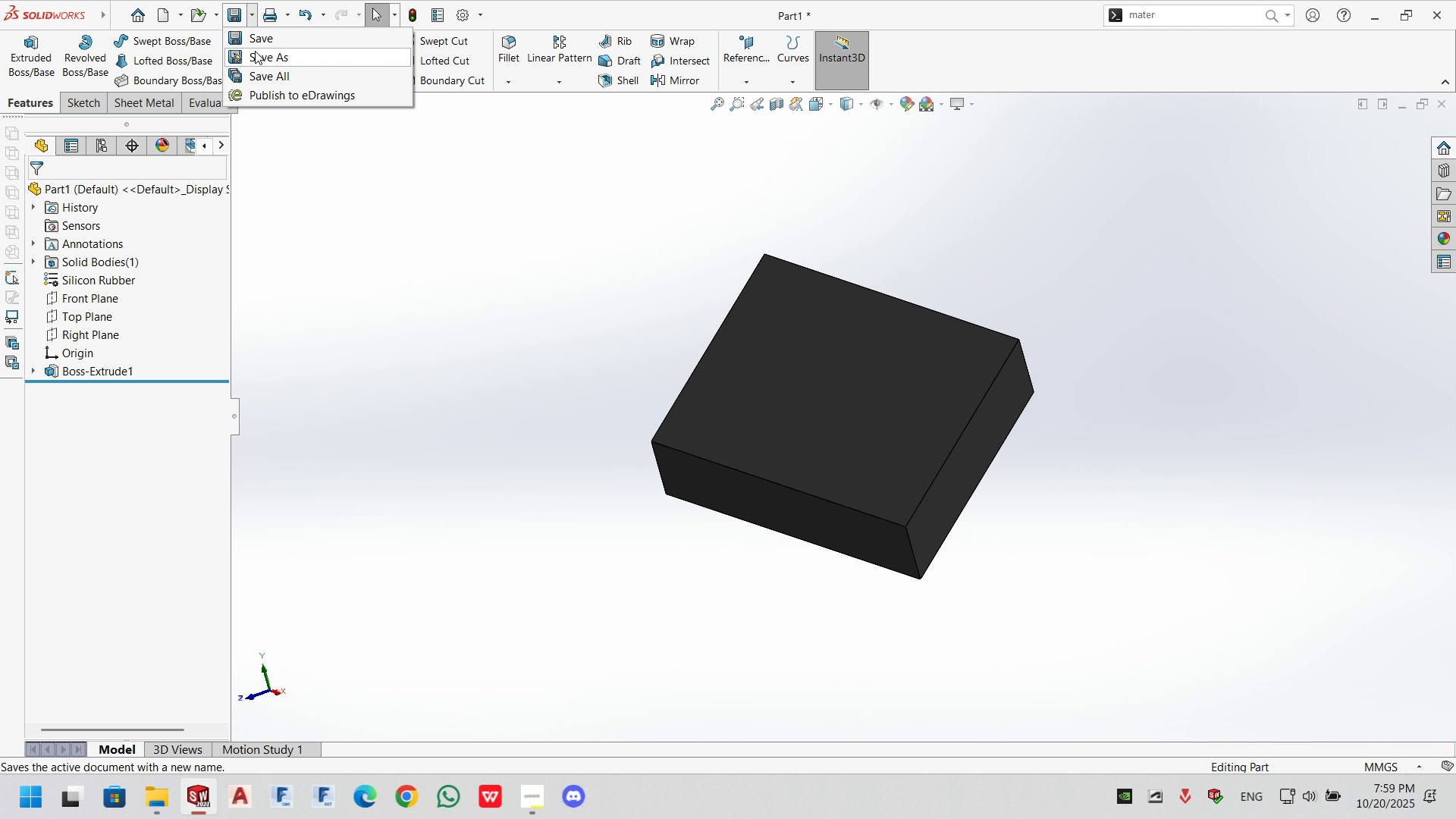 
left_click([255, 51])
 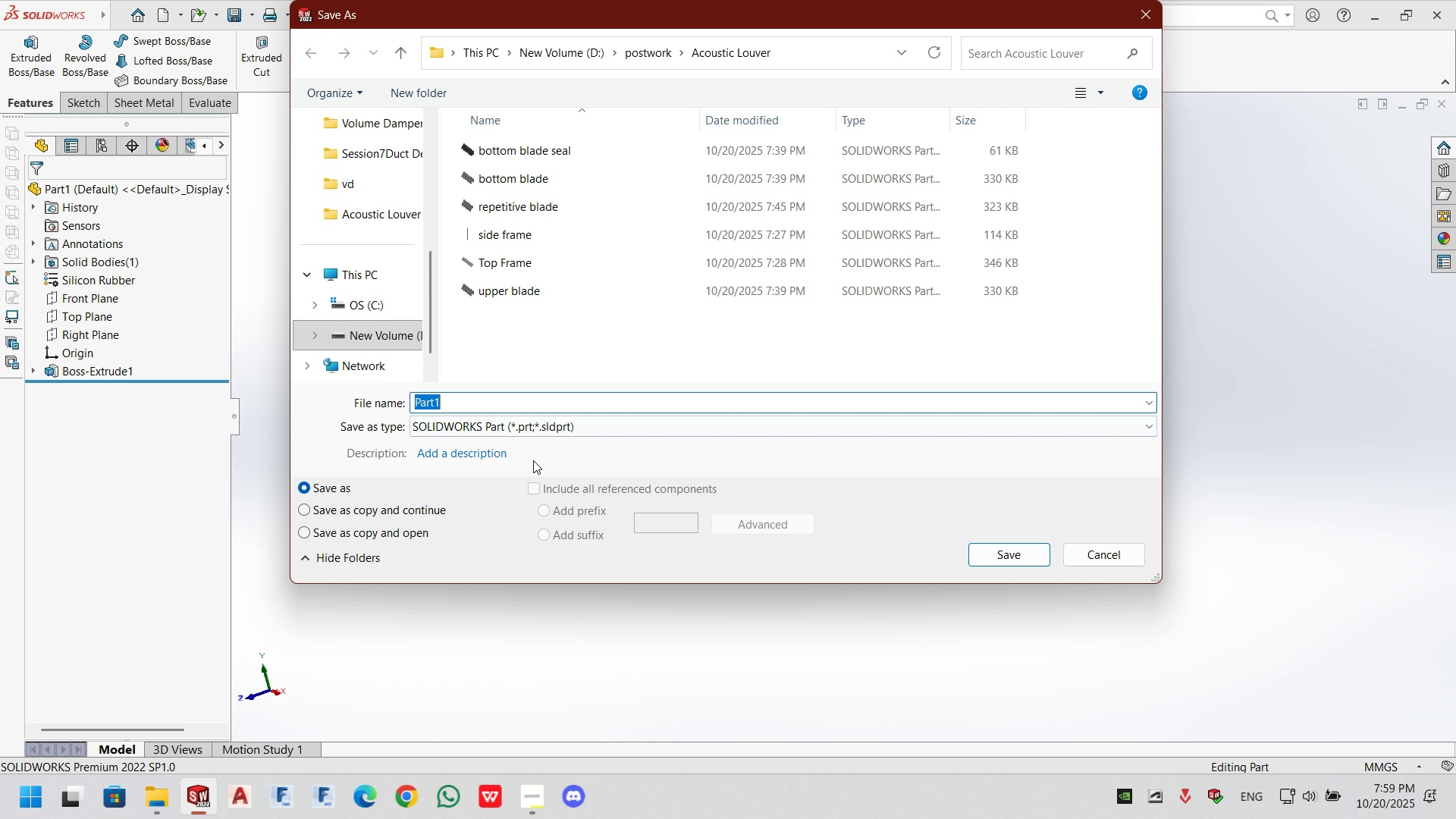 
type(repetitive blade es)
key(Backspace)
key(Backspace)
type(seal)
 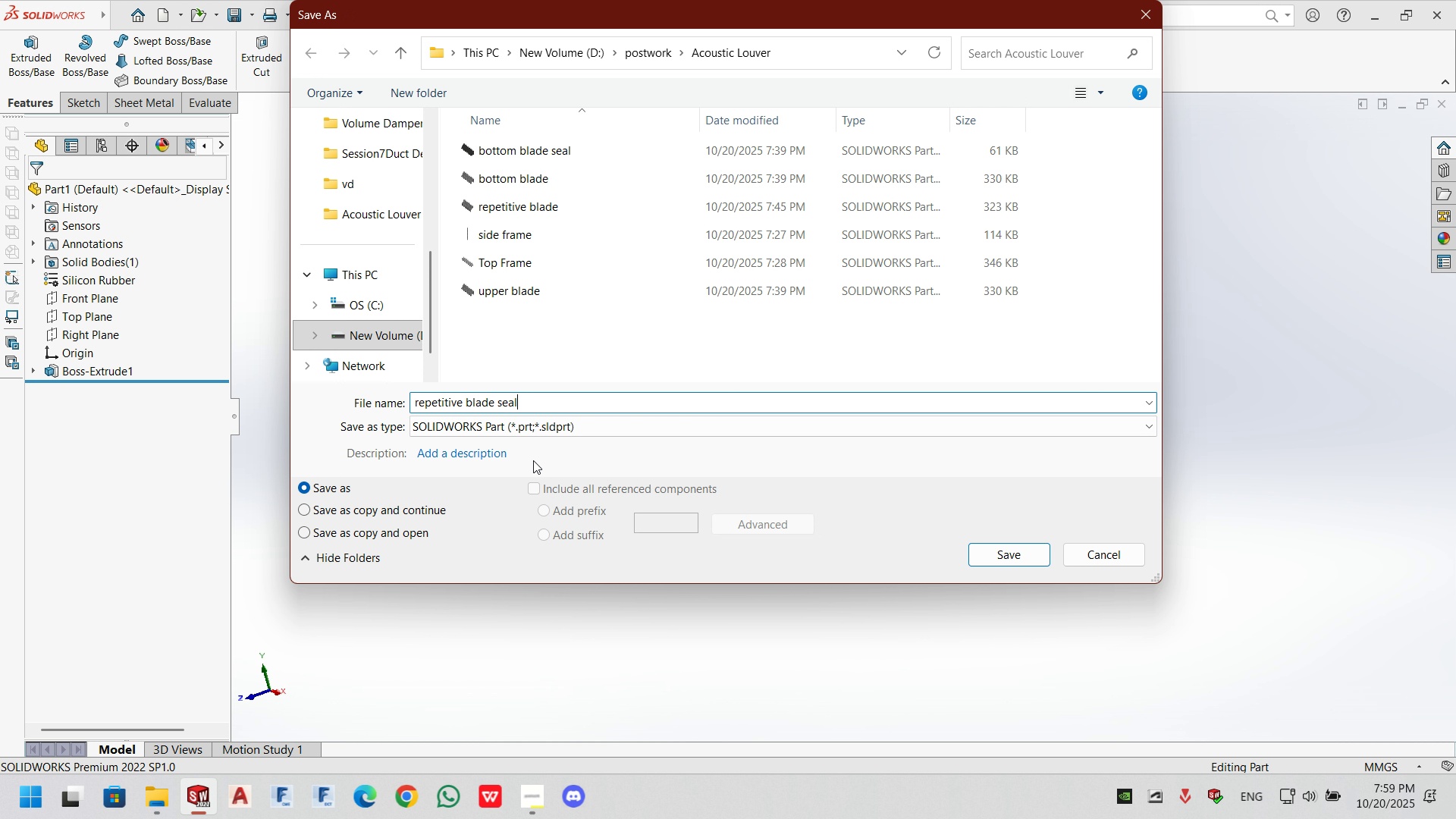 
key(Enter)
 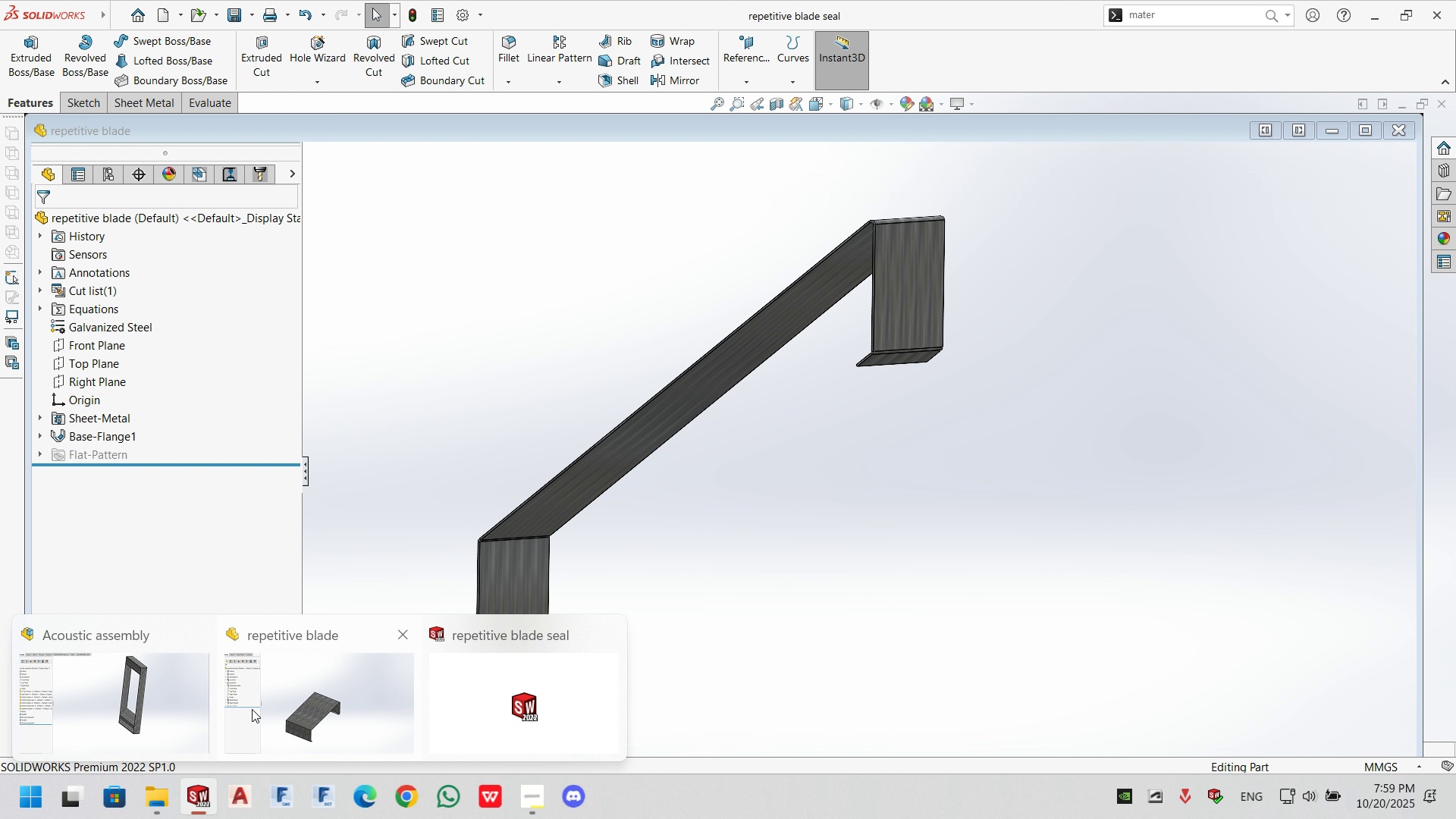 
left_click([144, 701])
 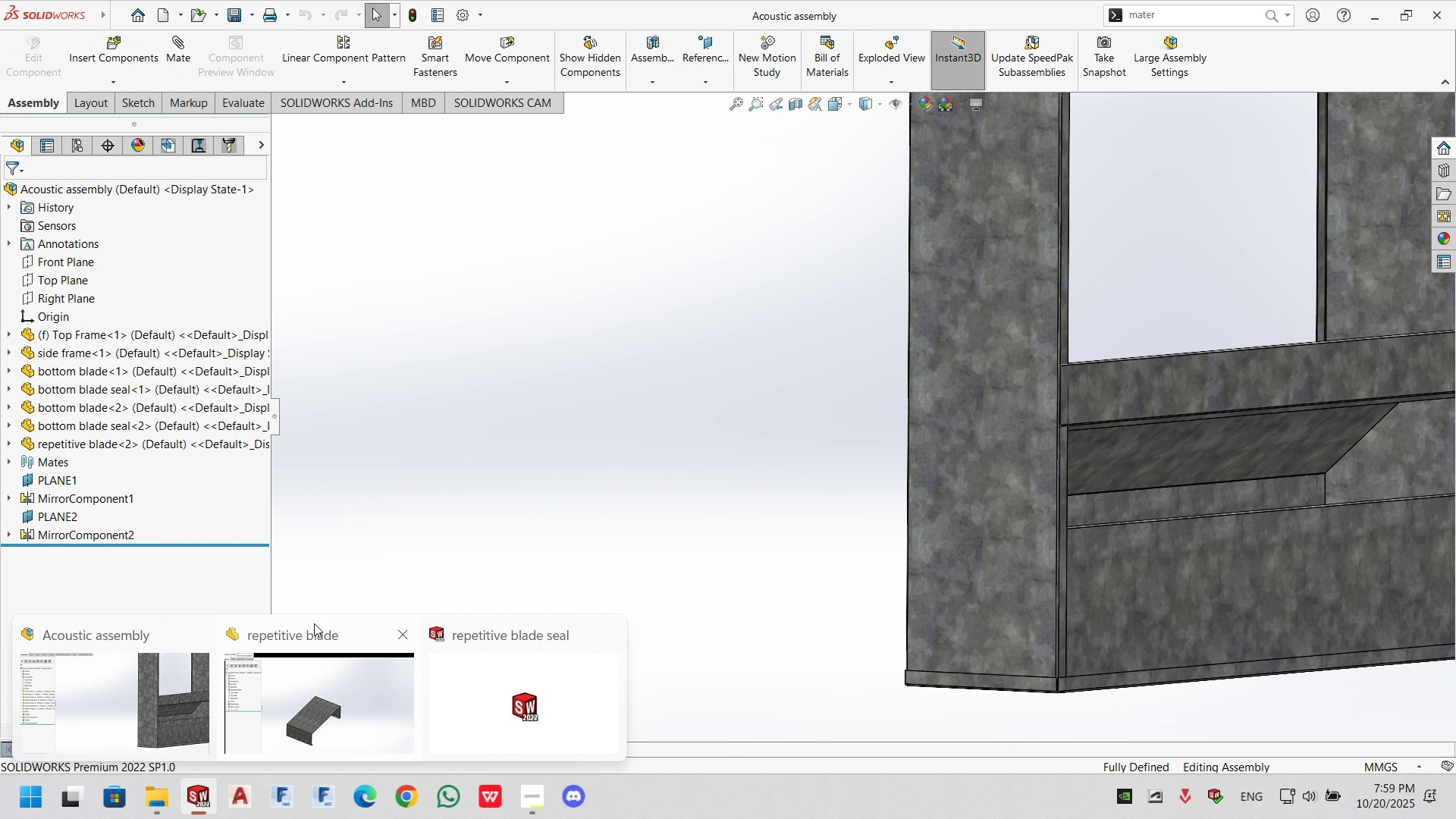 
left_click([407, 638])
 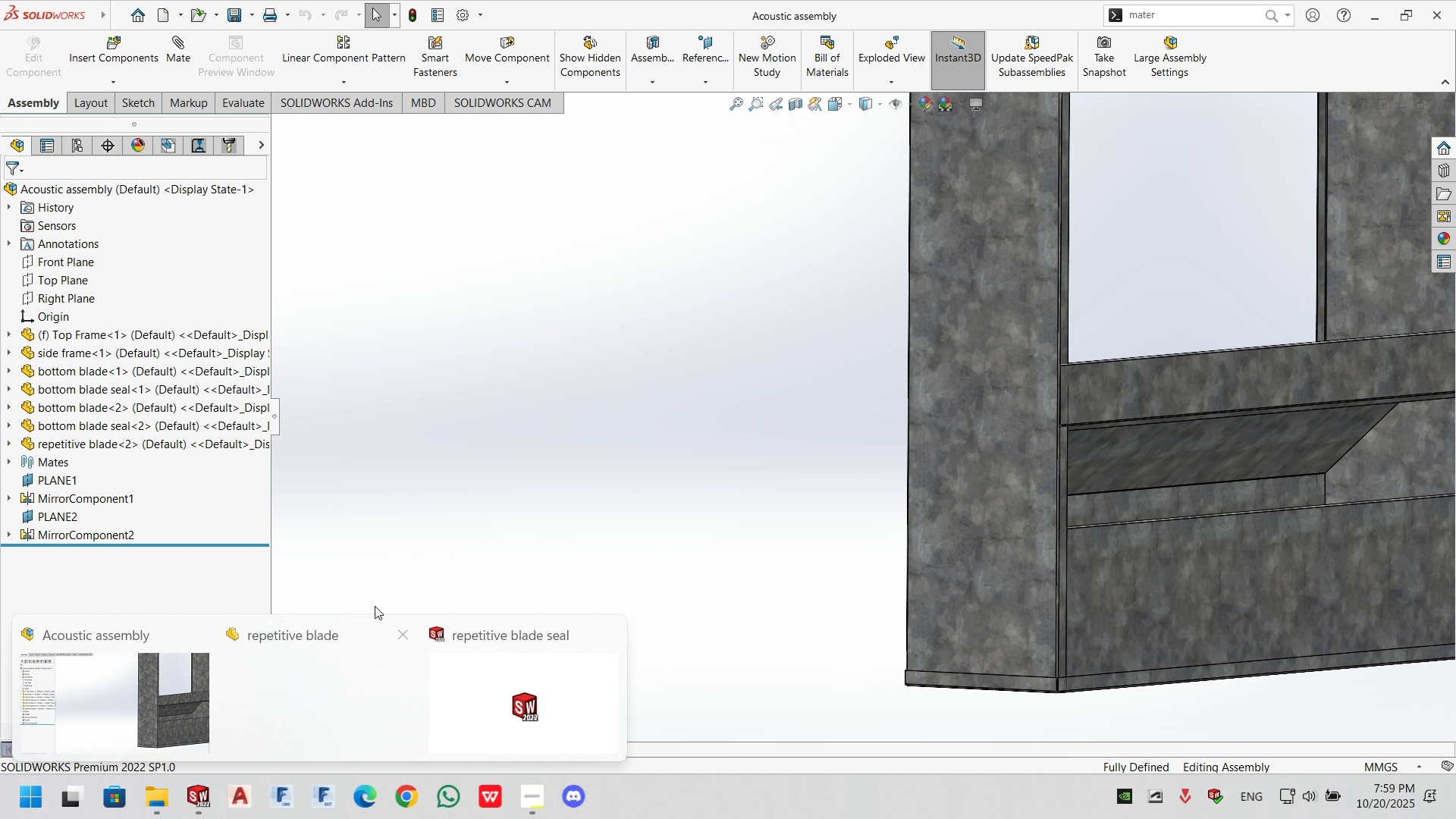 
left_click([341, 673])
 